 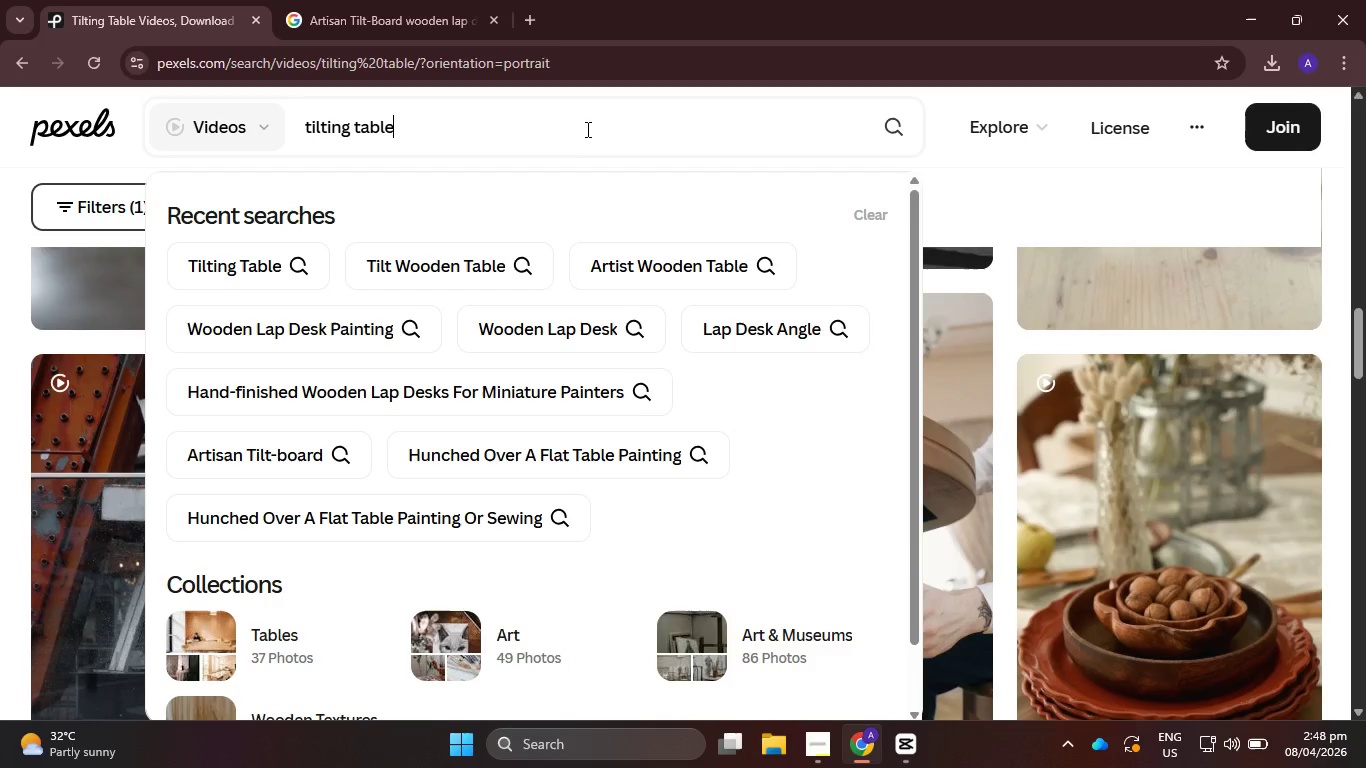 
left_click_drag(start_coordinate=[586, 128], to_coordinate=[316, 117])
 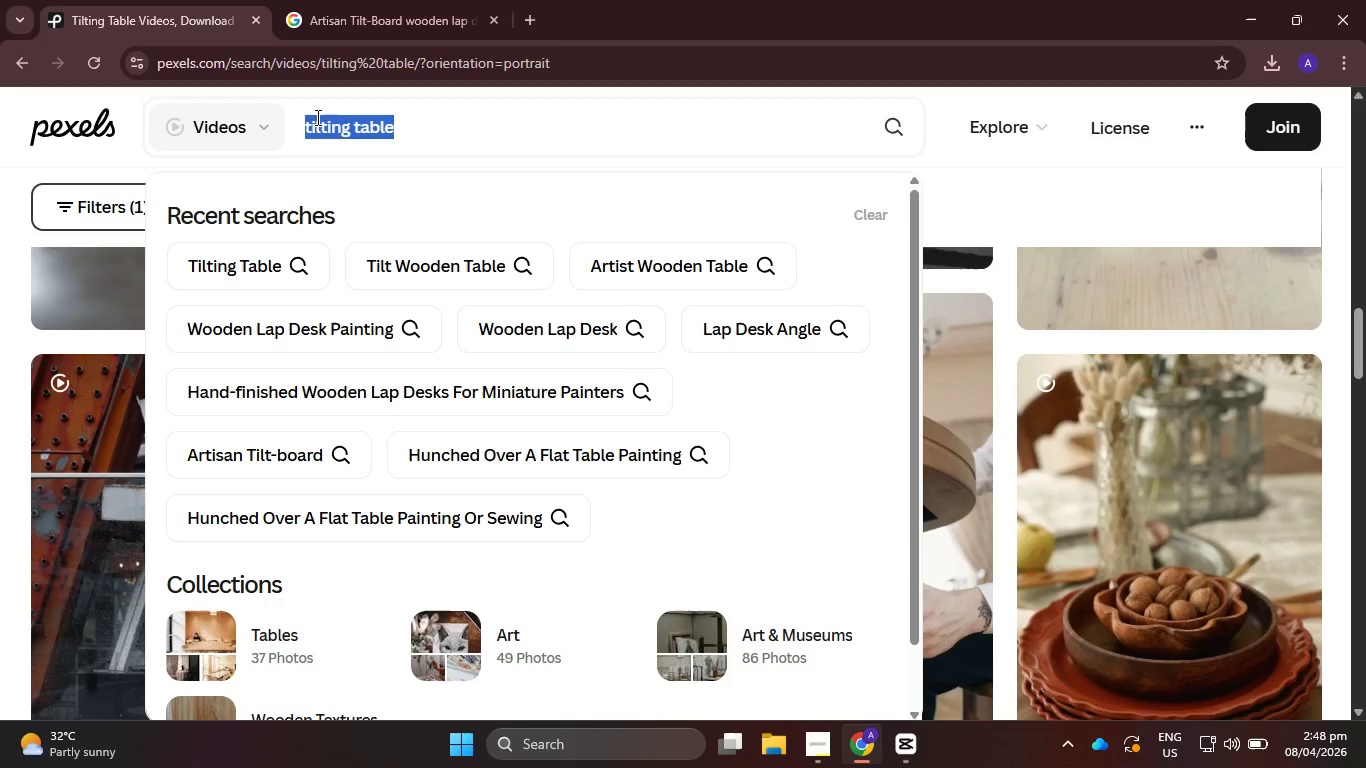 
key(Control+ControlLeft)
 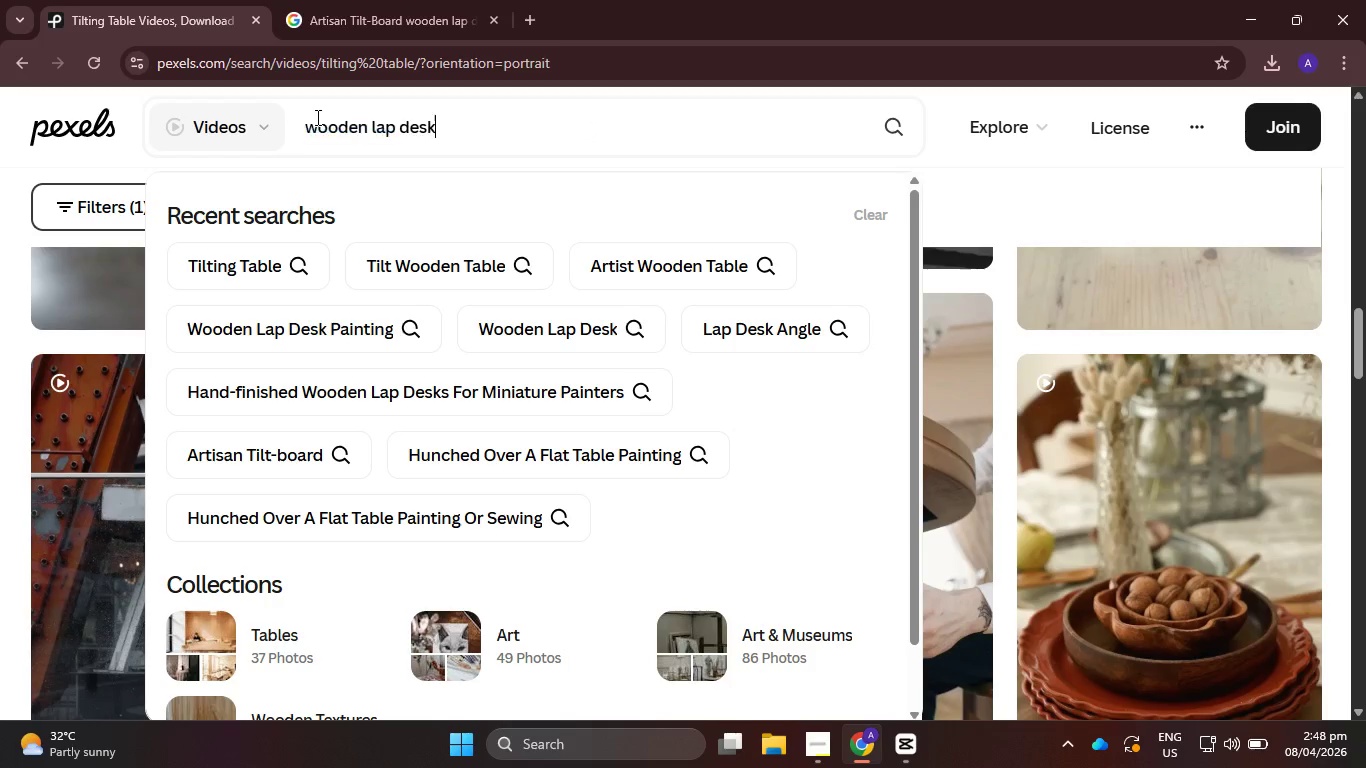 
key(Control+V)
 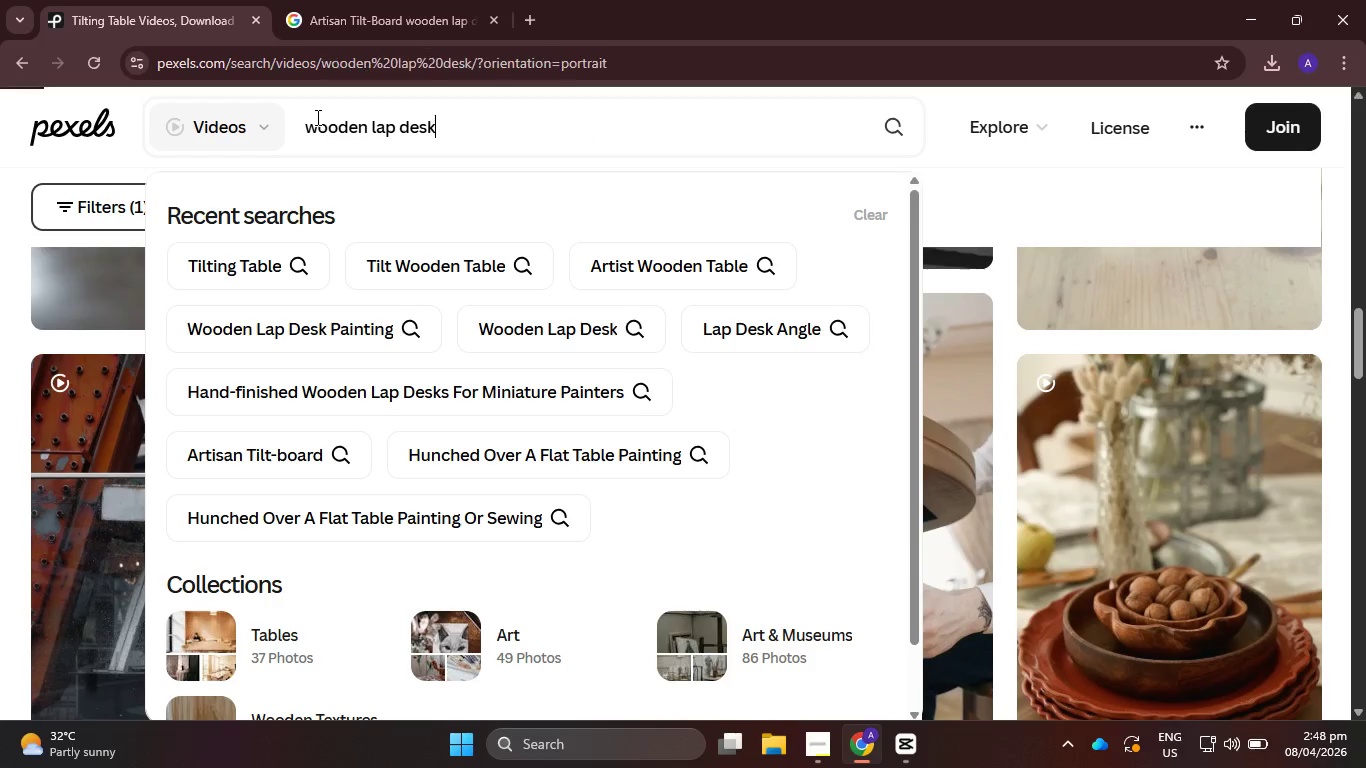 
key(Enter)
 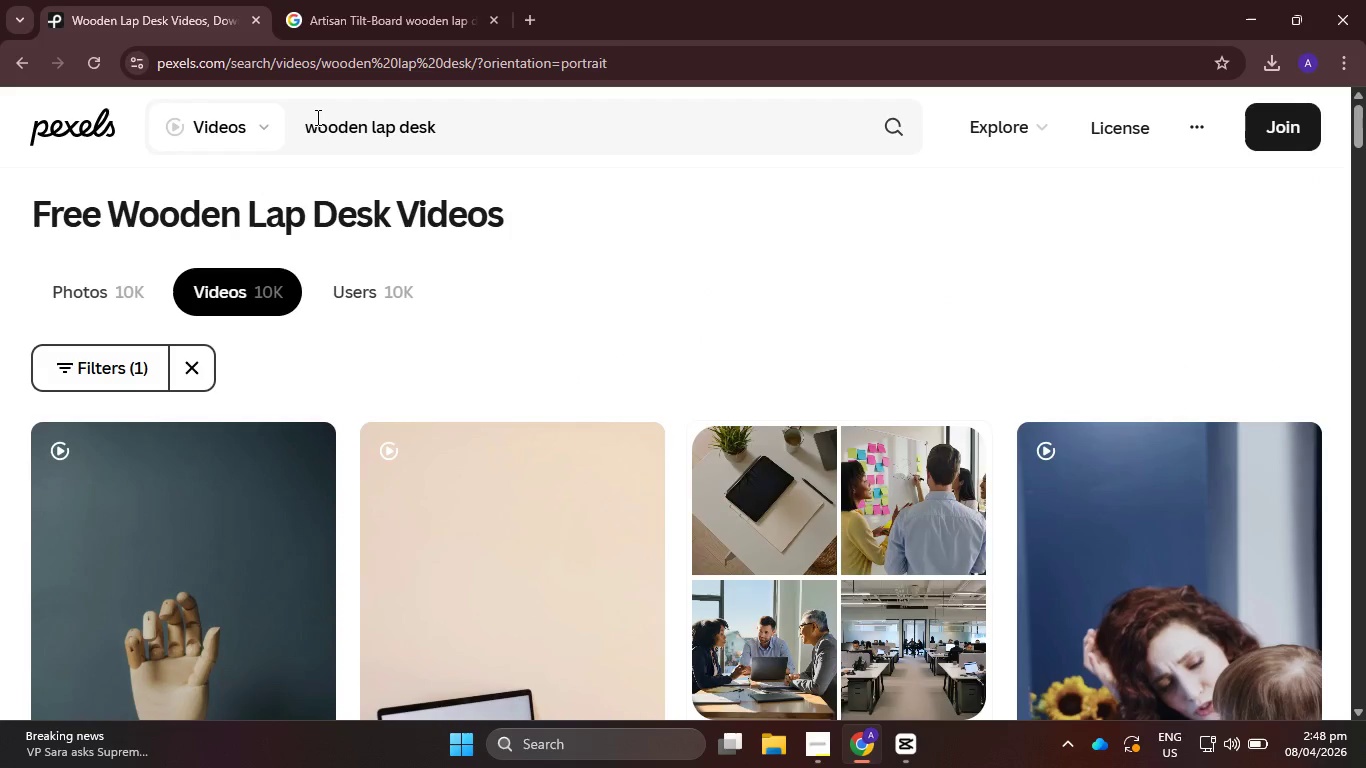 
scroll: coordinate [657, 421], scroll_direction: down, amount: 7.0
 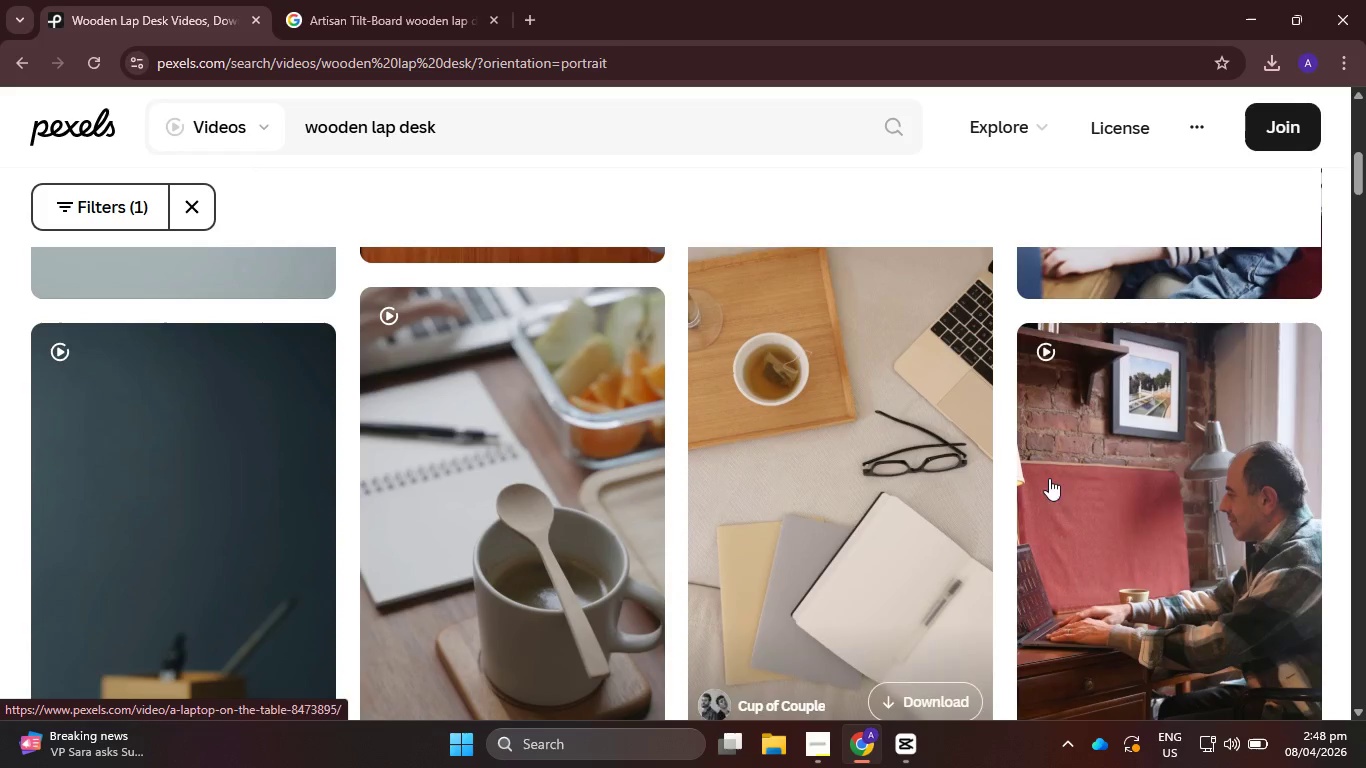 
scroll: coordinate [1143, 516], scroll_direction: up, amount: 2.0
 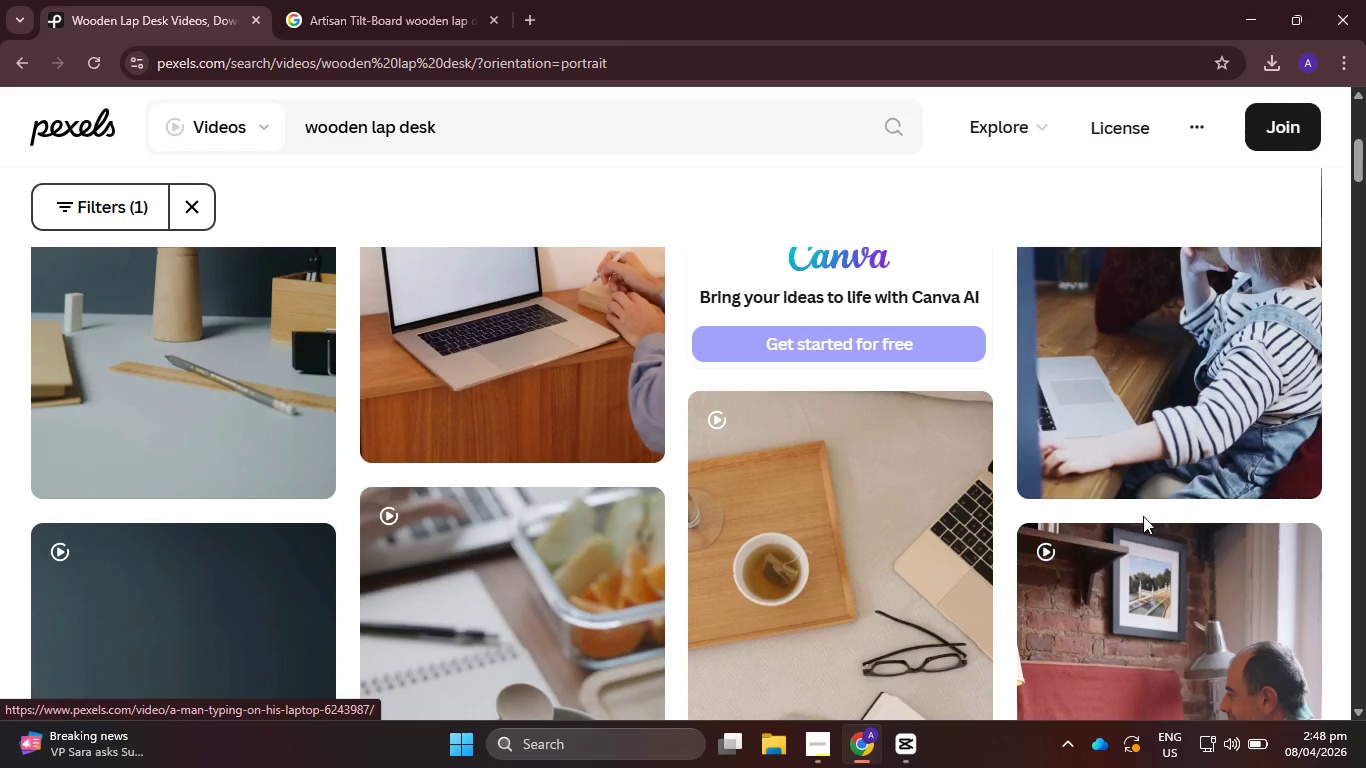 
scroll: coordinate [1136, 525], scroll_direction: down, amount: 16.0
 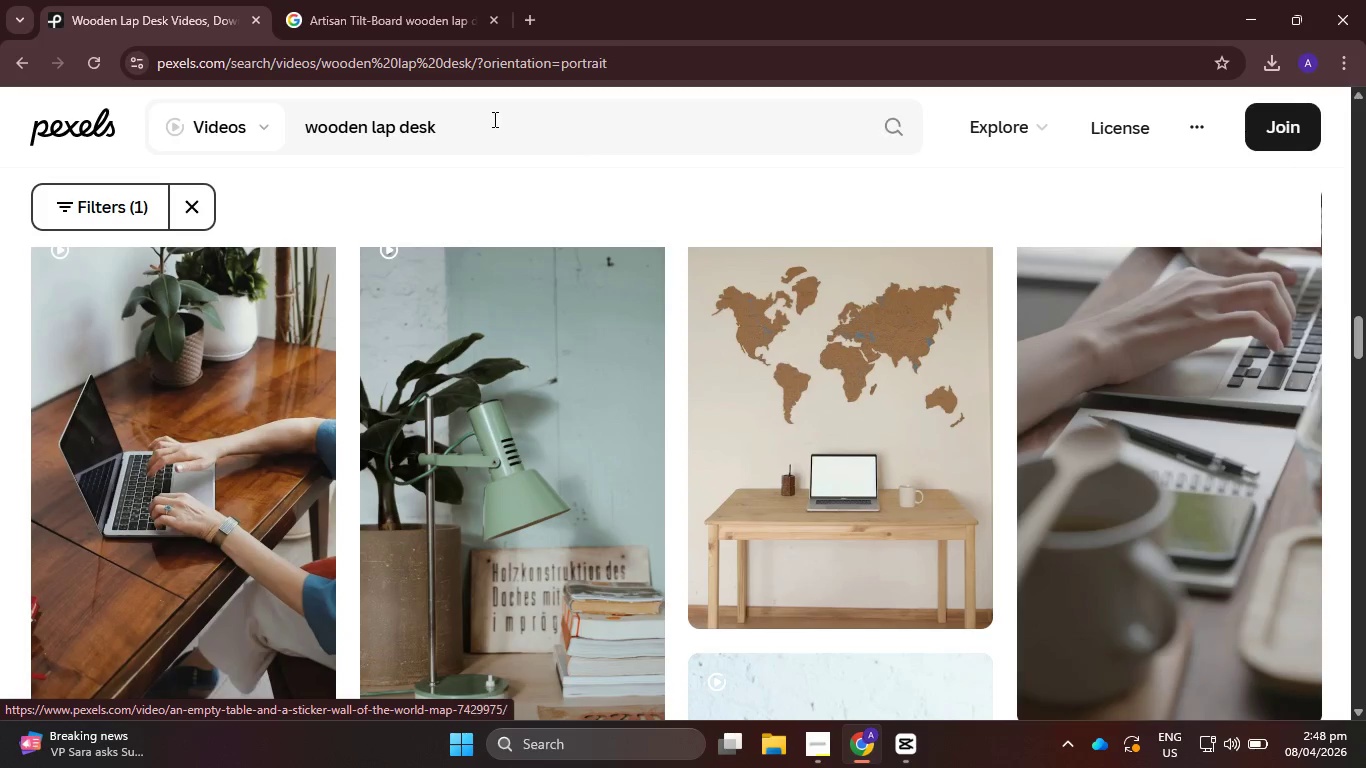 
left_click([404, 63])
 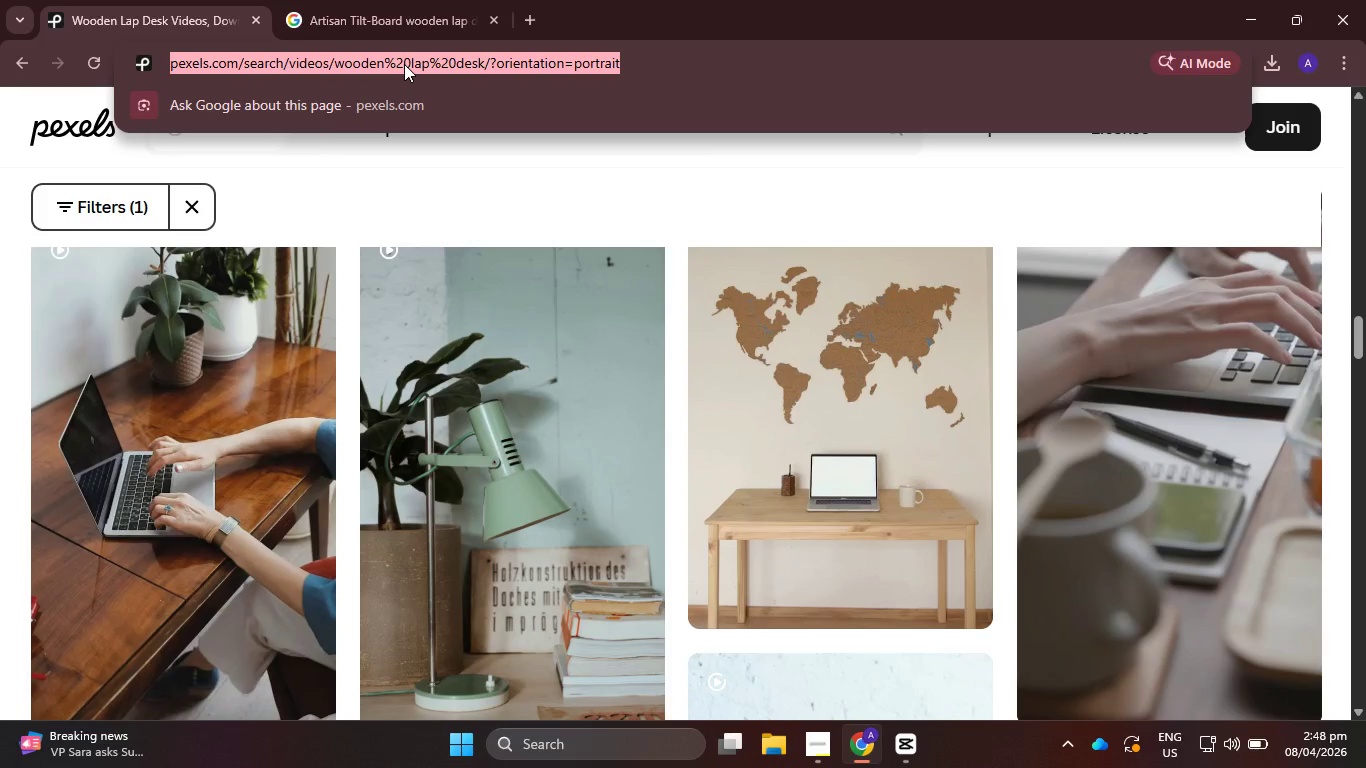 
key(Control+V)
 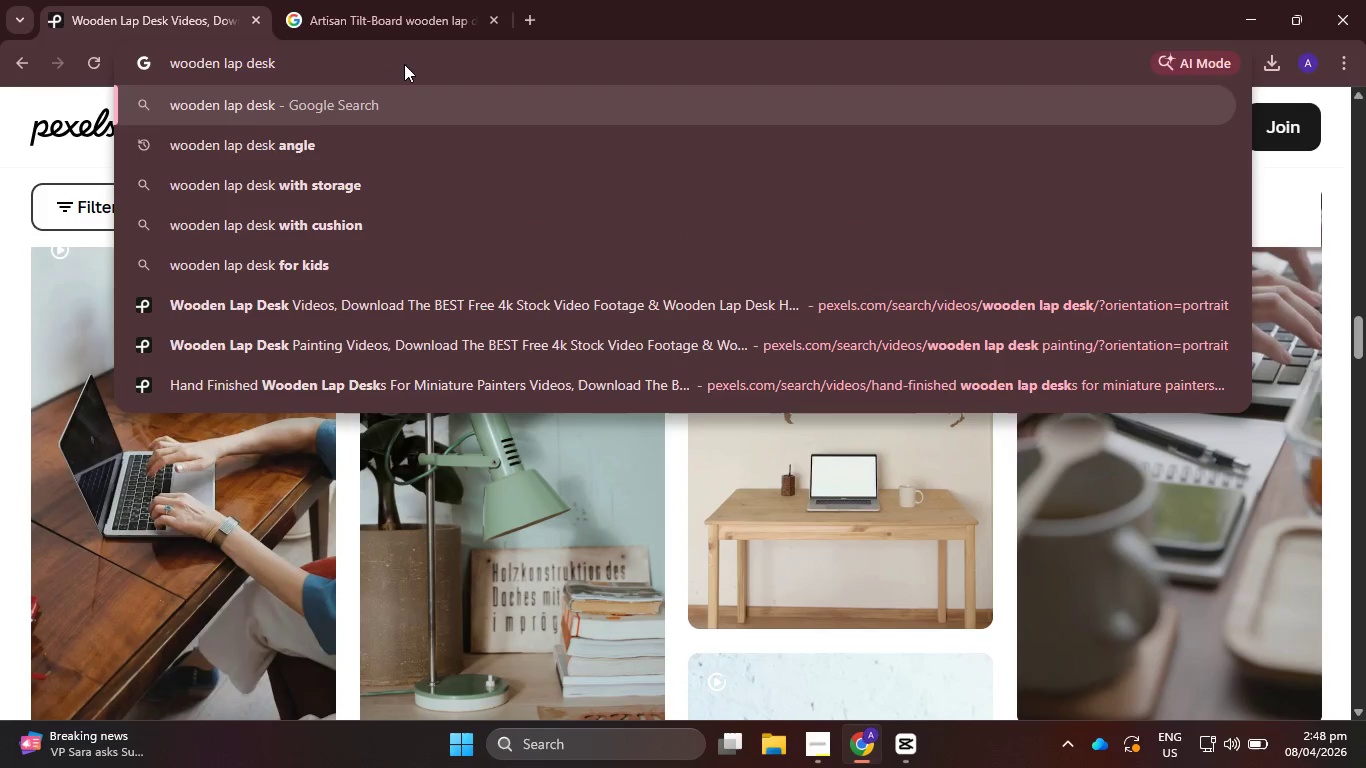 
key(Enter)
 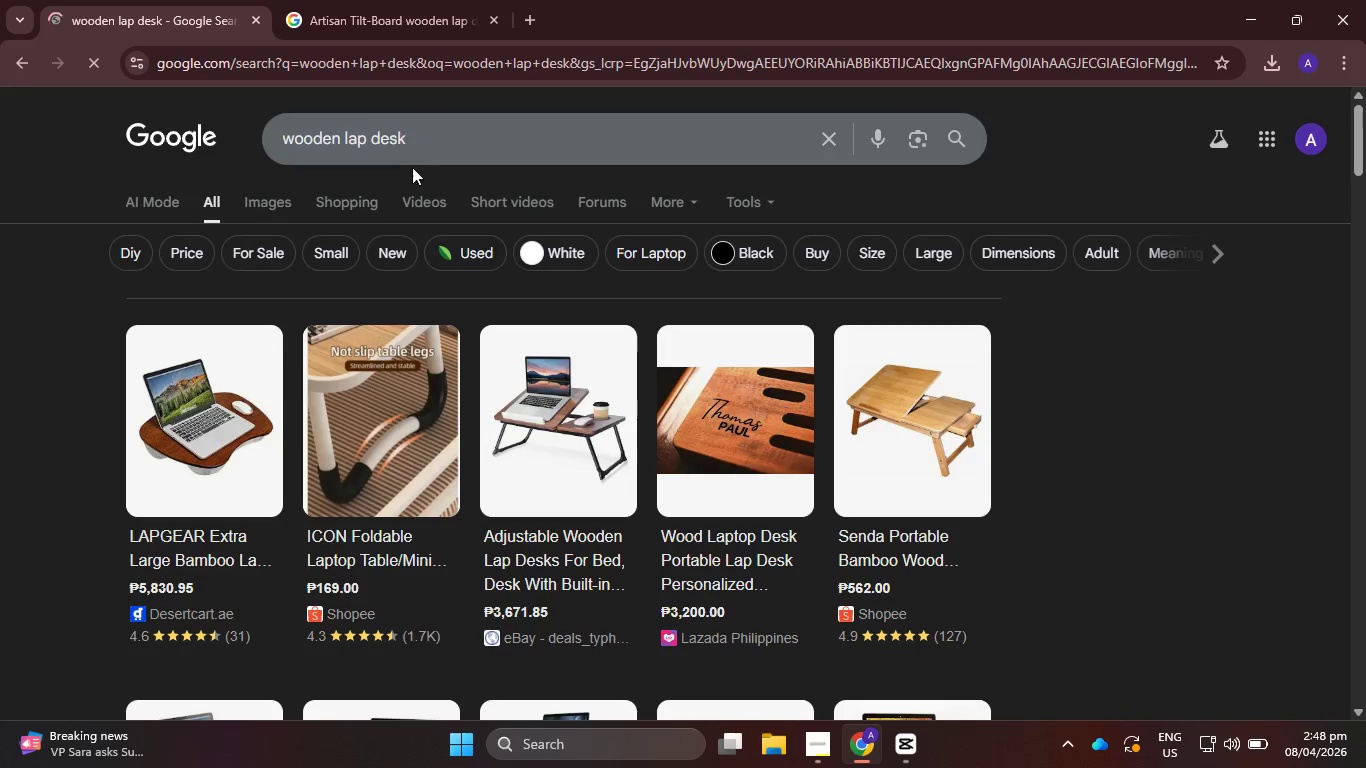 
left_click([407, 203])
 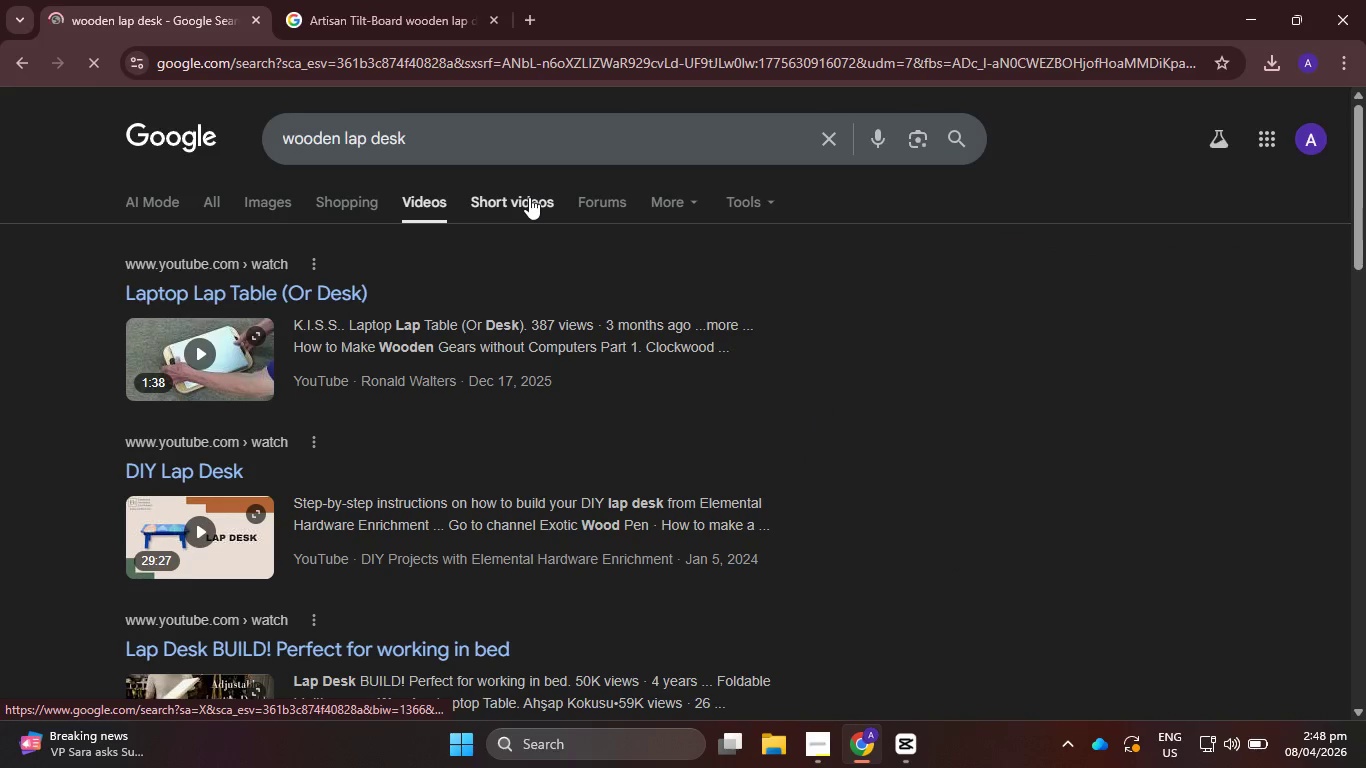 
left_click([529, 197])
 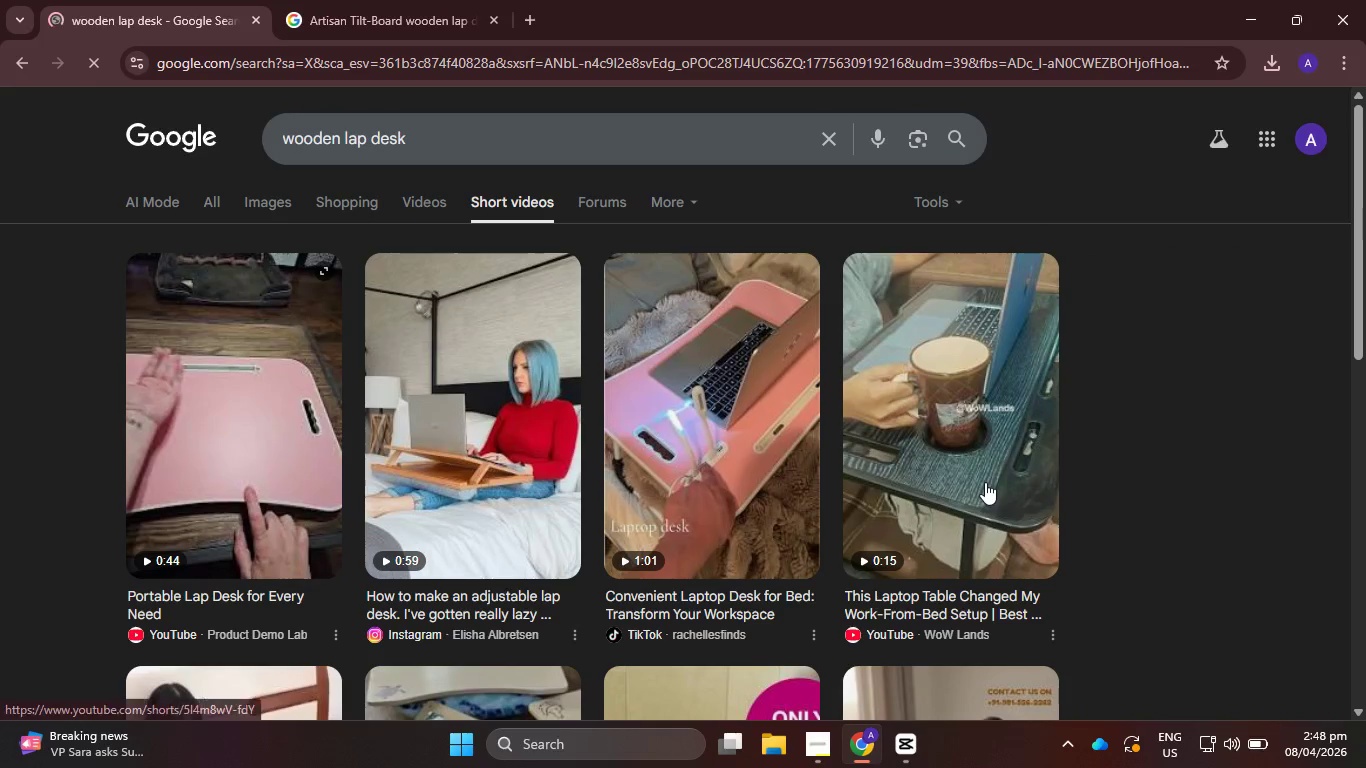 
scroll: coordinate [985, 482], scroll_direction: down, amount: 5.0
 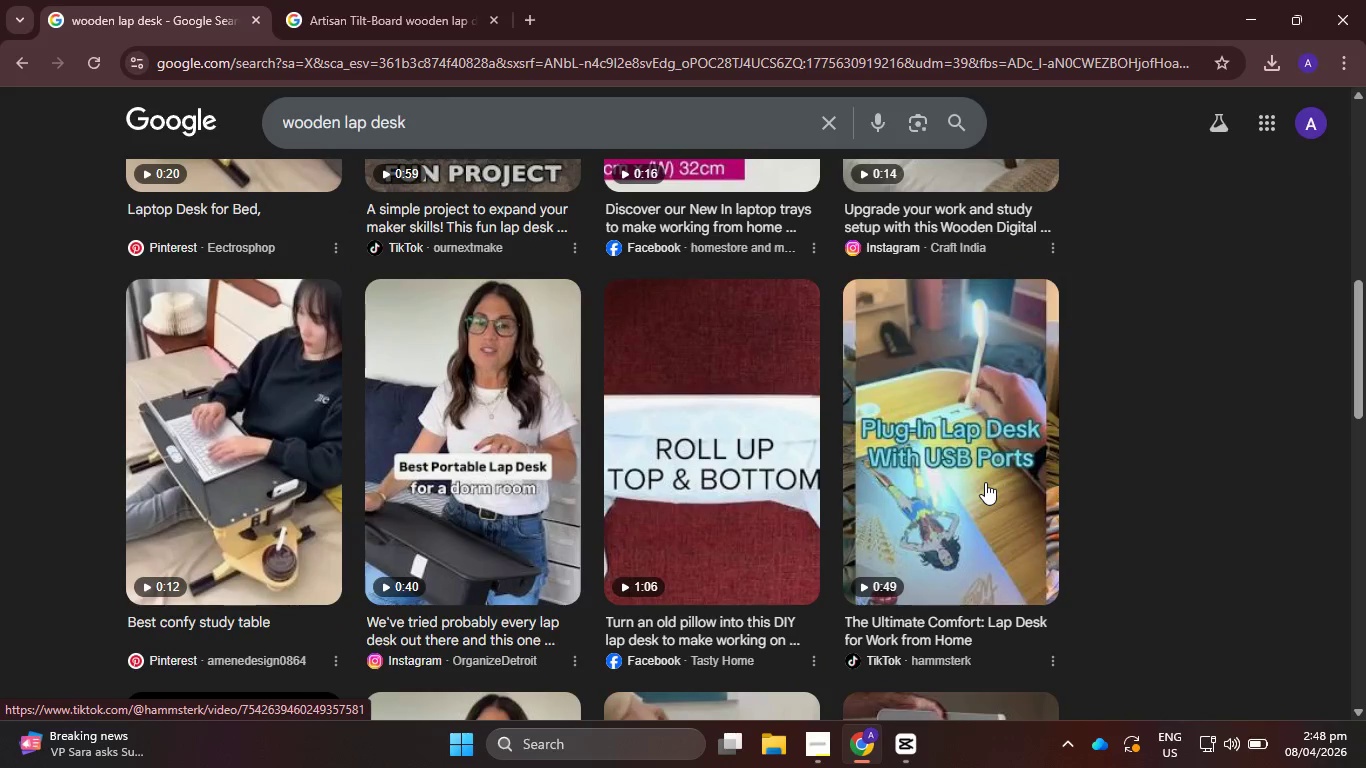 
scroll: coordinate [985, 482], scroll_direction: up, amount: 1.0
 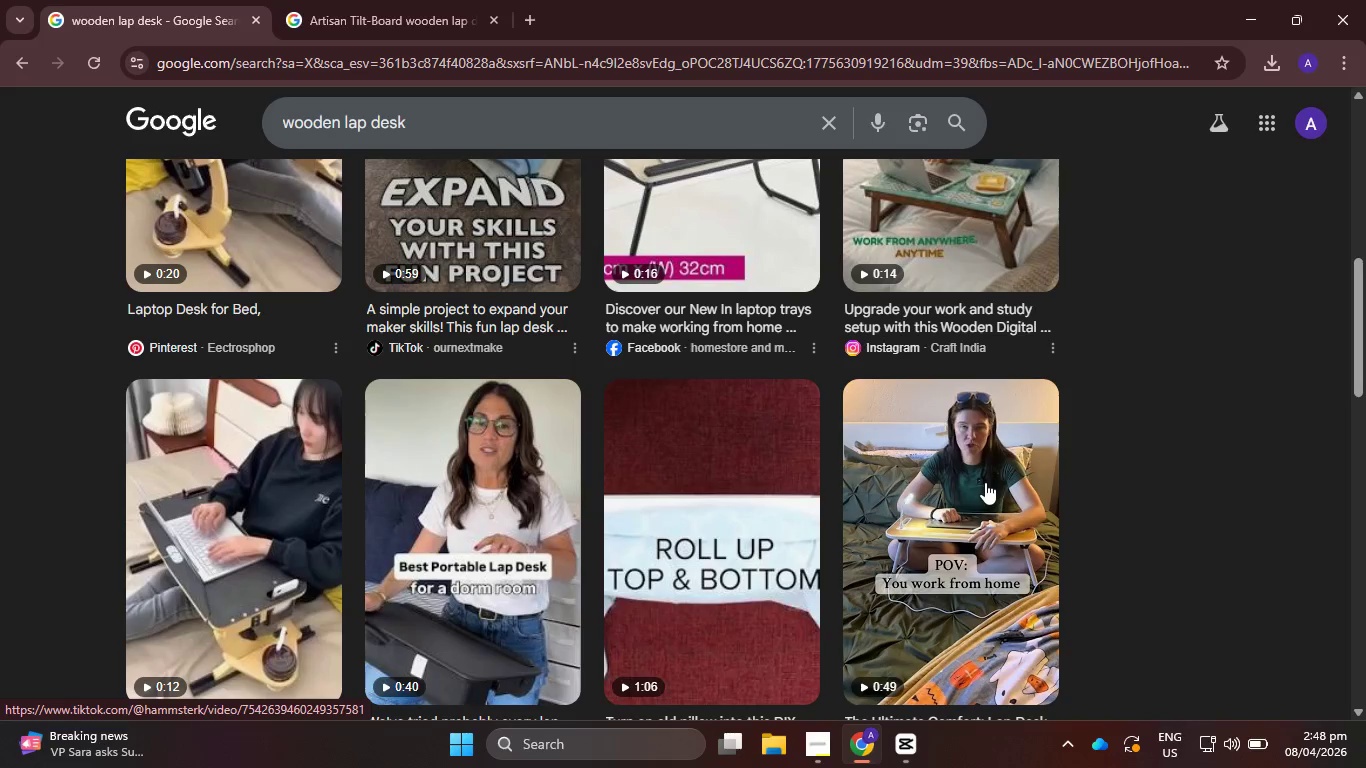 
scroll: coordinate [985, 482], scroll_direction: down, amount: 7.0
 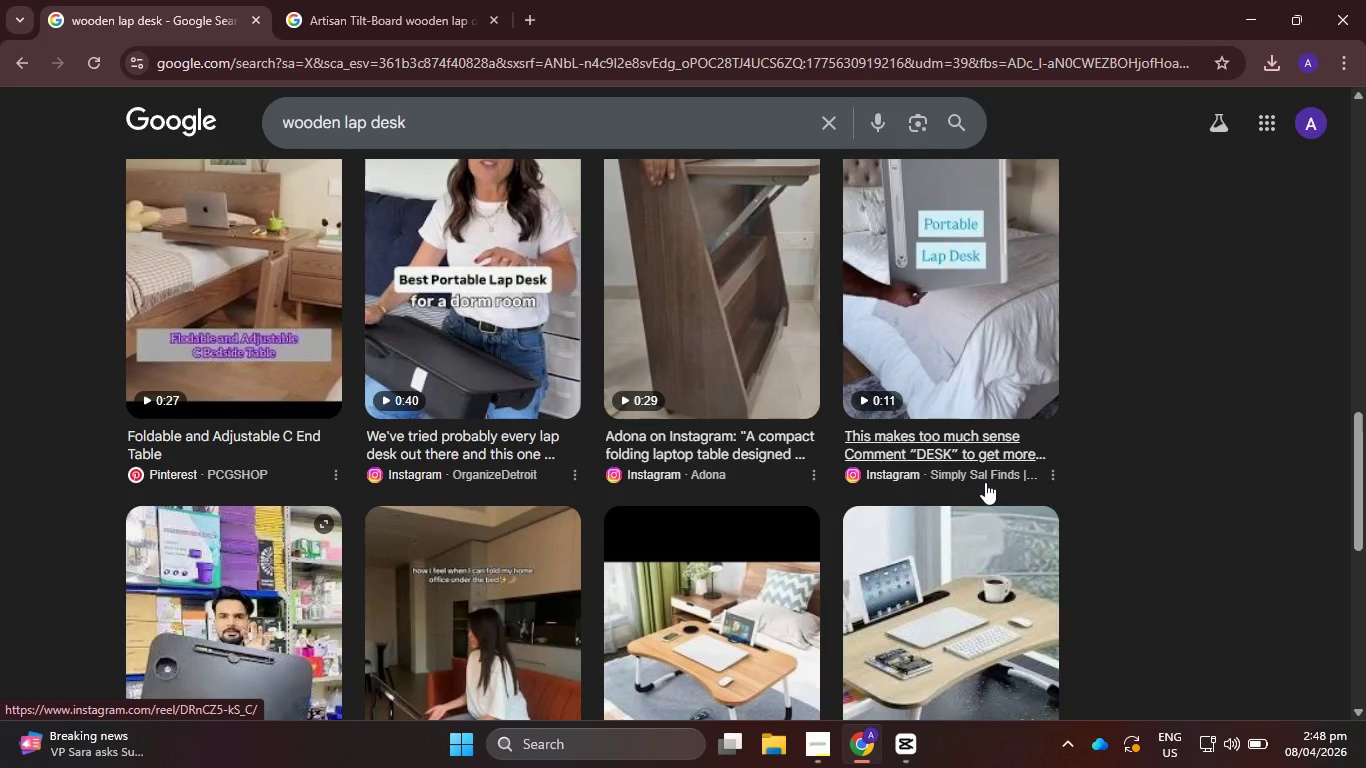 
scroll: coordinate [1010, 478], scroll_direction: up, amount: 7.0
 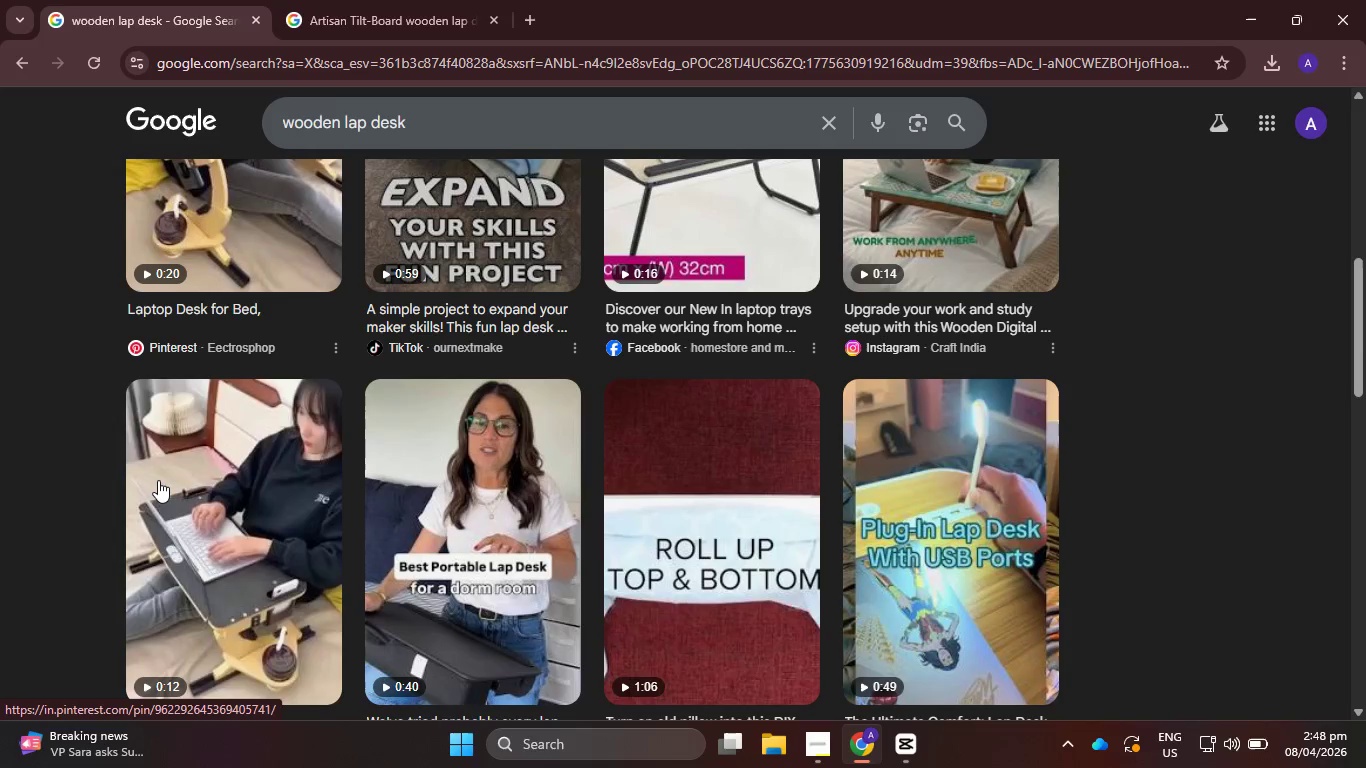 
left_click([158, 480])
 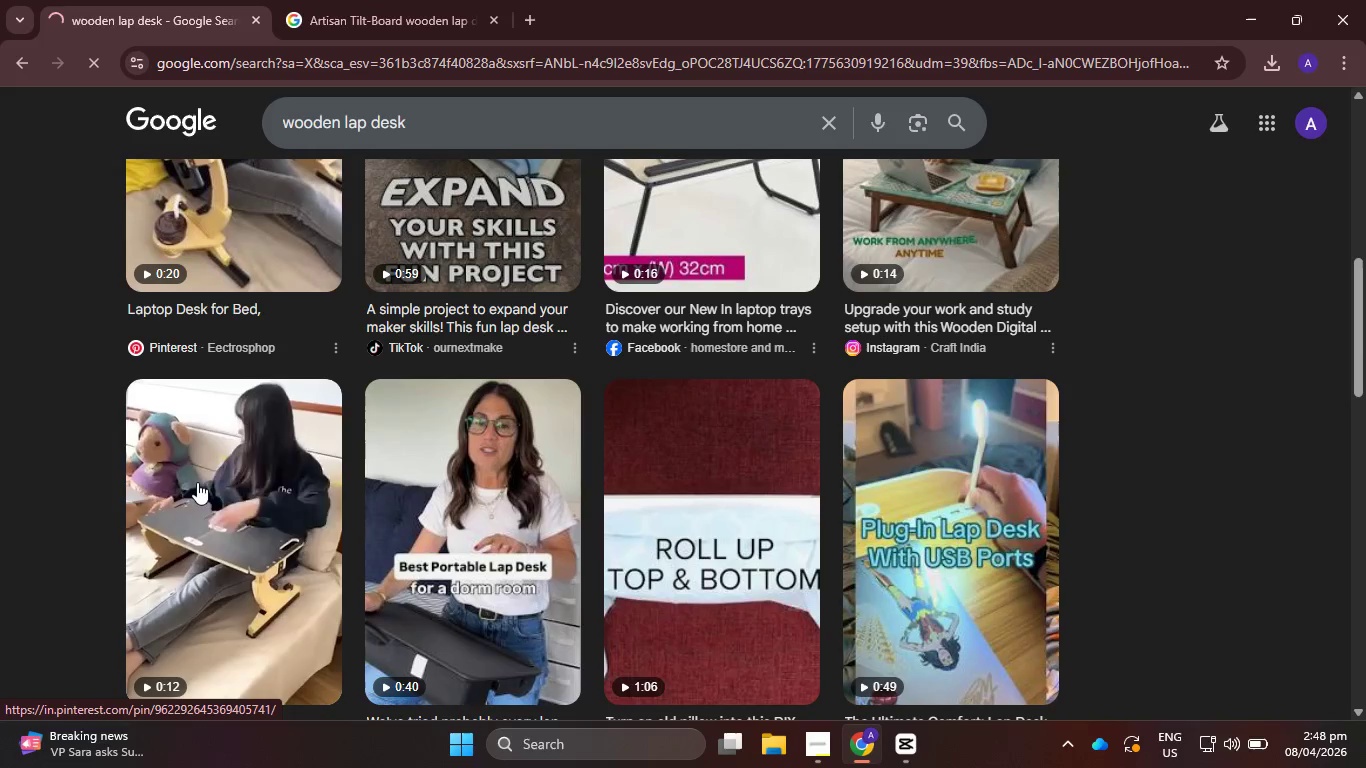 
left_click([220, 499])
 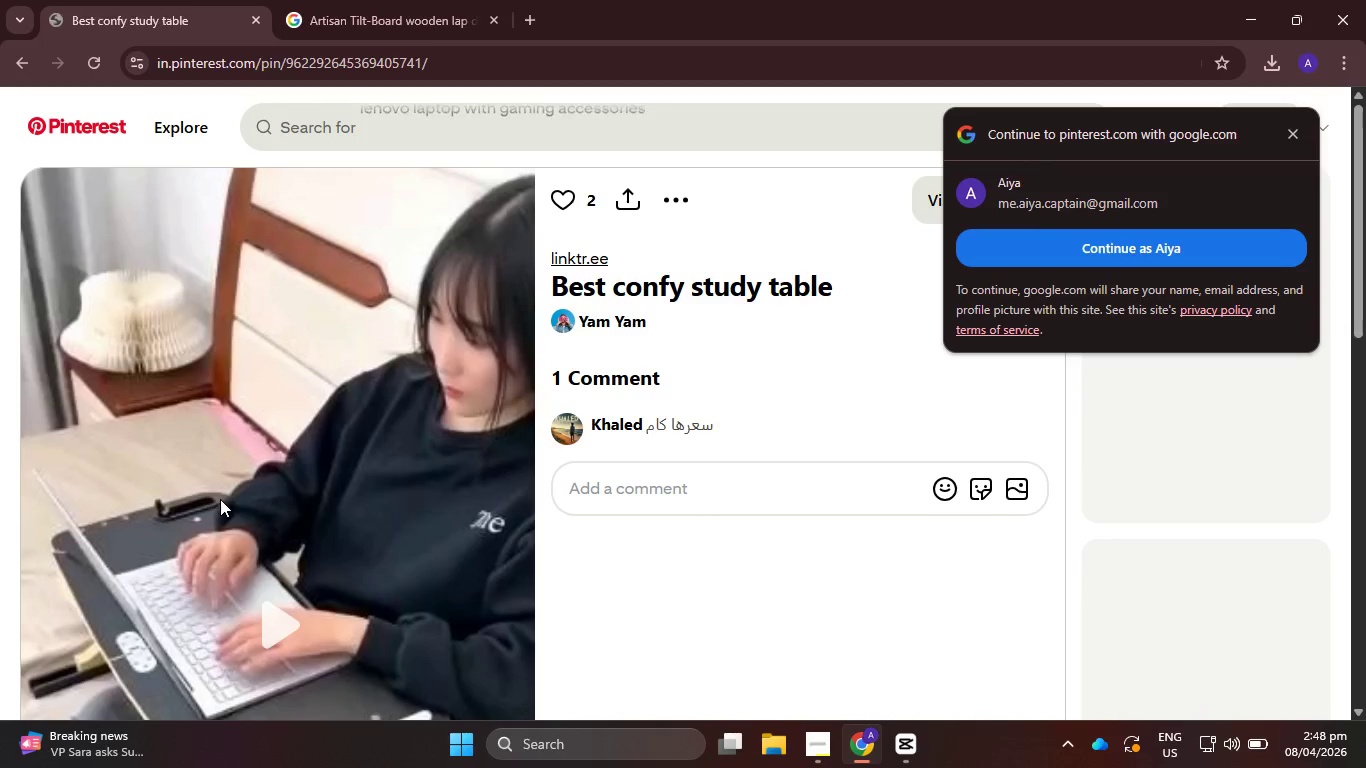 
wait(5.8)
 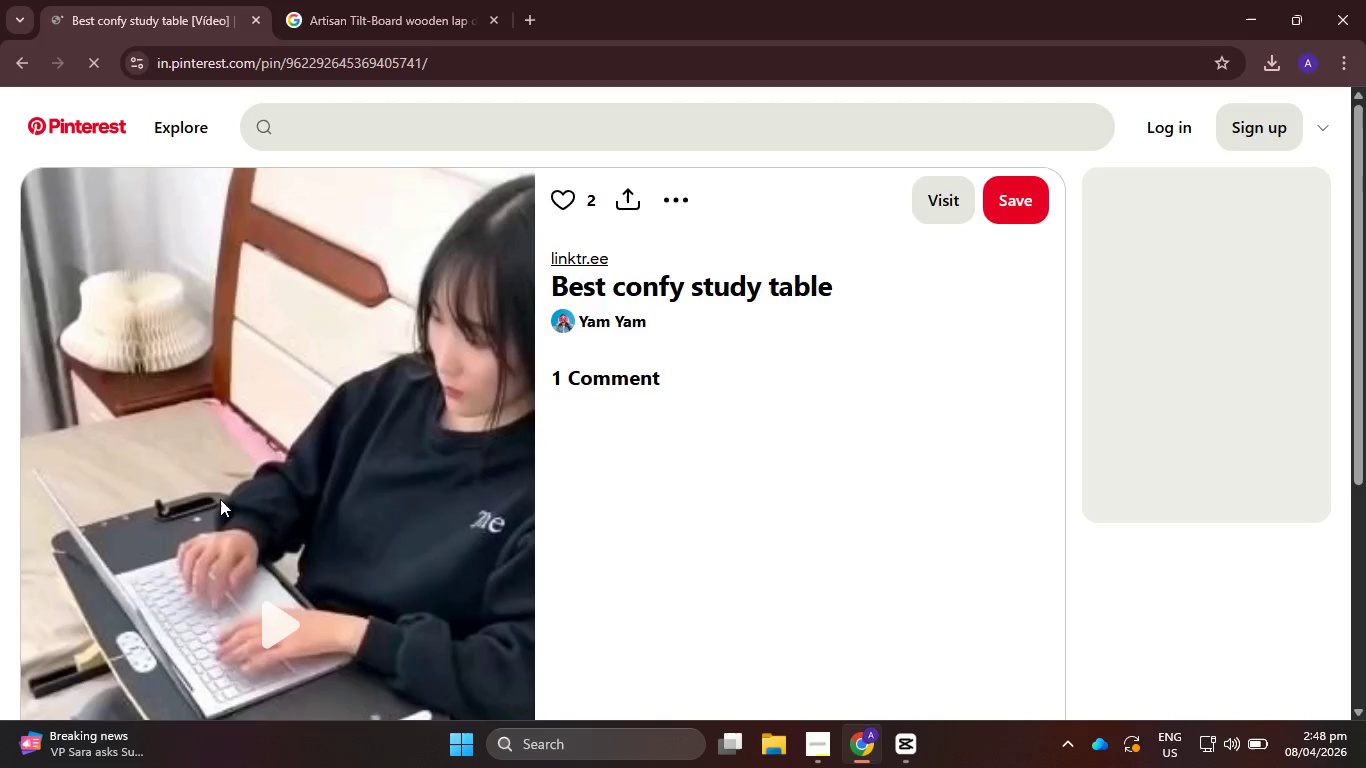 
scroll: coordinate [396, 484], scroll_direction: down, amount: 2.0
 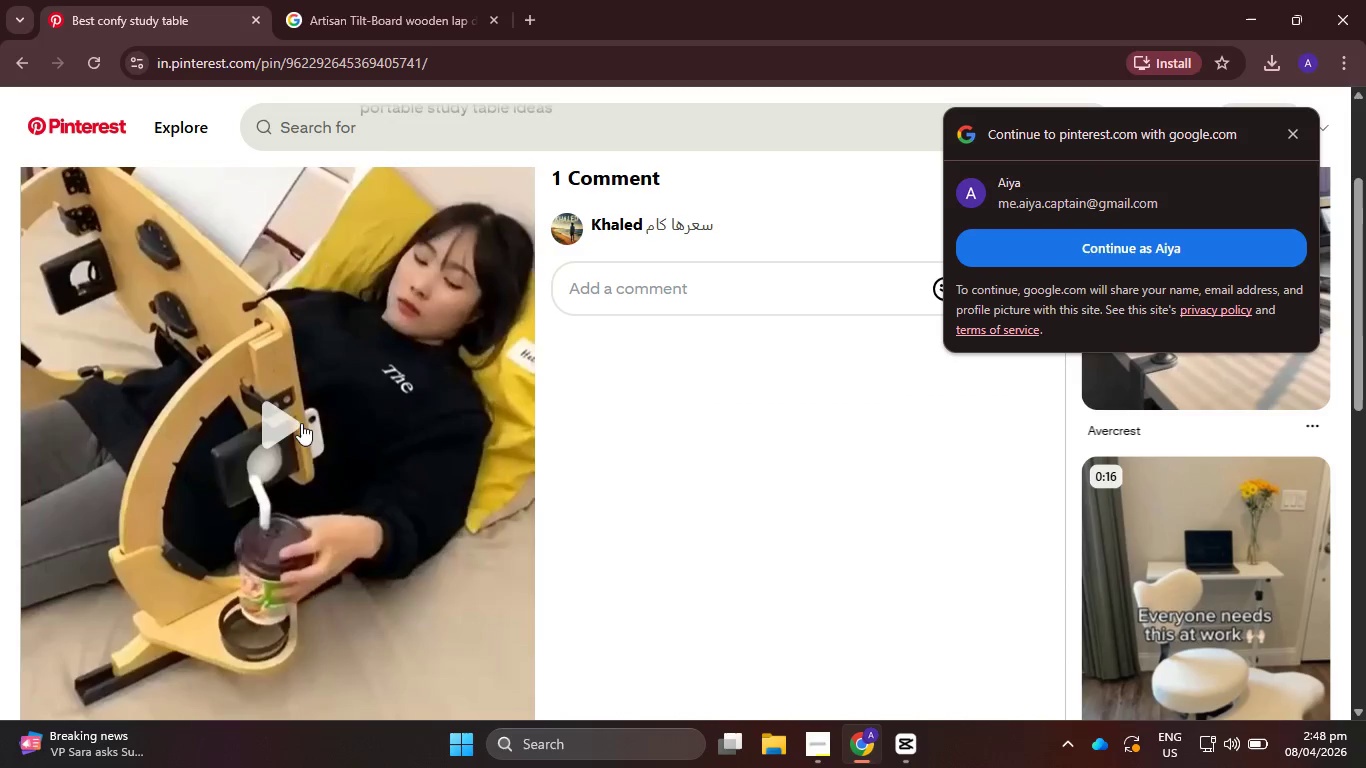 
left_click([280, 412])
 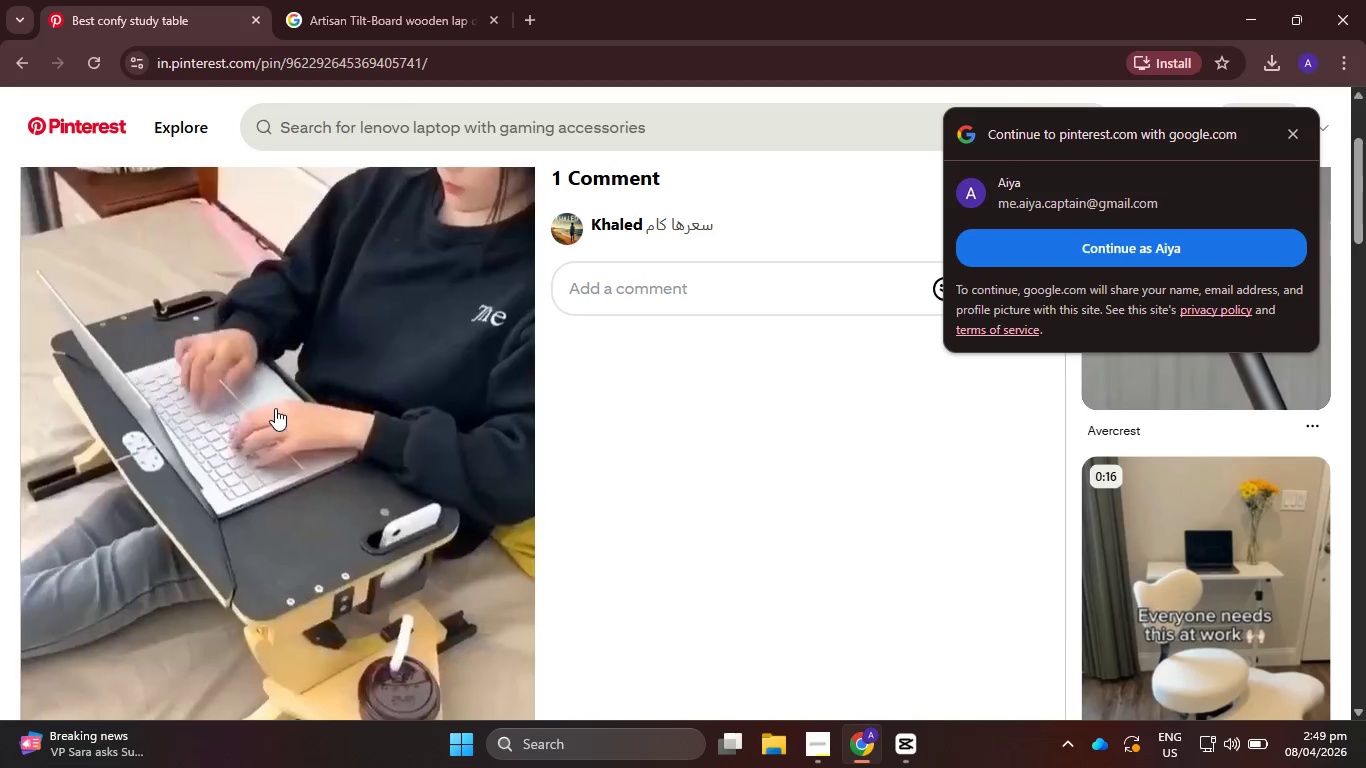 
wait(14.44)
 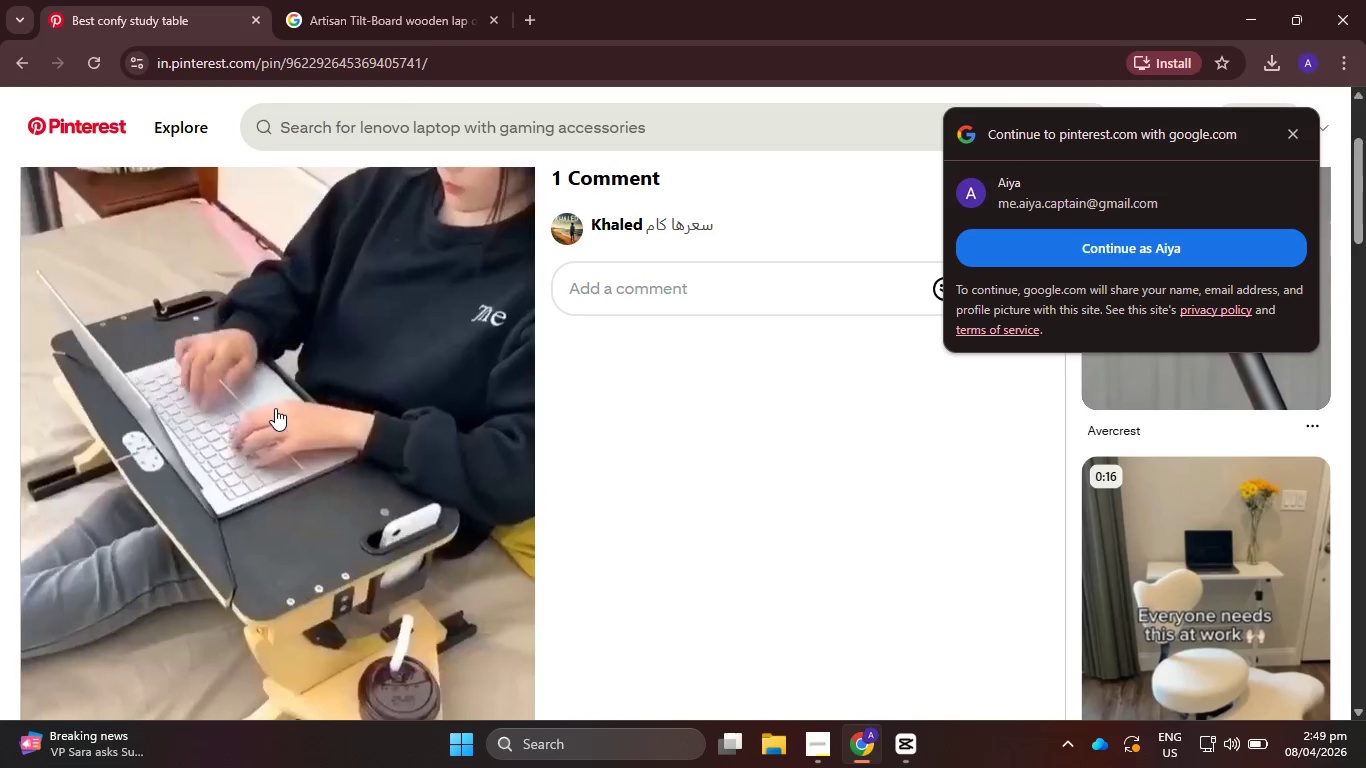 
left_click([1292, 132])
 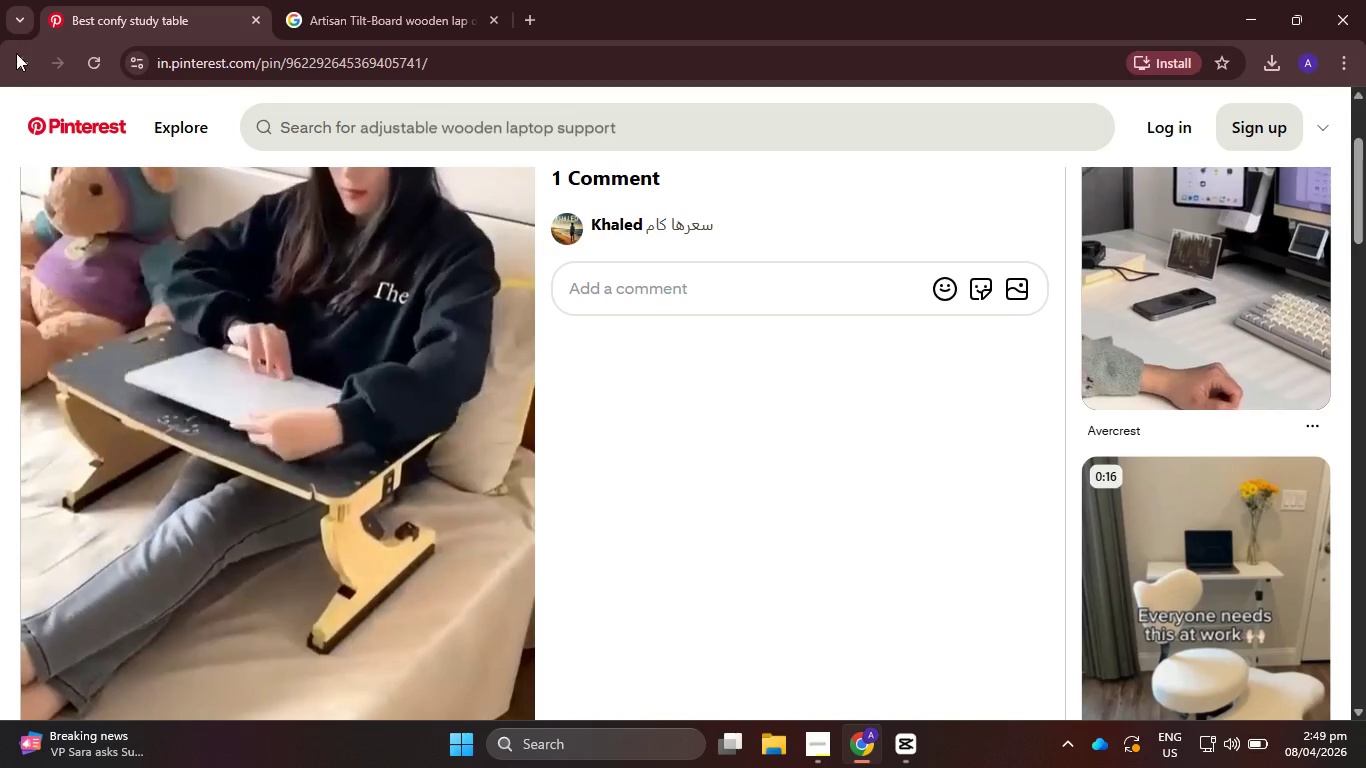 
left_click([22, 54])
 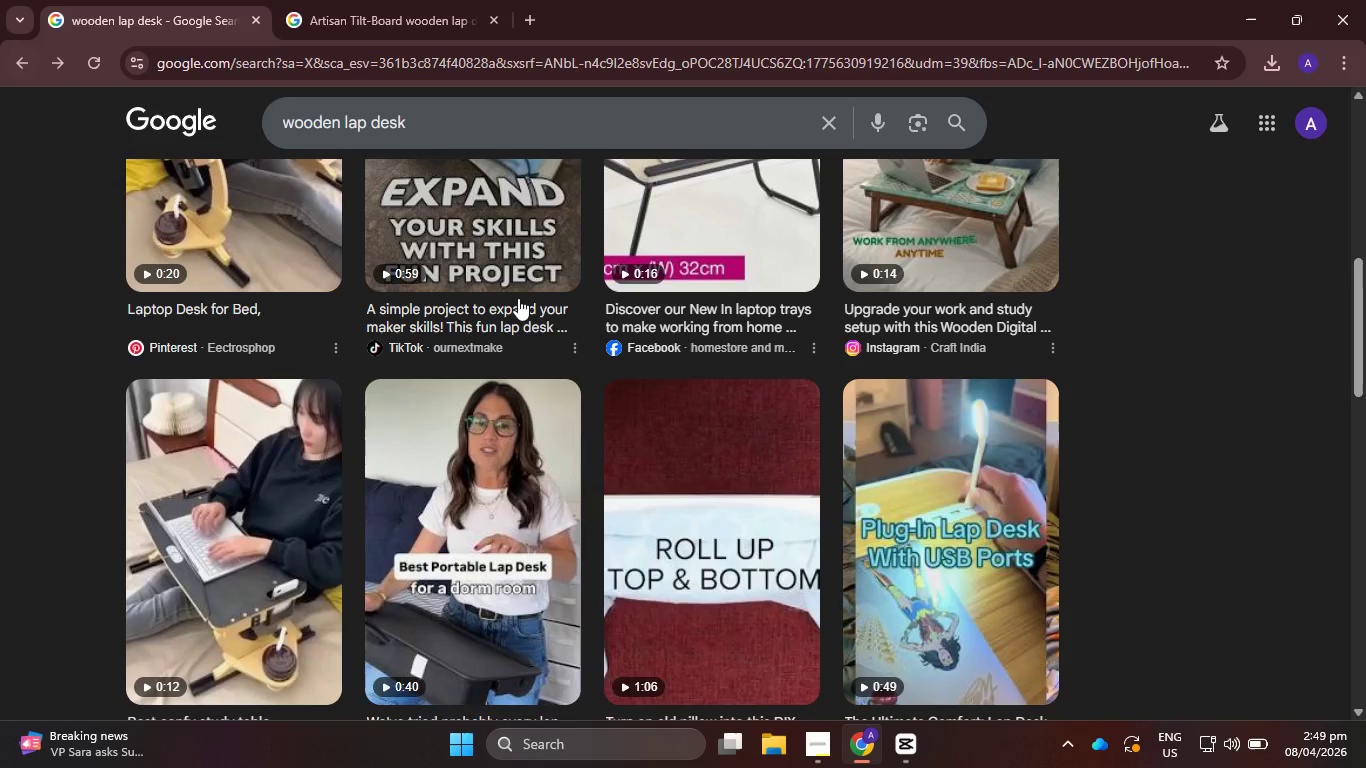 
scroll: coordinate [862, 419], scroll_direction: down, amount: 13.0
 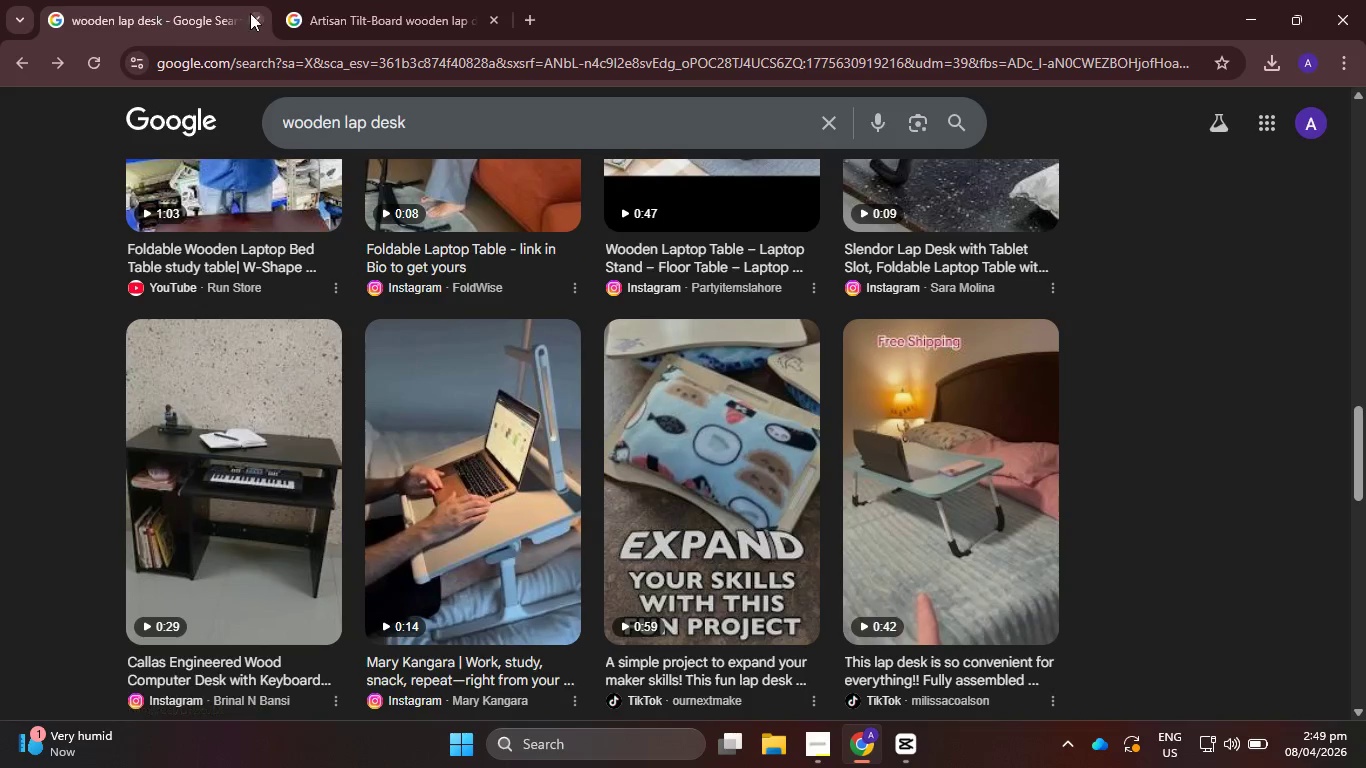 
left_click([24, 63])
 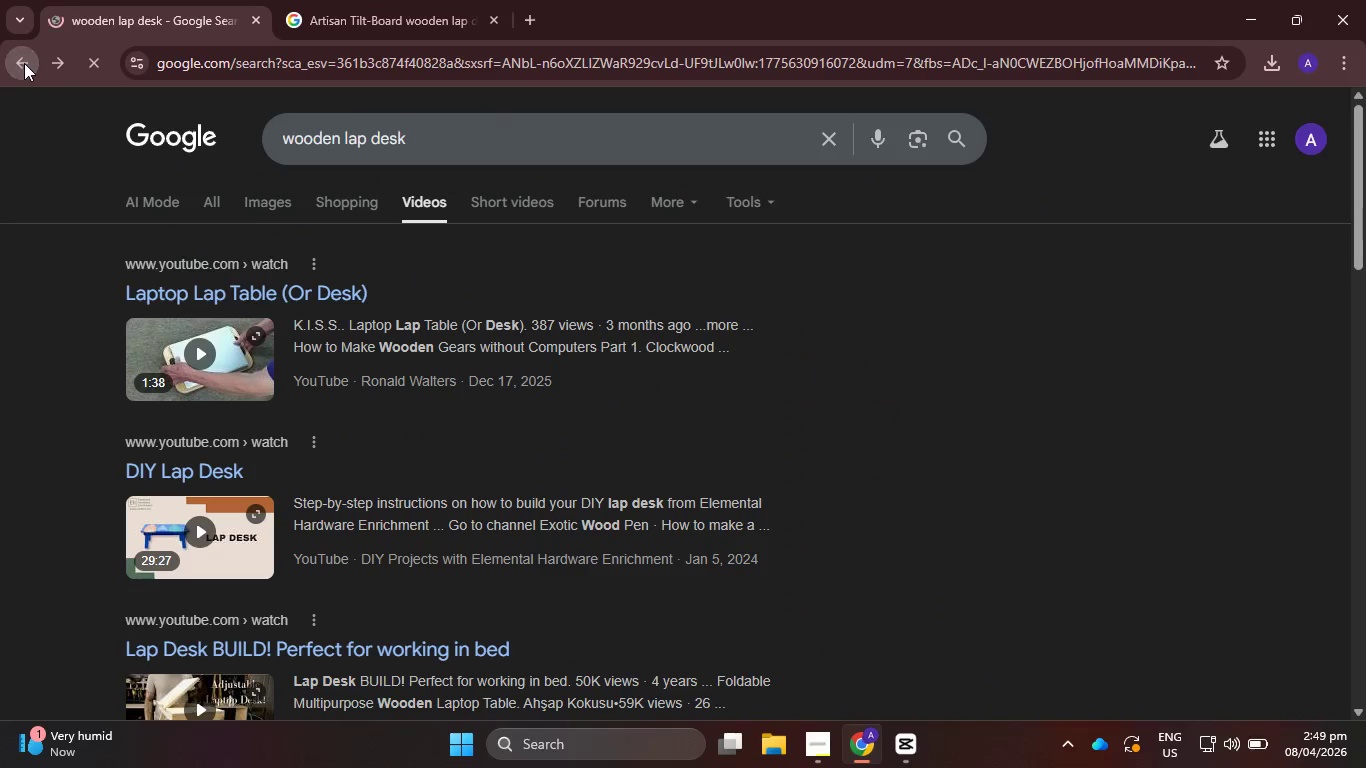 
left_click([24, 63])
 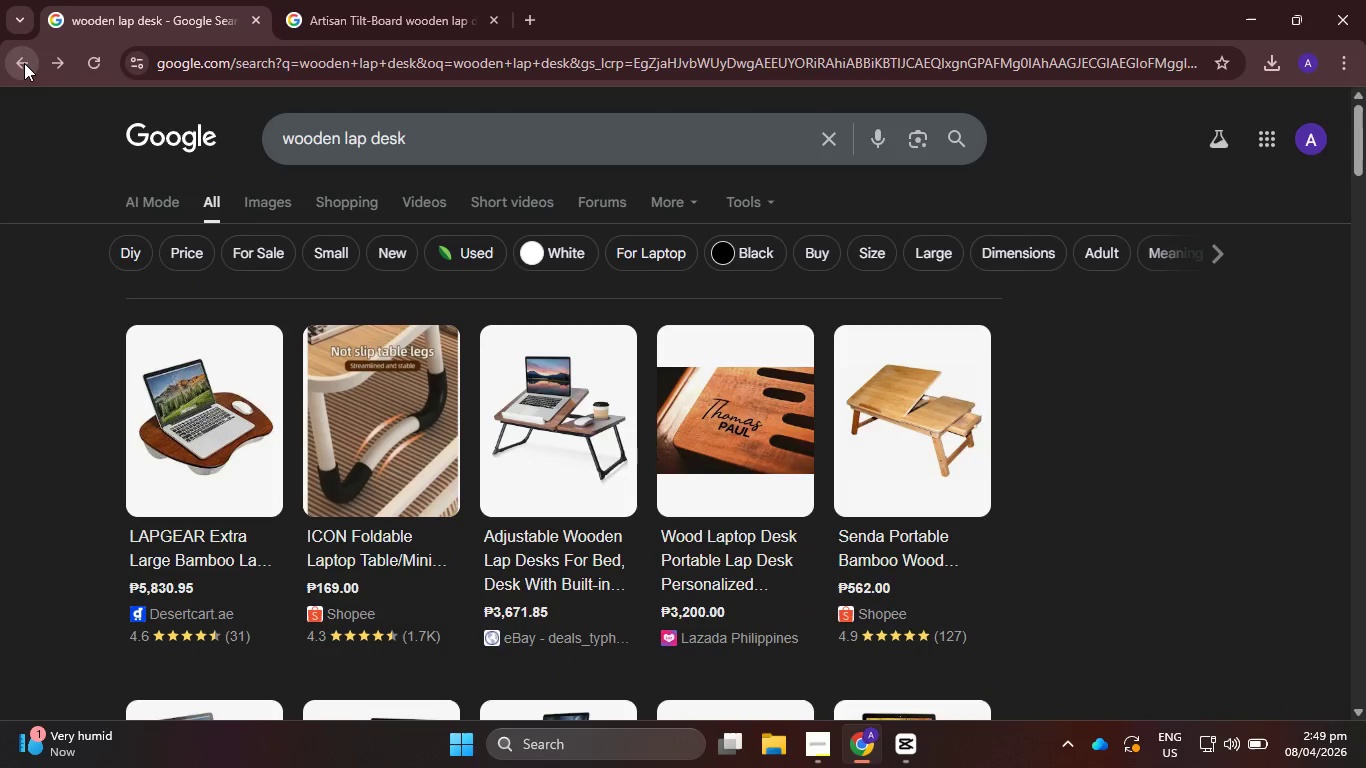 
left_click([24, 63])
 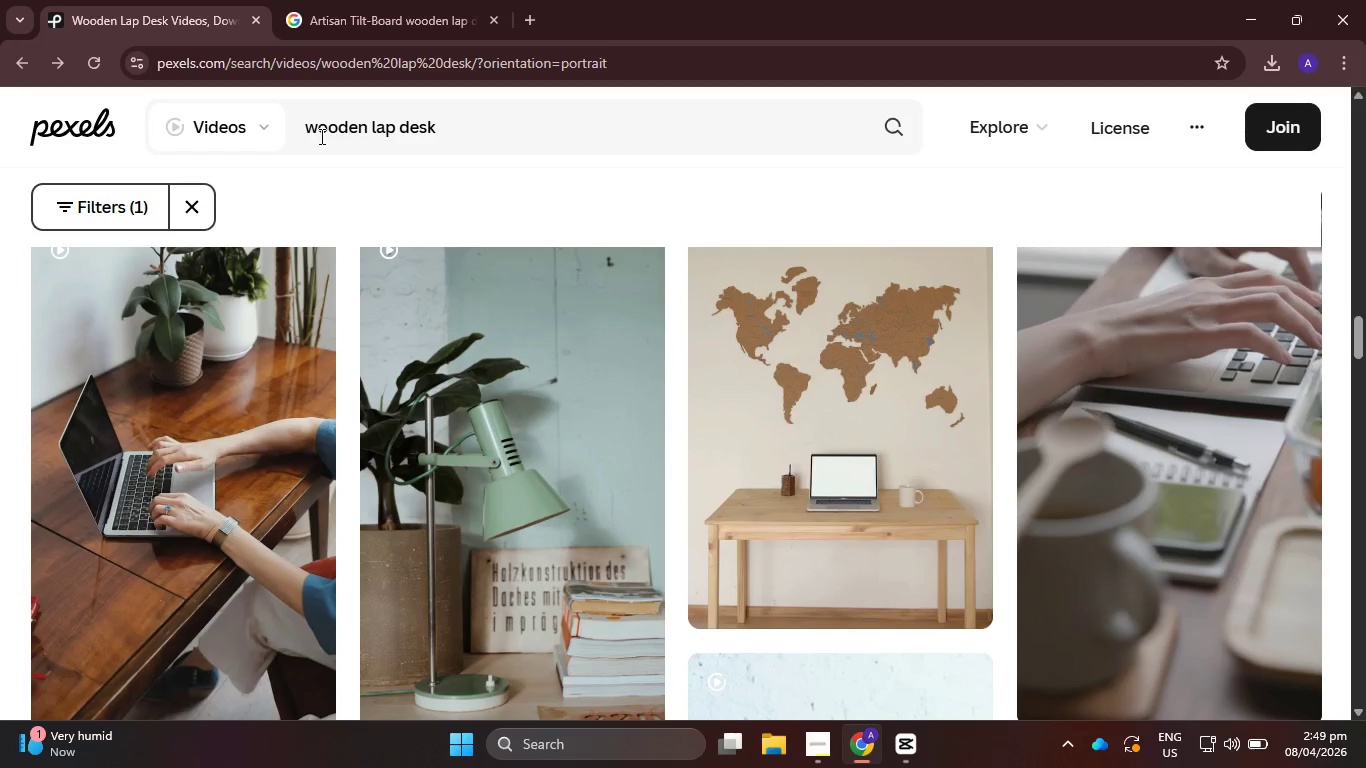 
left_click([304, 126])
 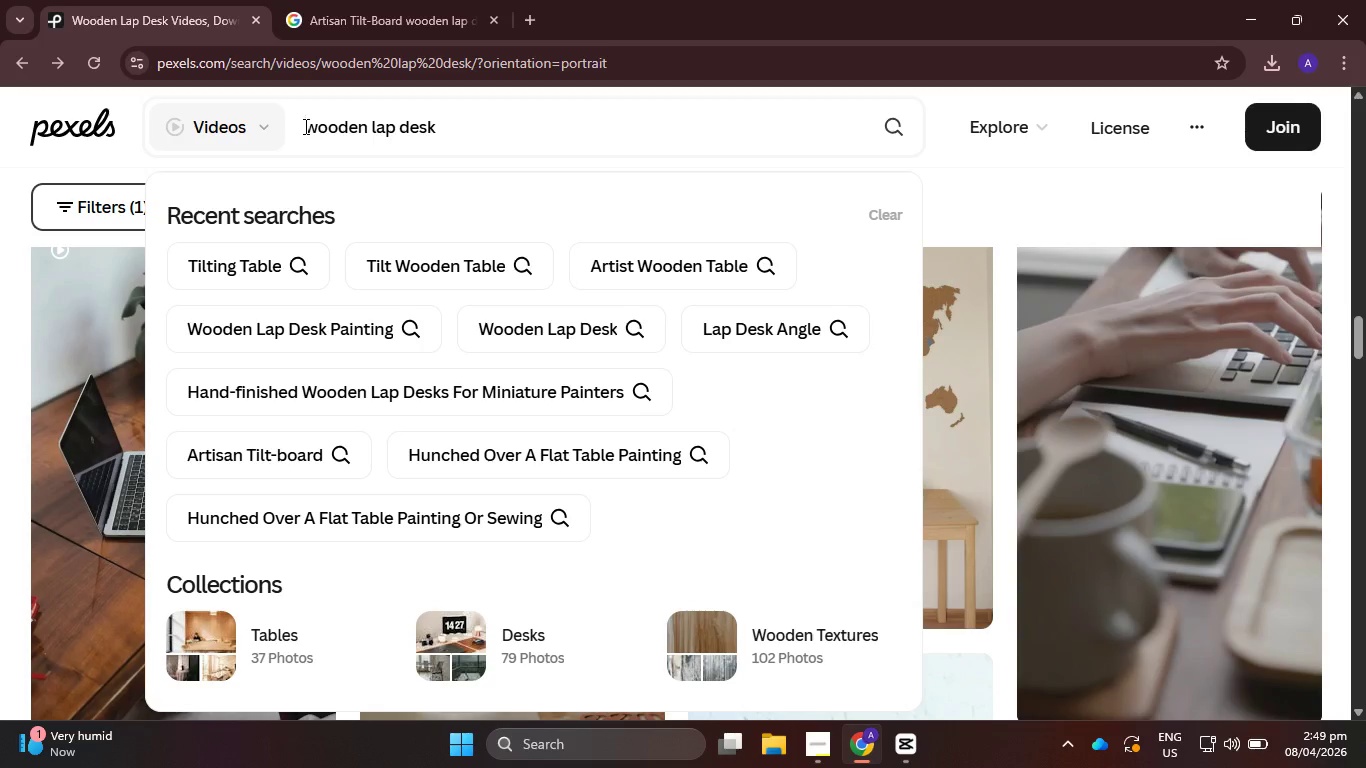 
type(artist painting on)
 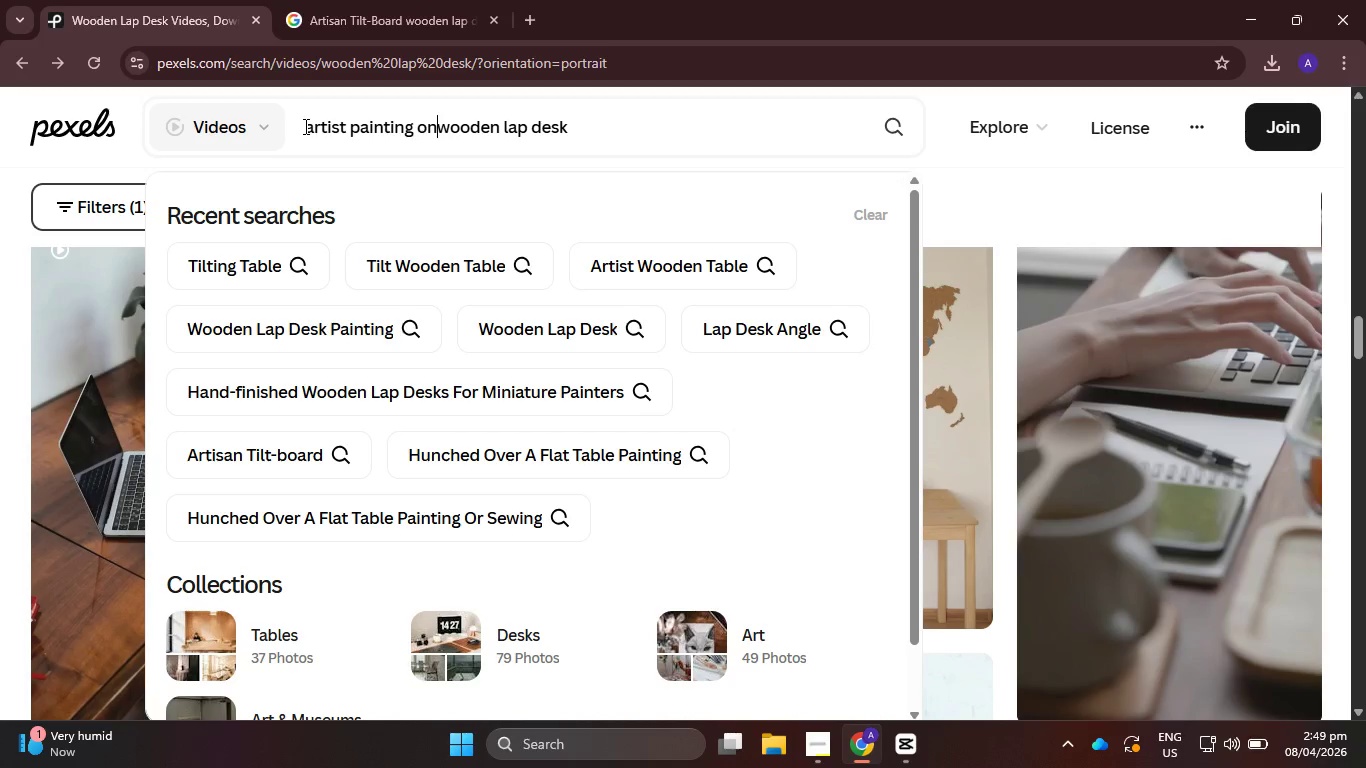 
key(Enter)
 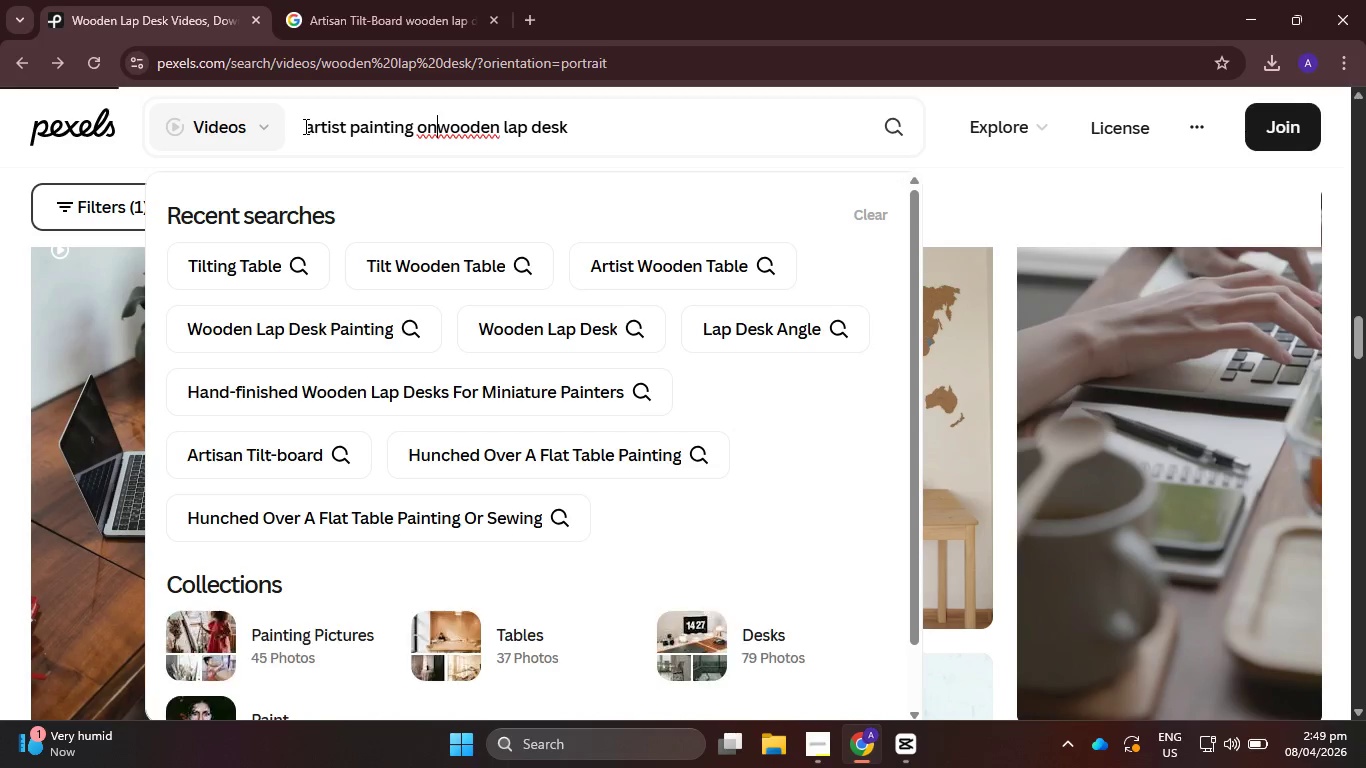 
key(Space)
 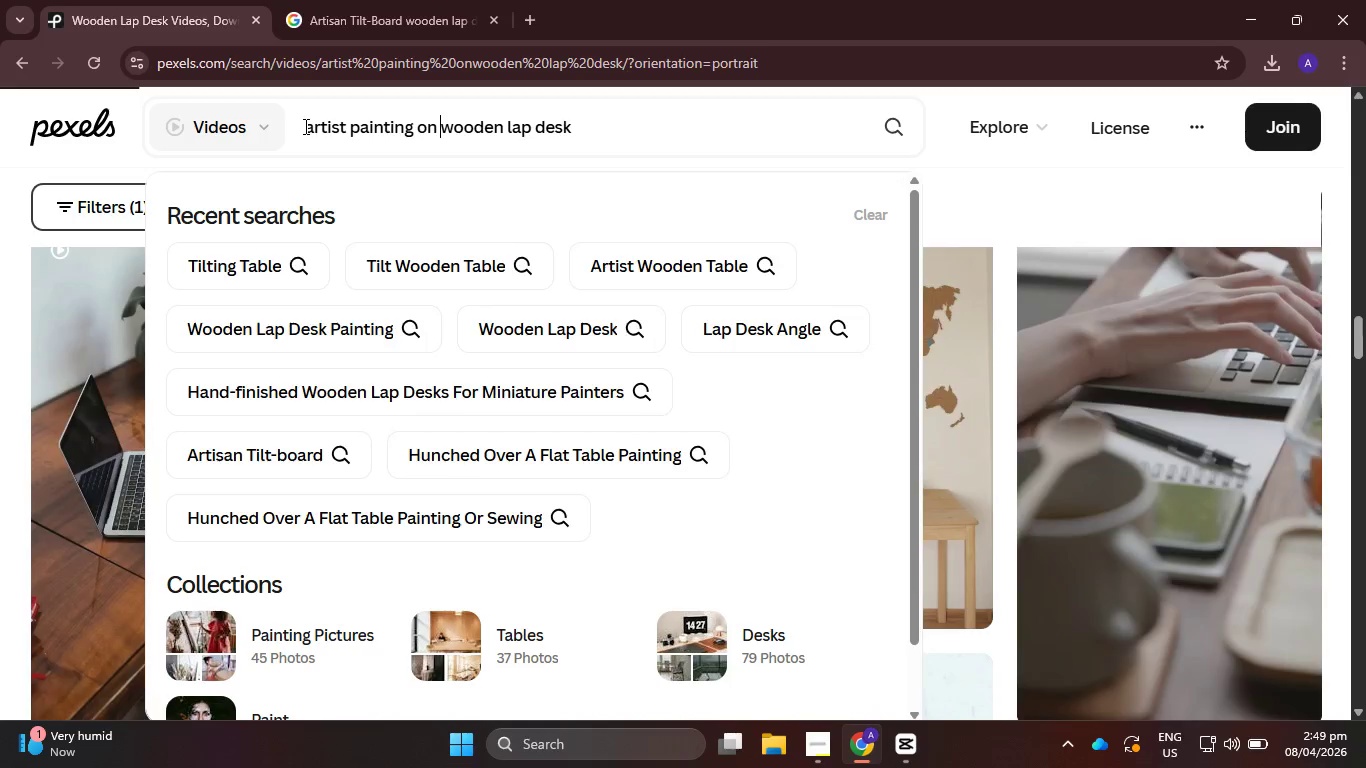 
key(Enter)
 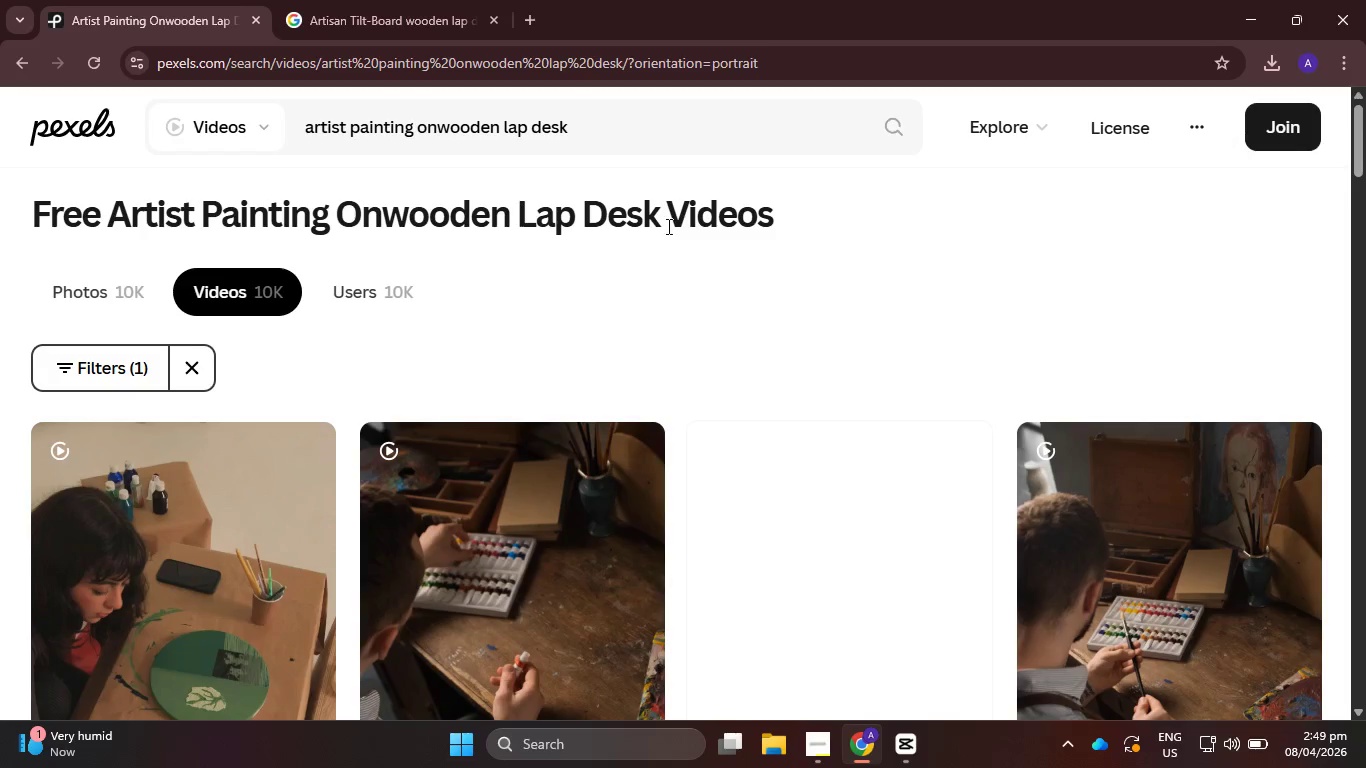 
scroll: coordinate [696, 413], scroll_direction: down, amount: 13.0
 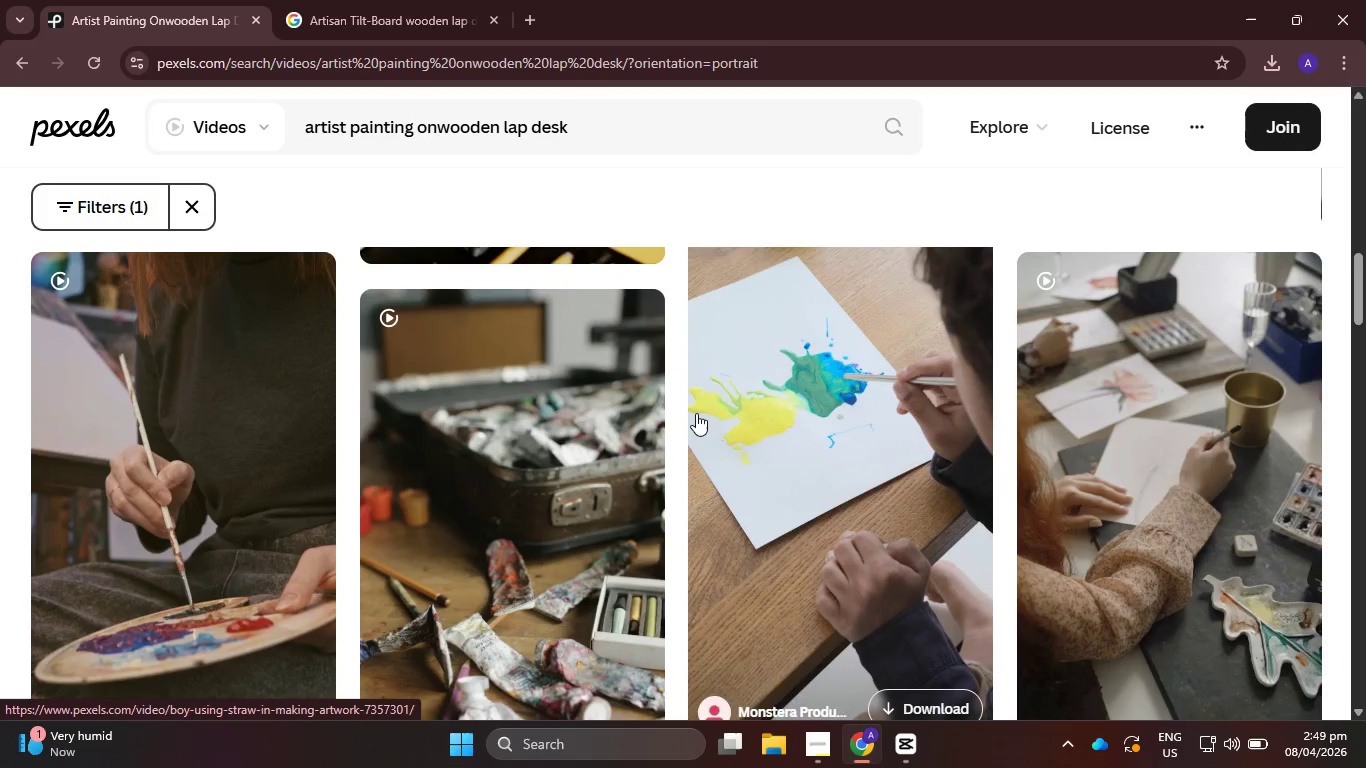 
scroll: coordinate [687, 423], scroll_direction: down, amount: 15.0
 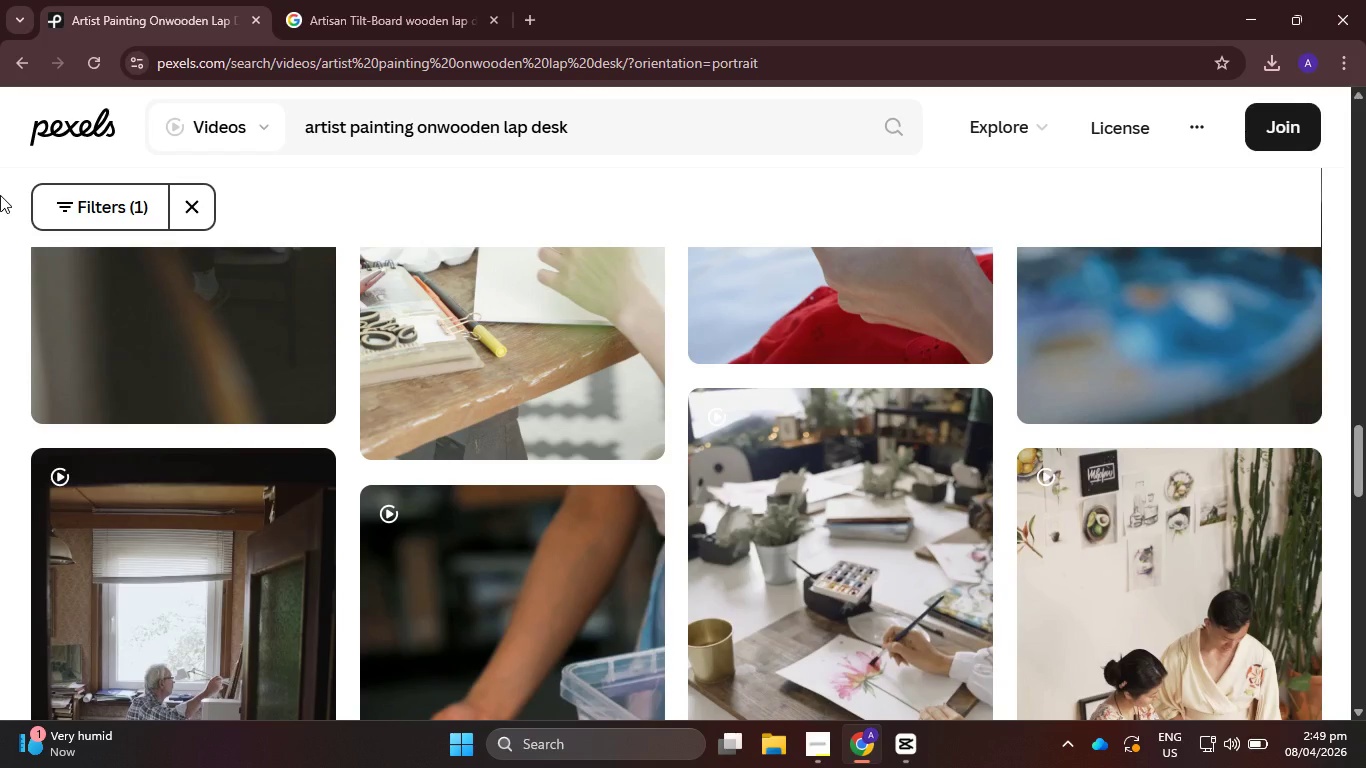 
wait(18.63)
 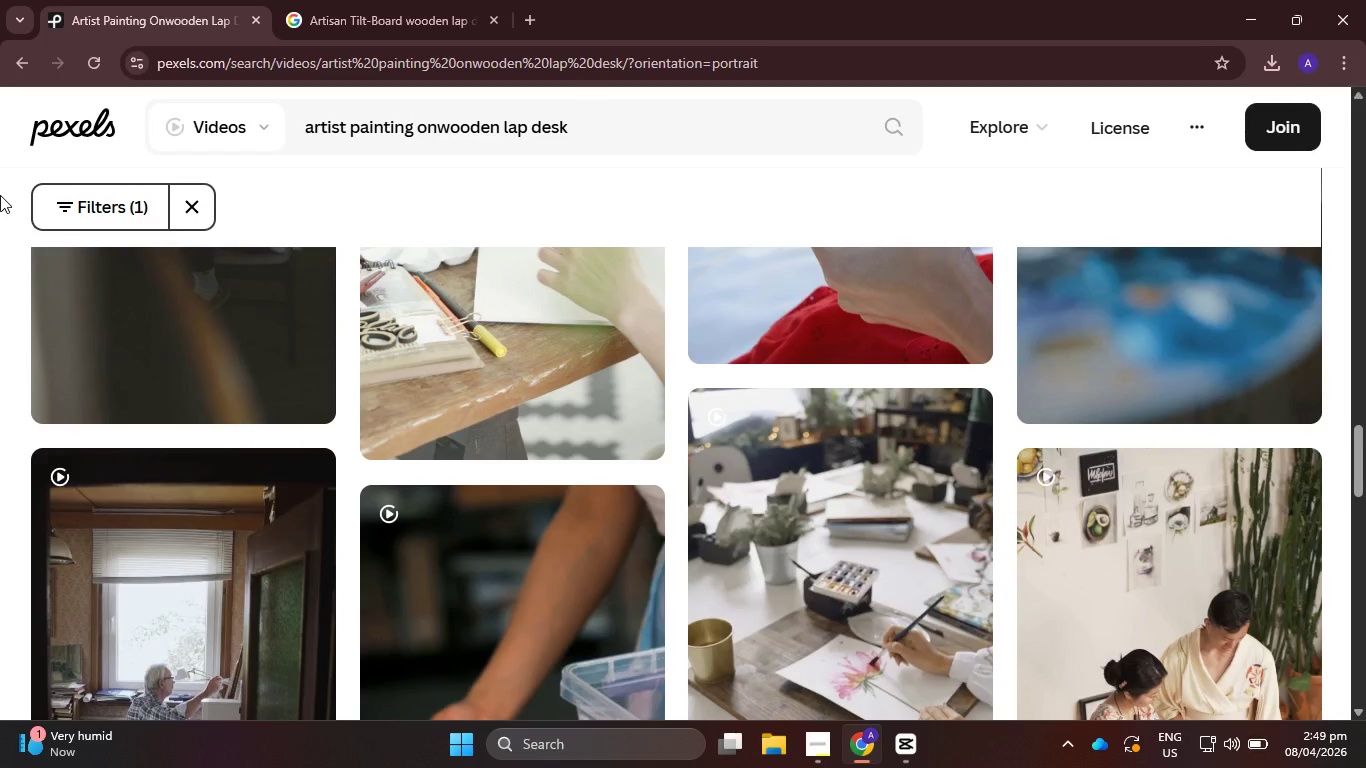 
scroll: coordinate [258, 110], scroll_direction: down, amount: 7.0
 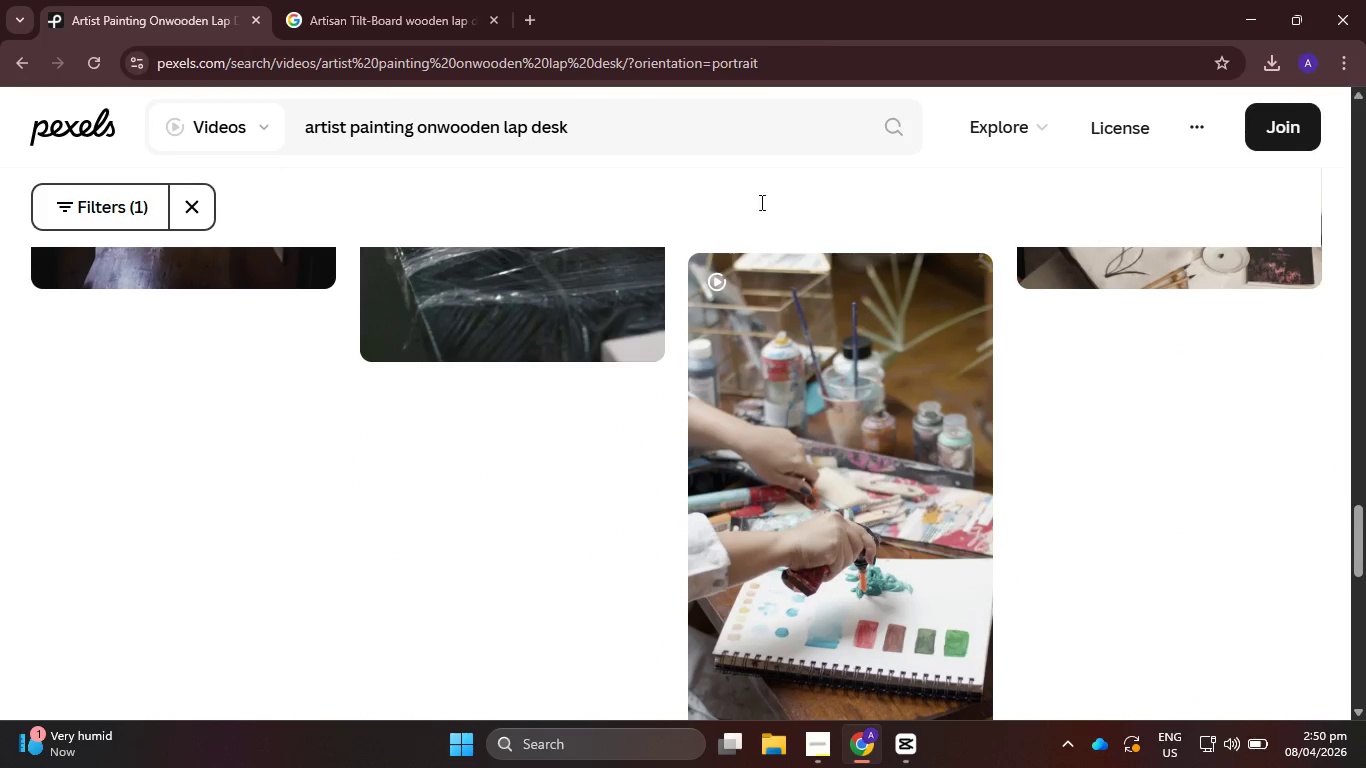 
scroll: coordinate [814, 479], scroll_direction: up, amount: 3.0
 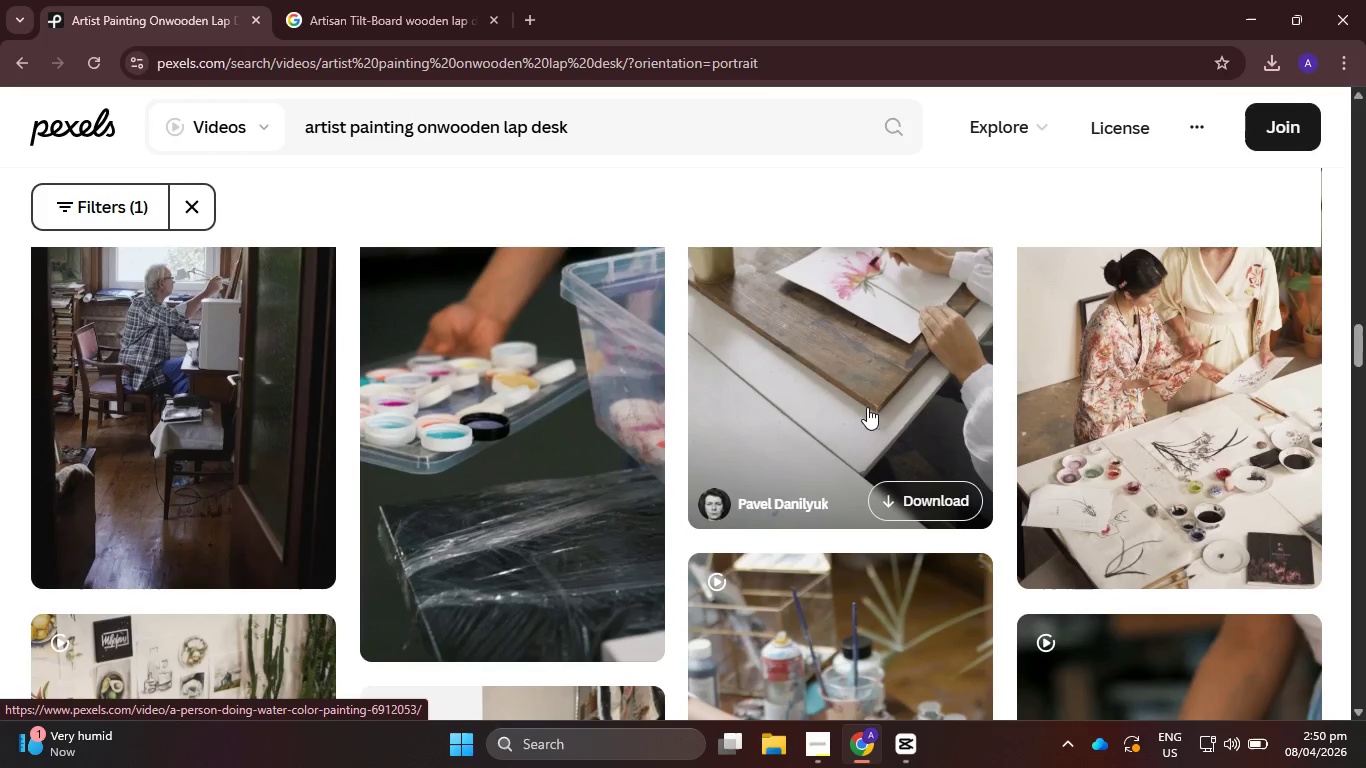 
scroll: coordinate [870, 410], scroll_direction: down, amount: 11.0
 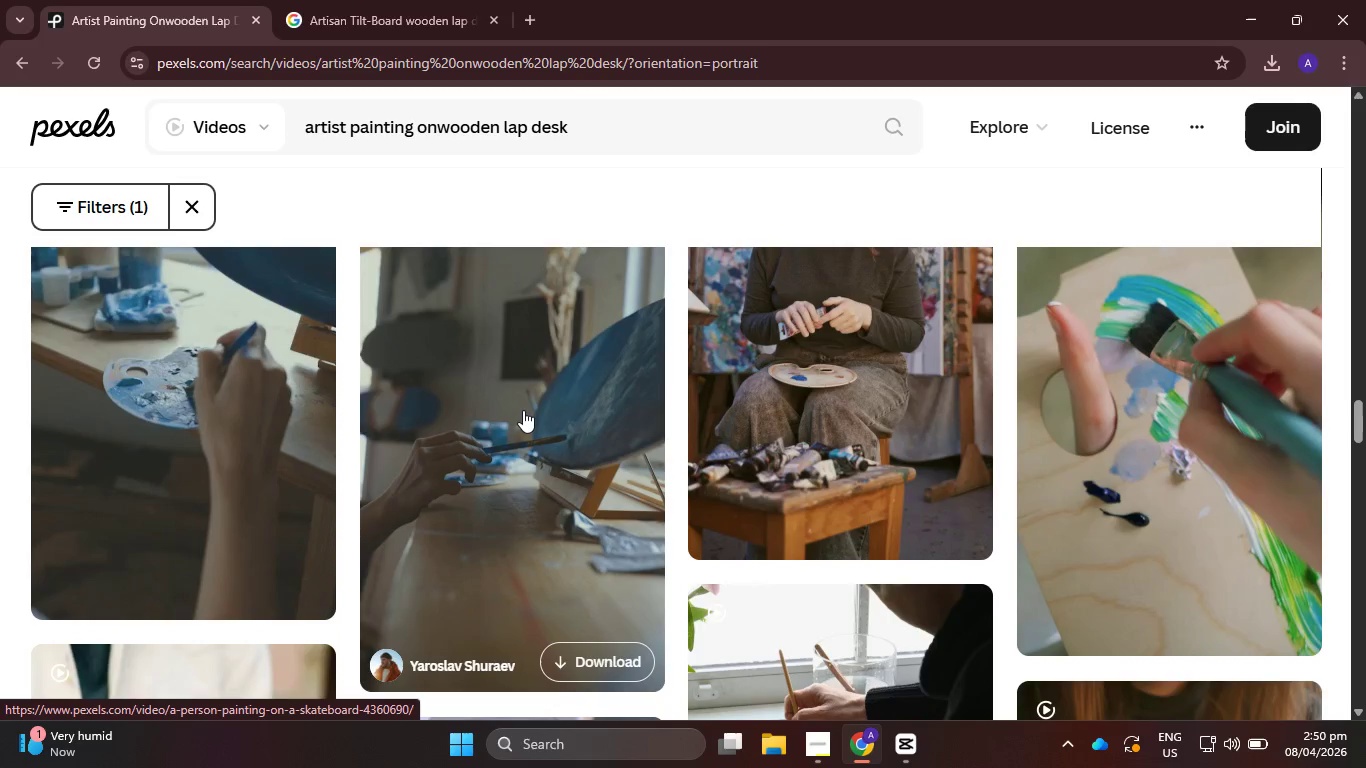 
left_click([524, 409])
 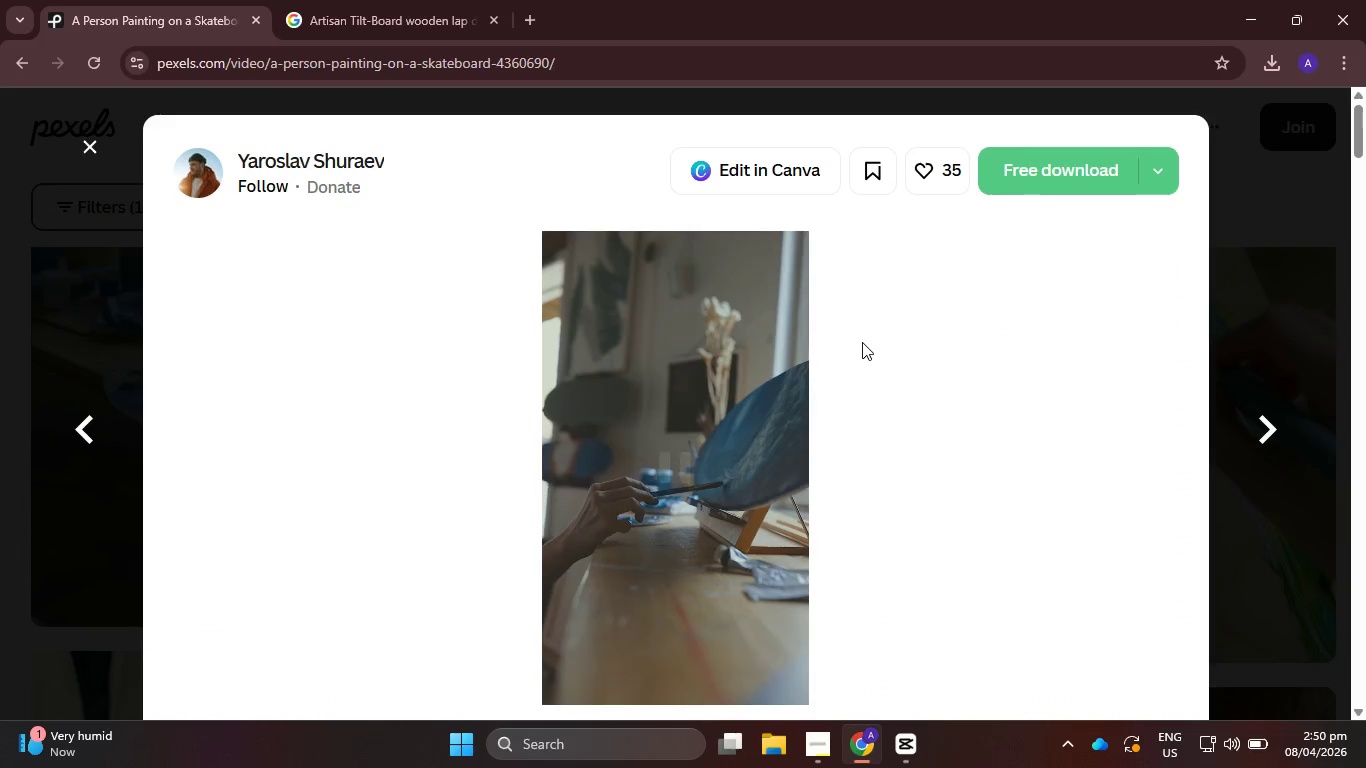 
left_click([1049, 179])
 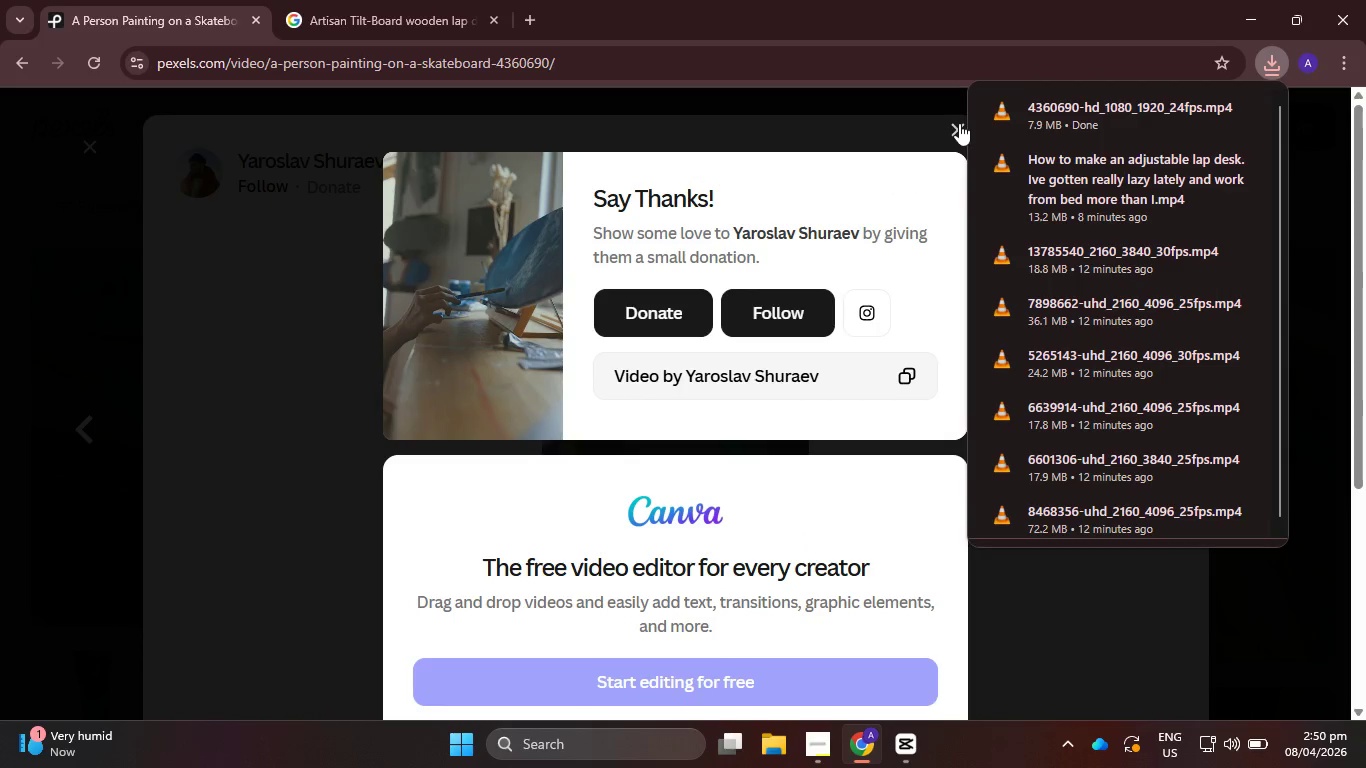 
left_click([957, 126])
 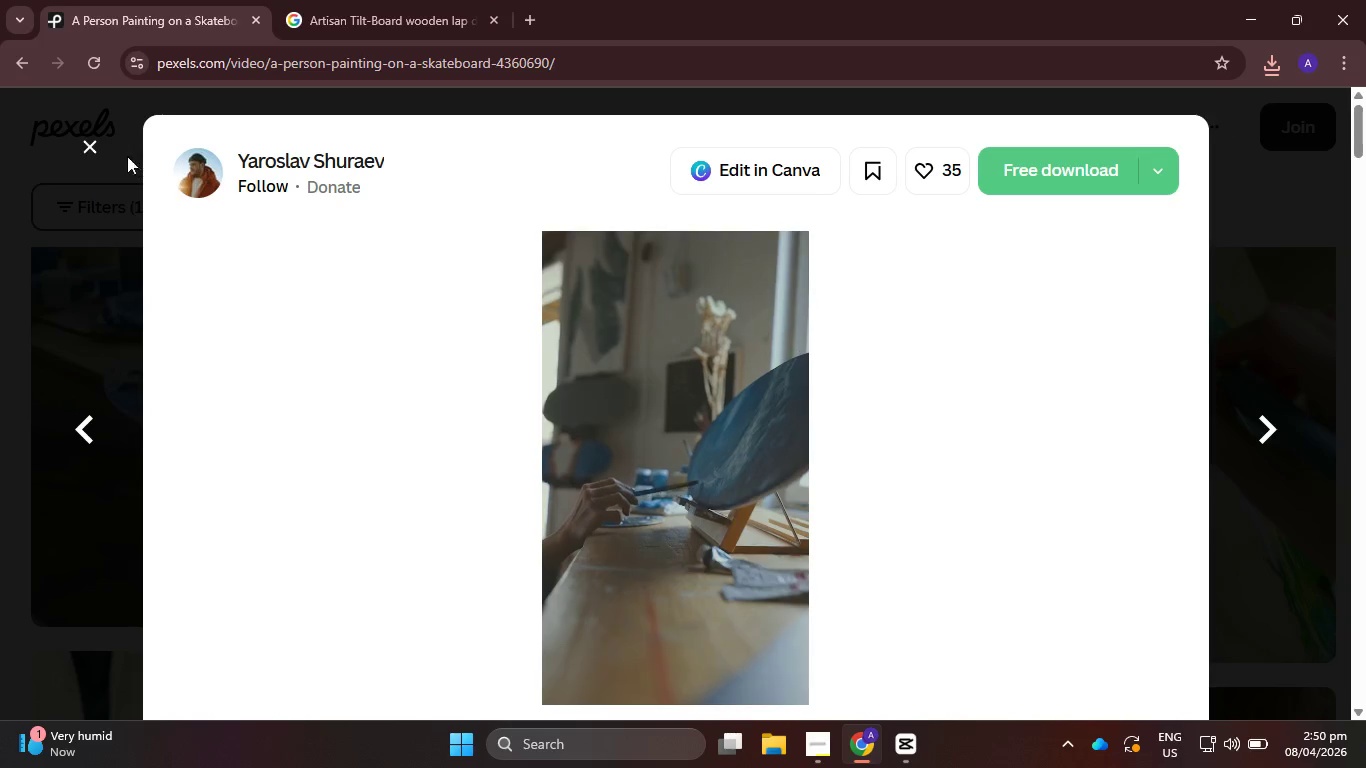 
left_click([80, 149])
 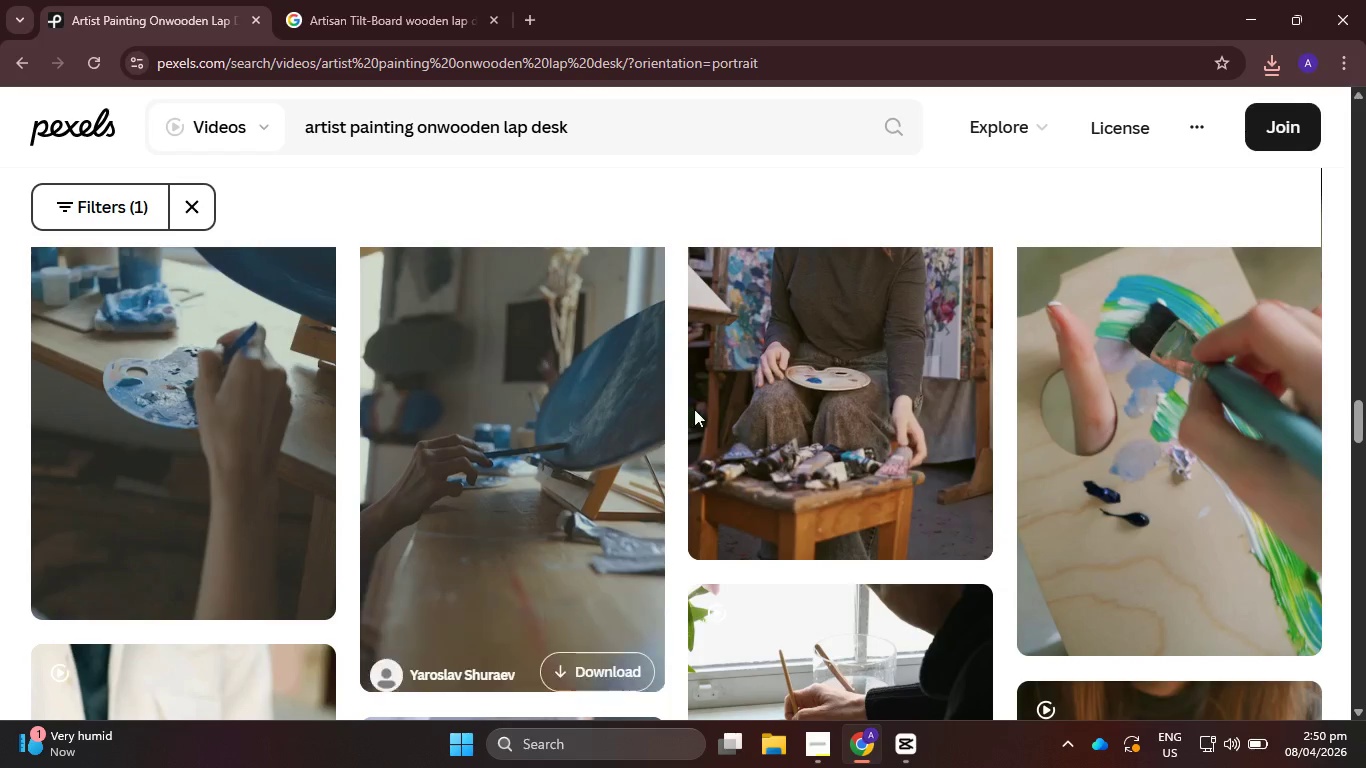 
scroll: coordinate [785, 431], scroll_direction: down, amount: 10.0
 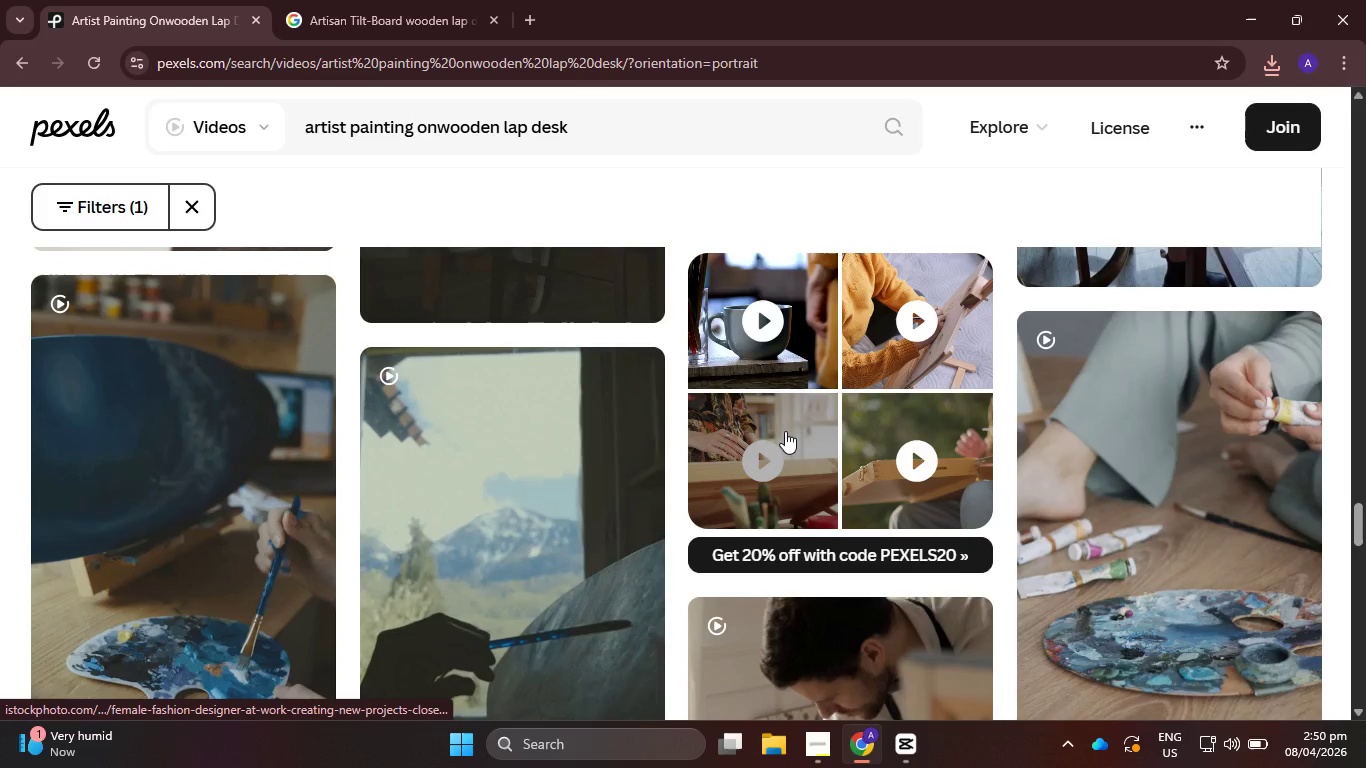 
scroll: coordinate [785, 431], scroll_direction: up, amount: 4.0
 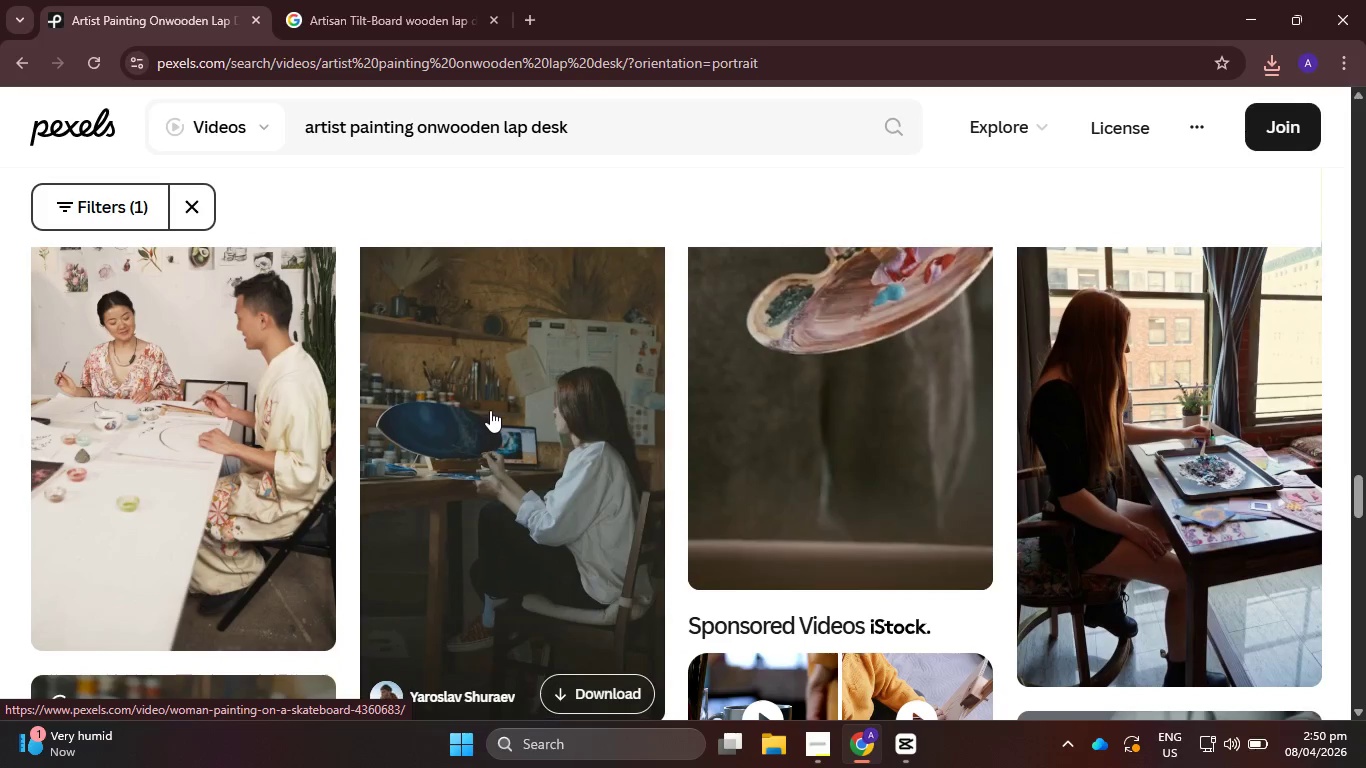 
left_click([538, 410])
 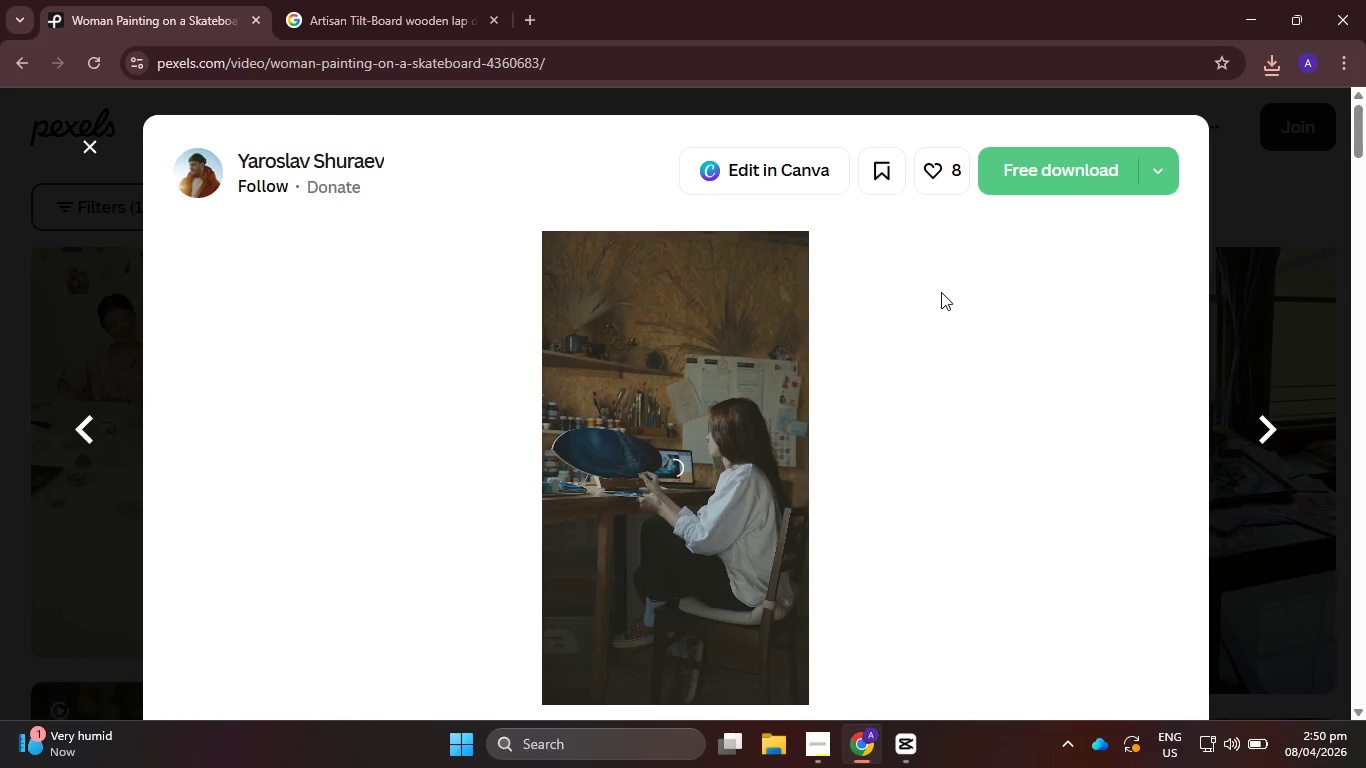 
left_click([1008, 180])
 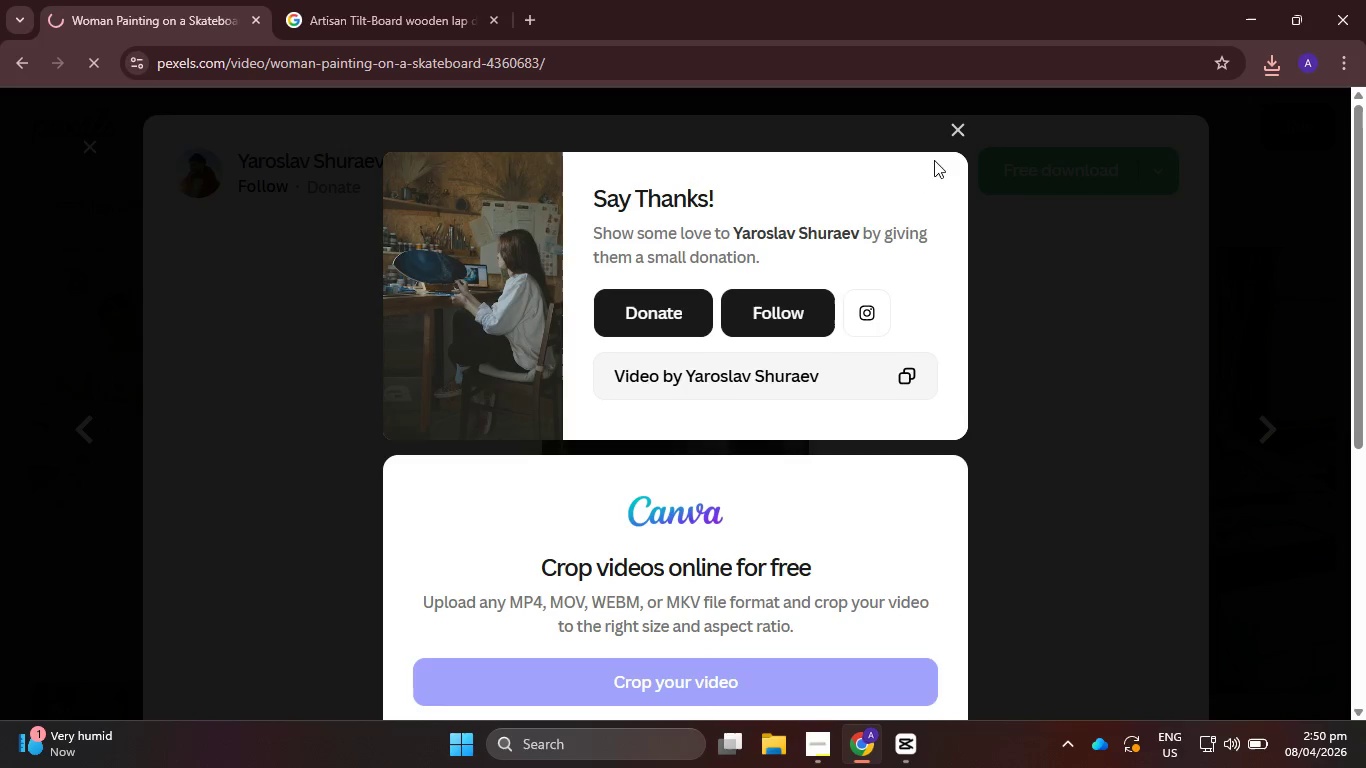 
left_click([951, 134])
 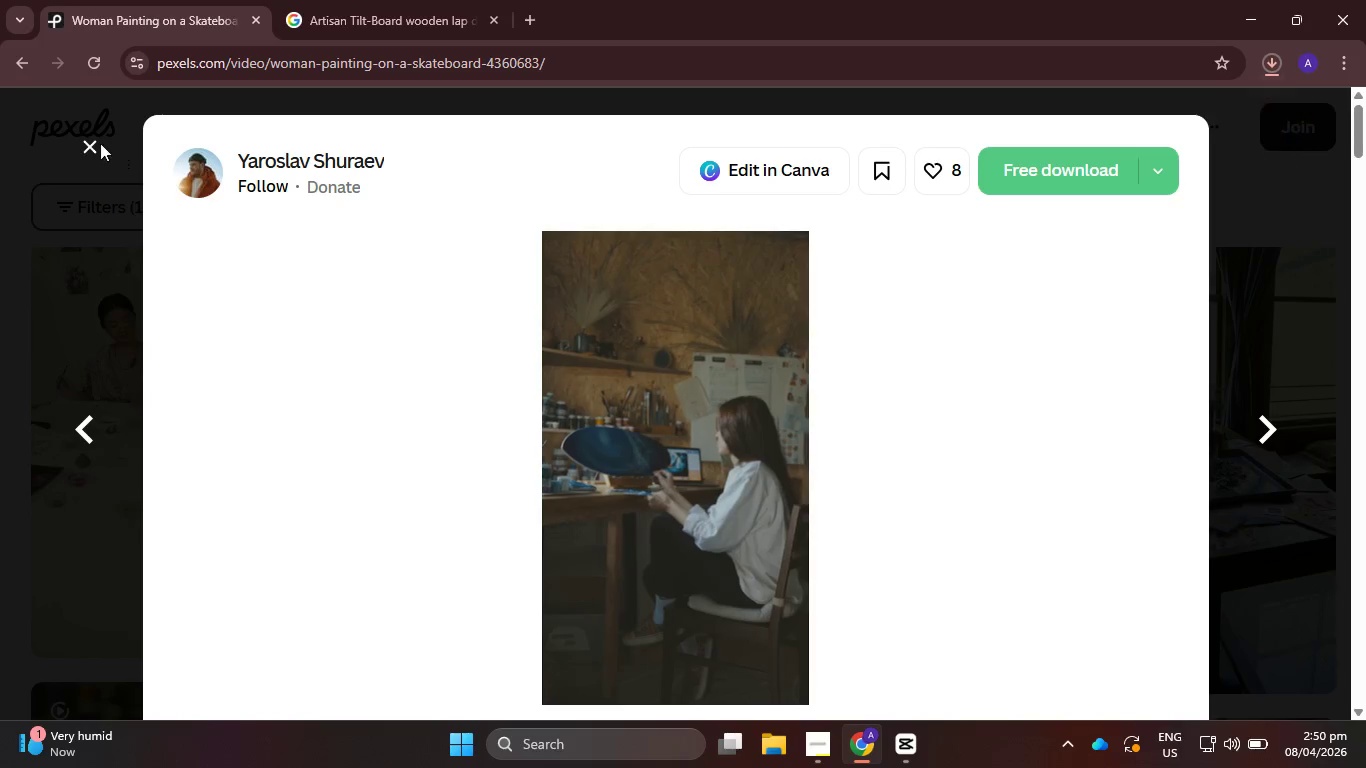 
left_click([89, 143])
 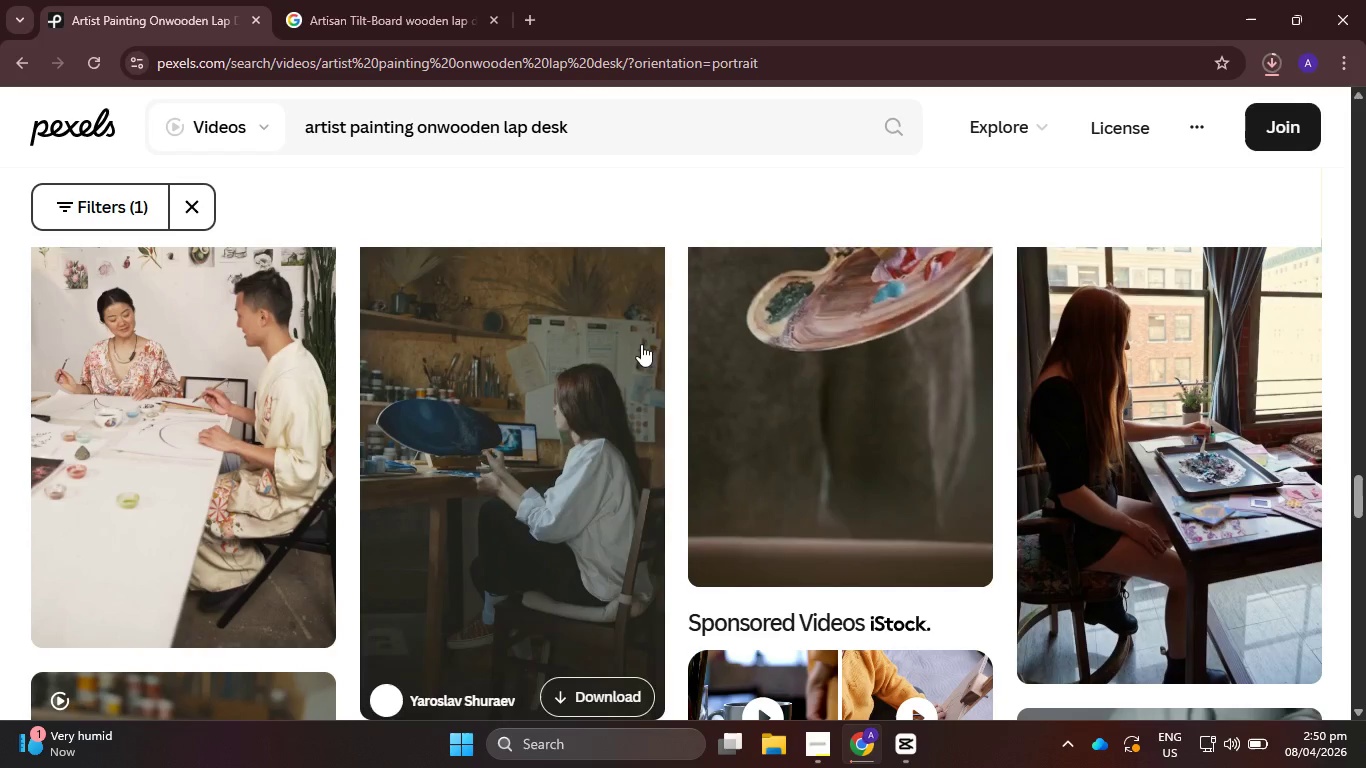 
scroll: coordinate [892, 521], scroll_direction: down, amount: 20.0
 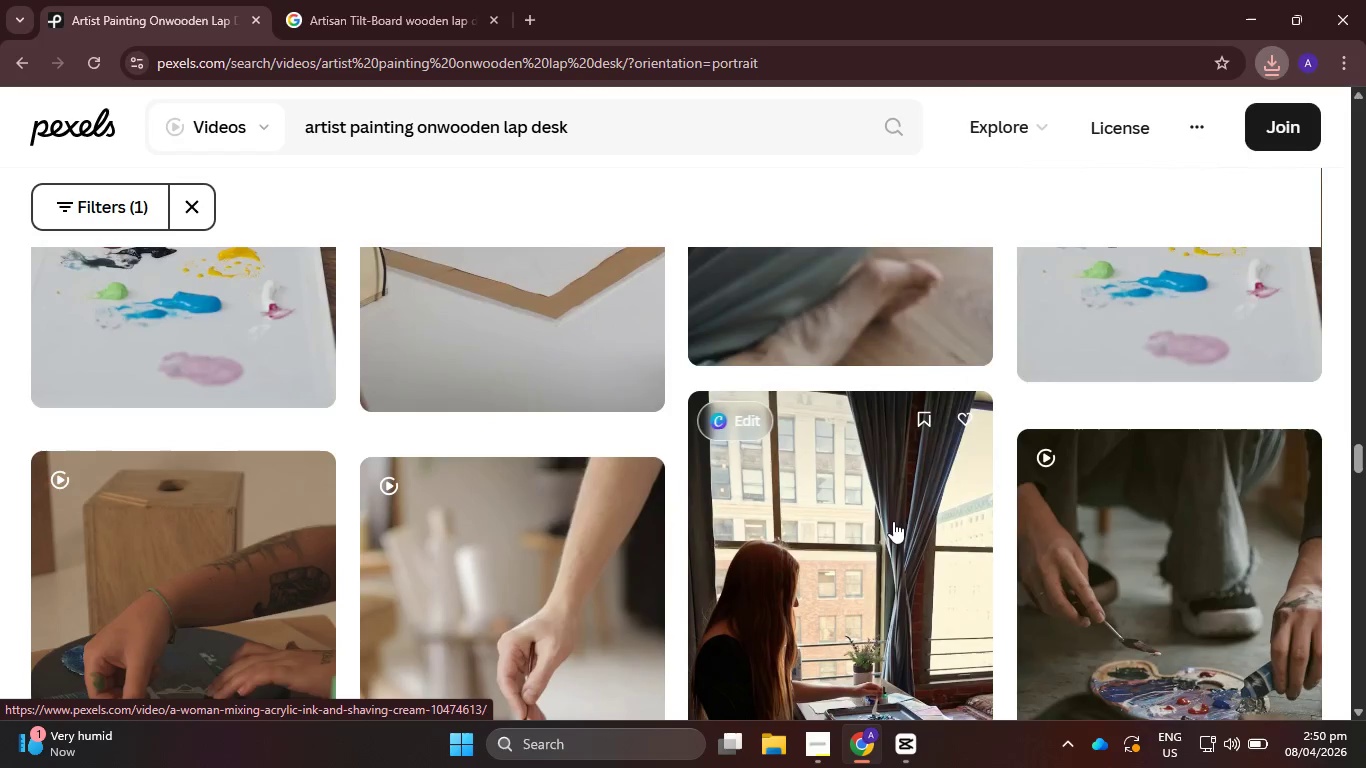 
scroll: coordinate [919, 500], scroll_direction: down, amount: 7.0
 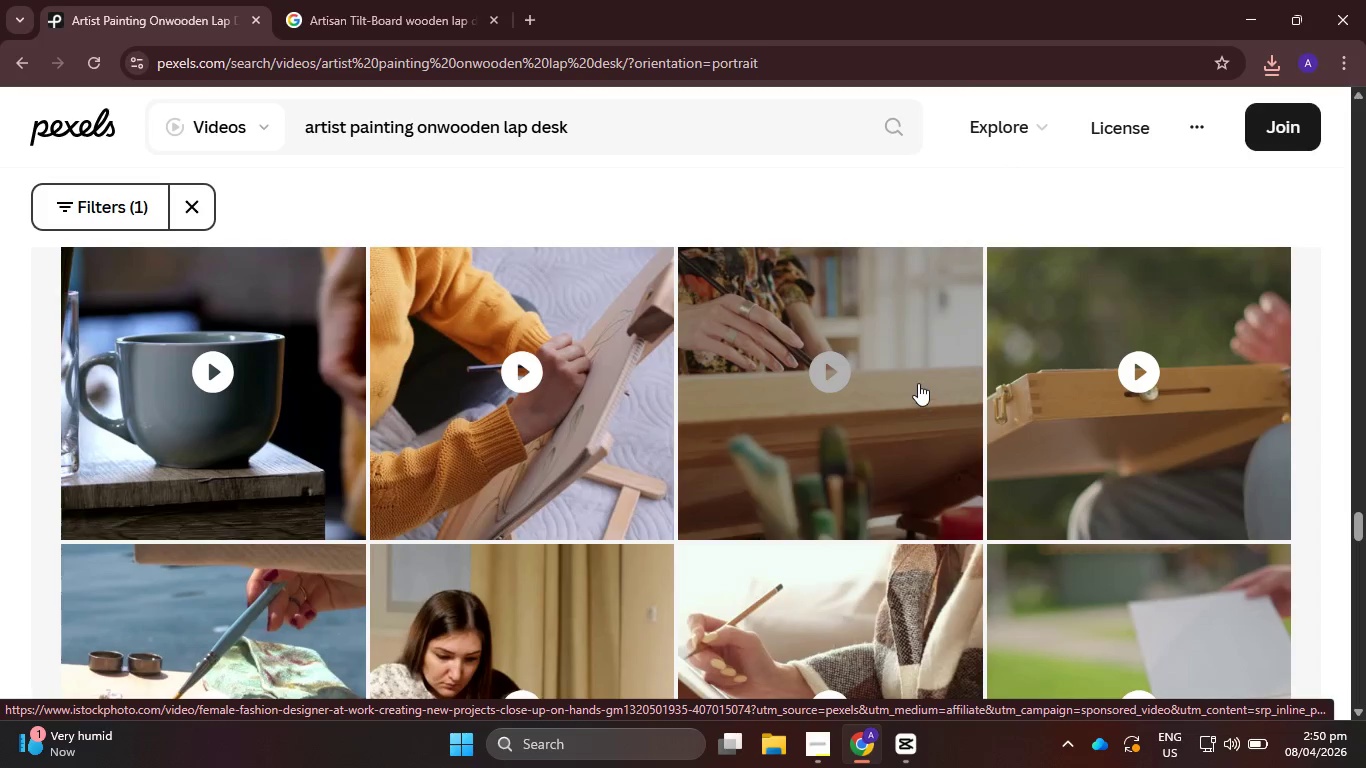 
left_click([918, 383])
 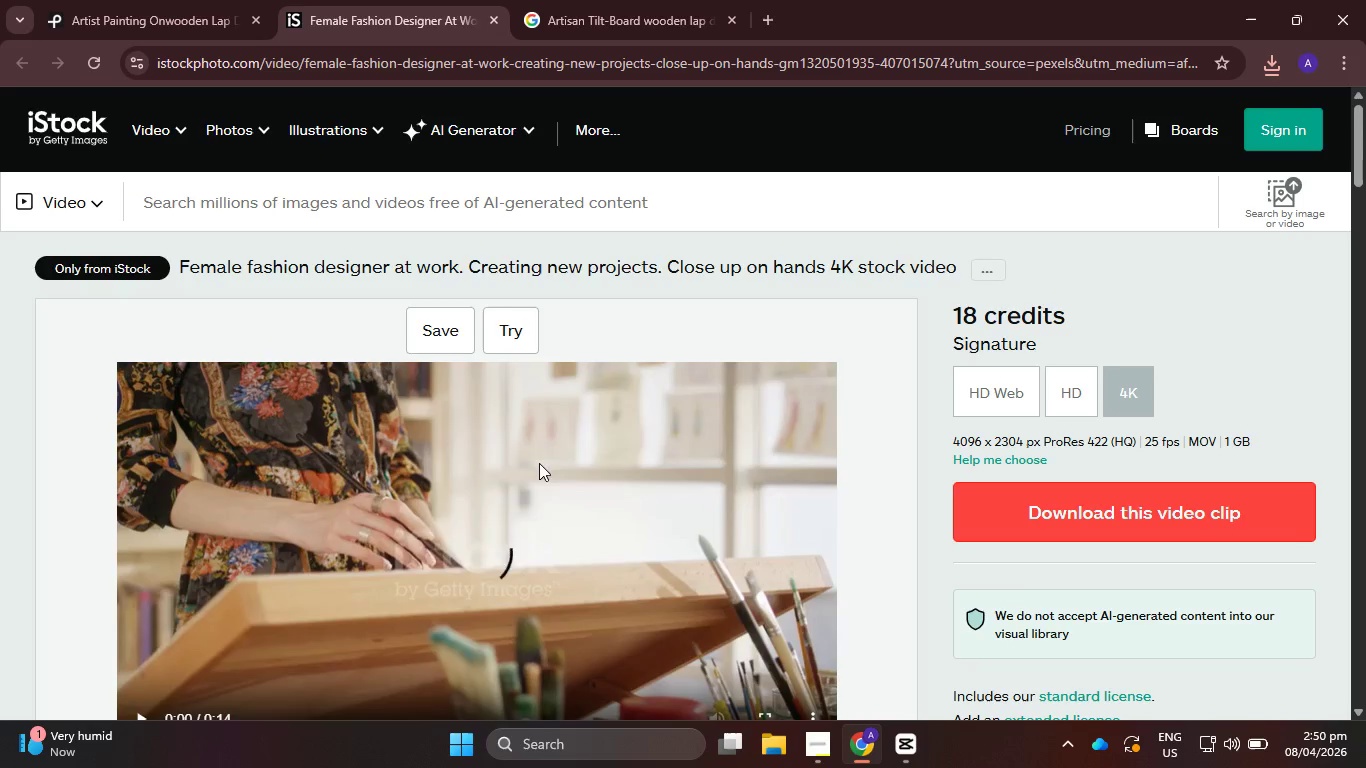 
scroll: coordinate [632, 440], scroll_direction: down, amount: 2.0
 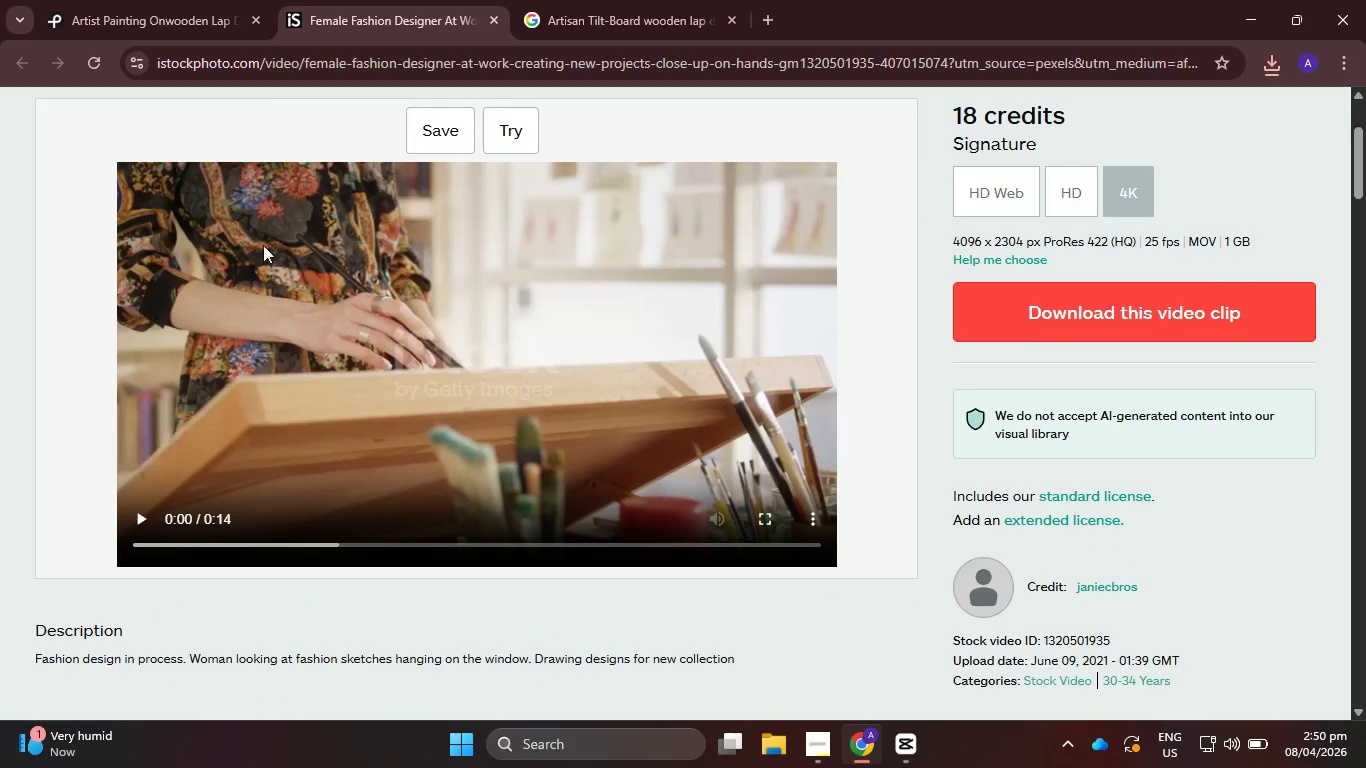 
left_click([182, 9])
 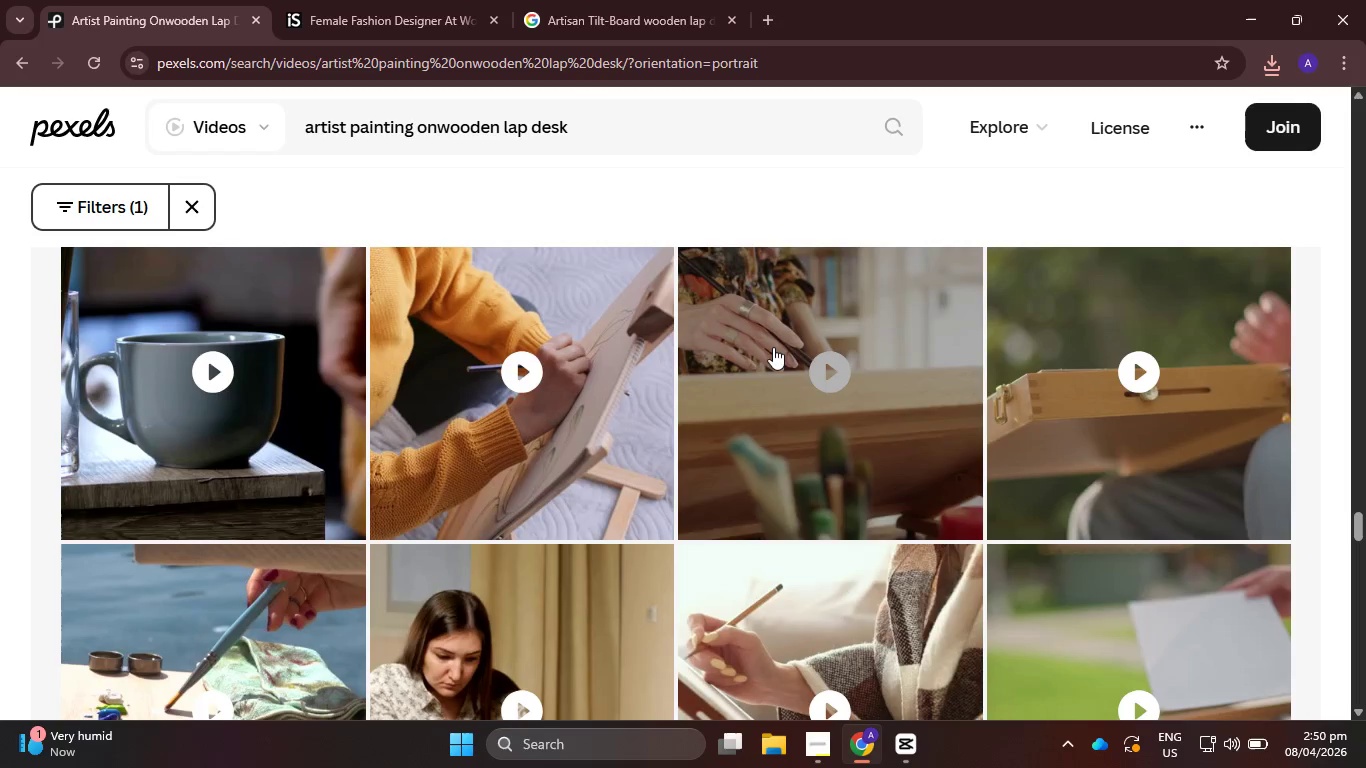 
scroll: coordinate [858, 463], scroll_direction: down, amount: 2.0
 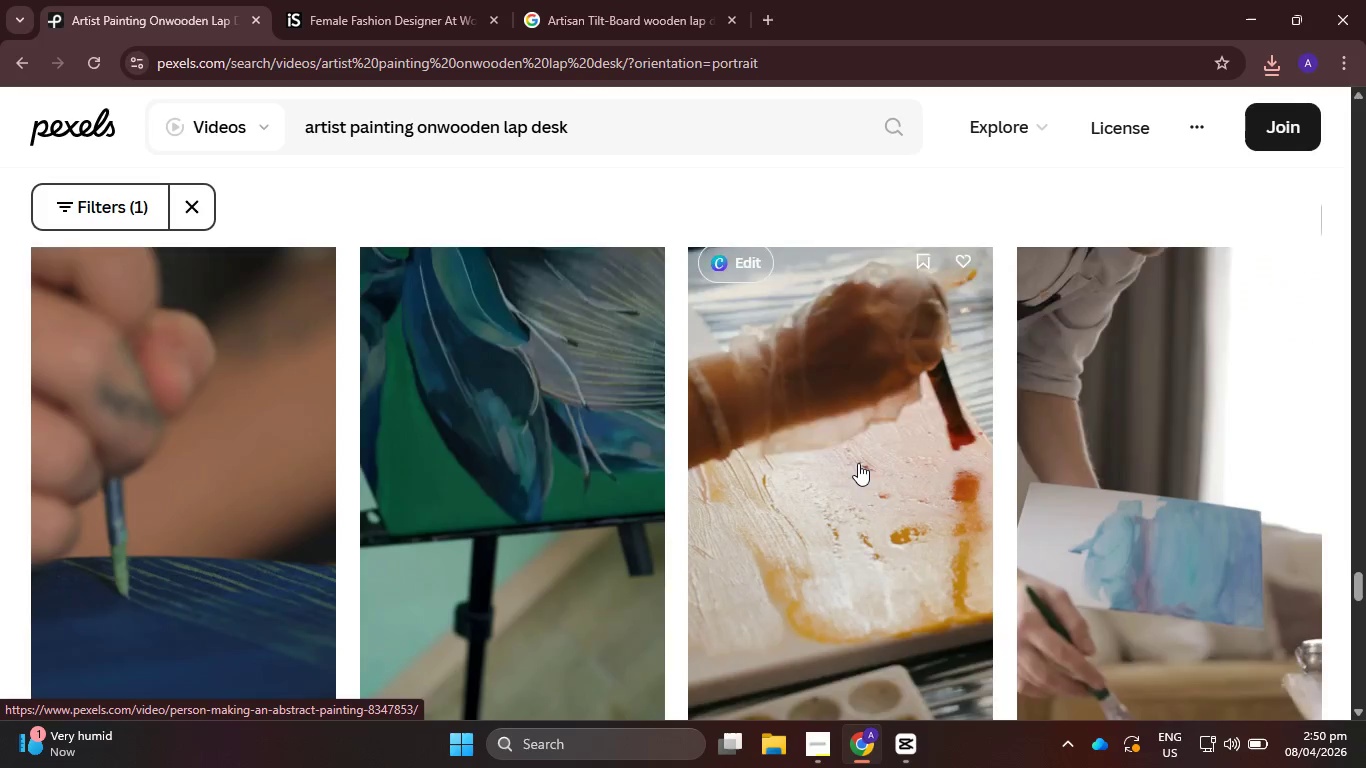 
scroll: coordinate [865, 462], scroll_direction: up, amount: 15.0
 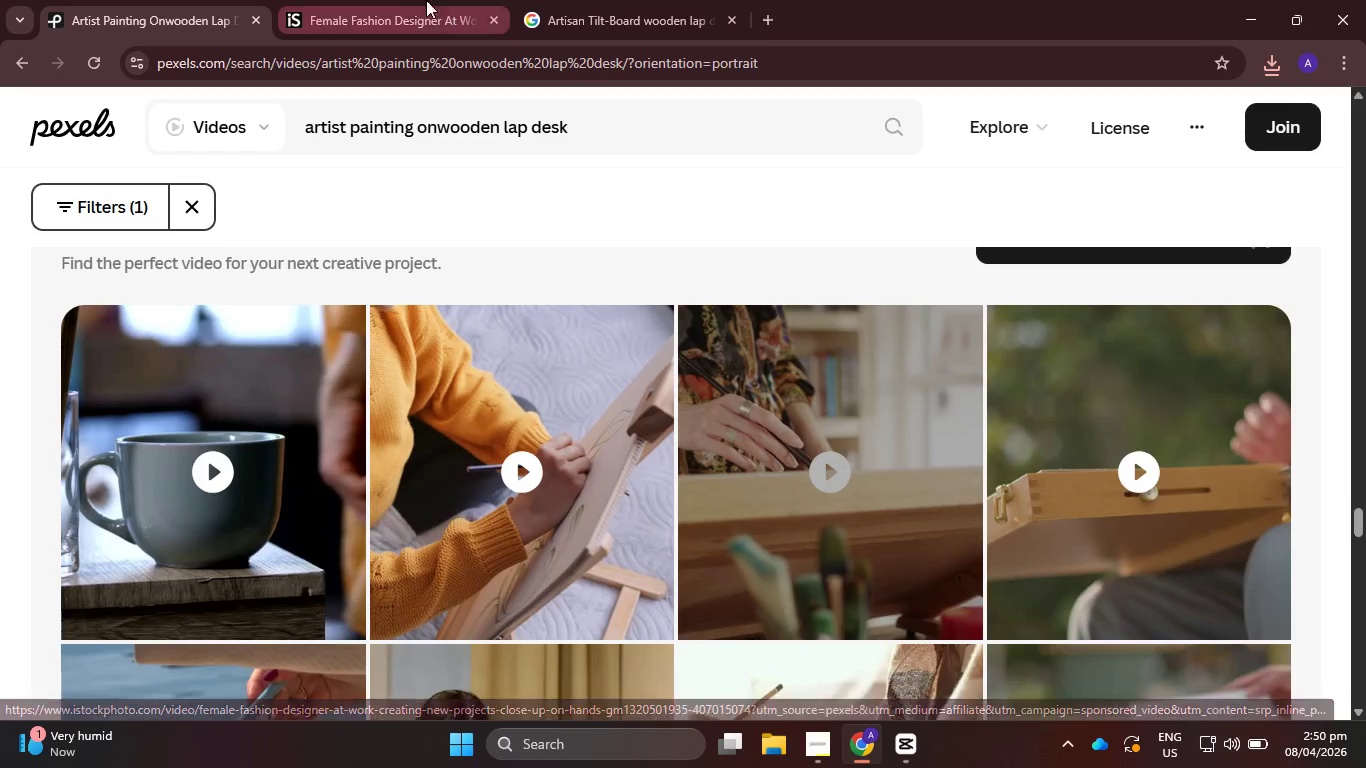 
left_click([404, 0])
 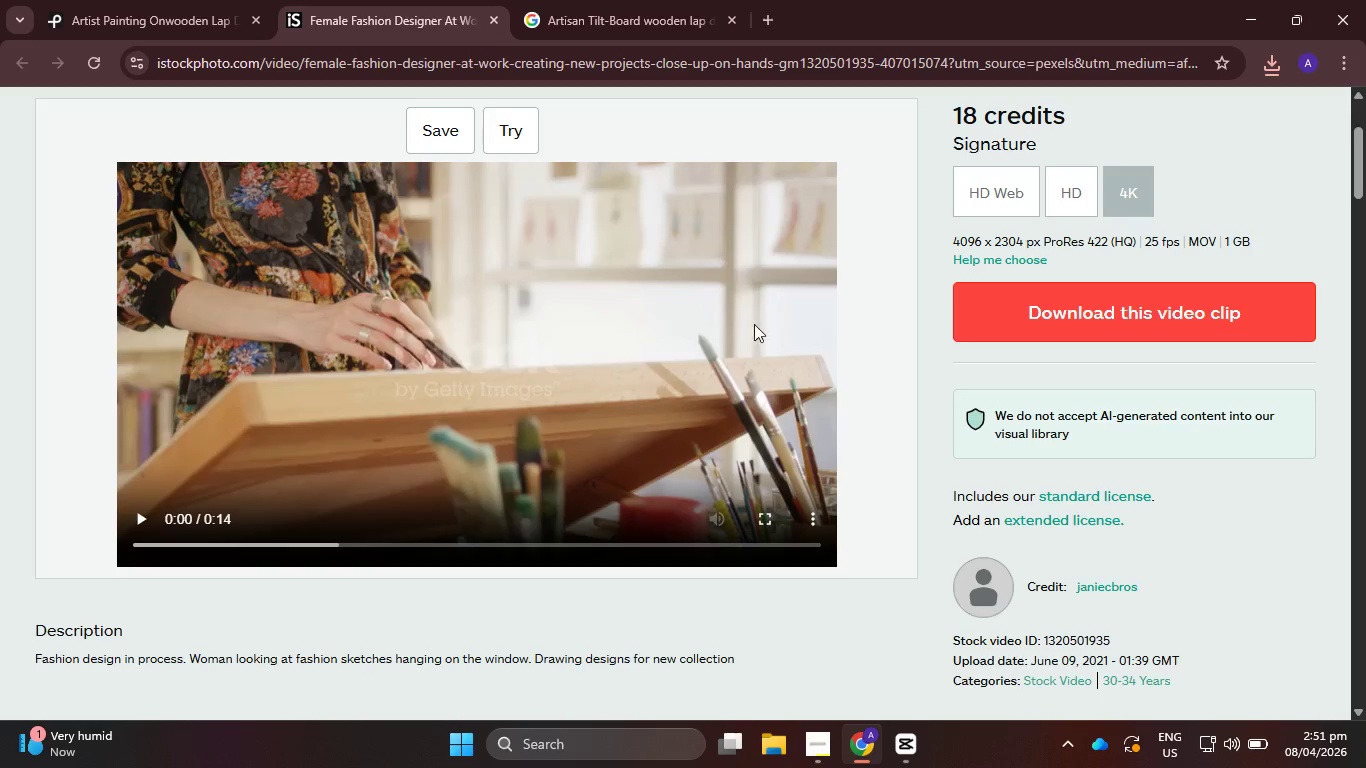 
scroll: coordinate [876, 318], scroll_direction: up, amount: 1.0
 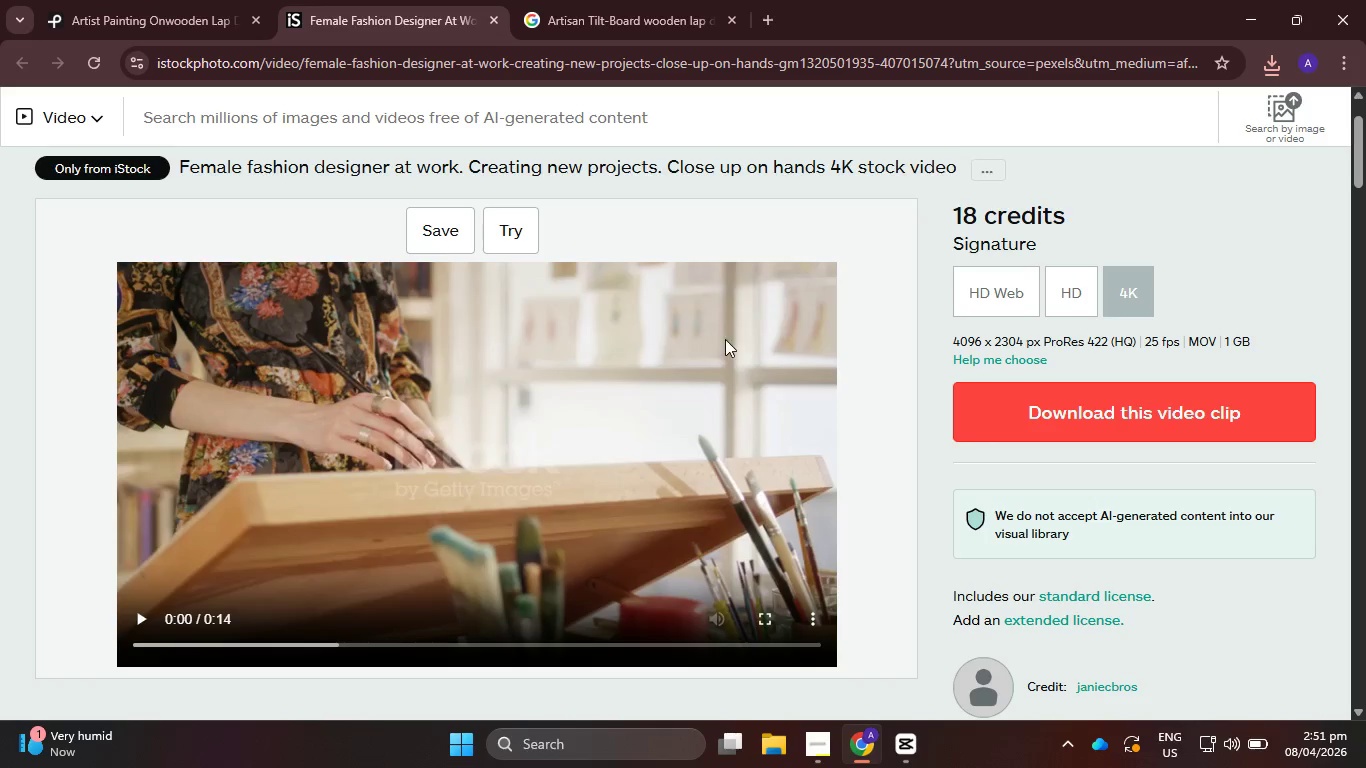 
left_click([1193, 405])
 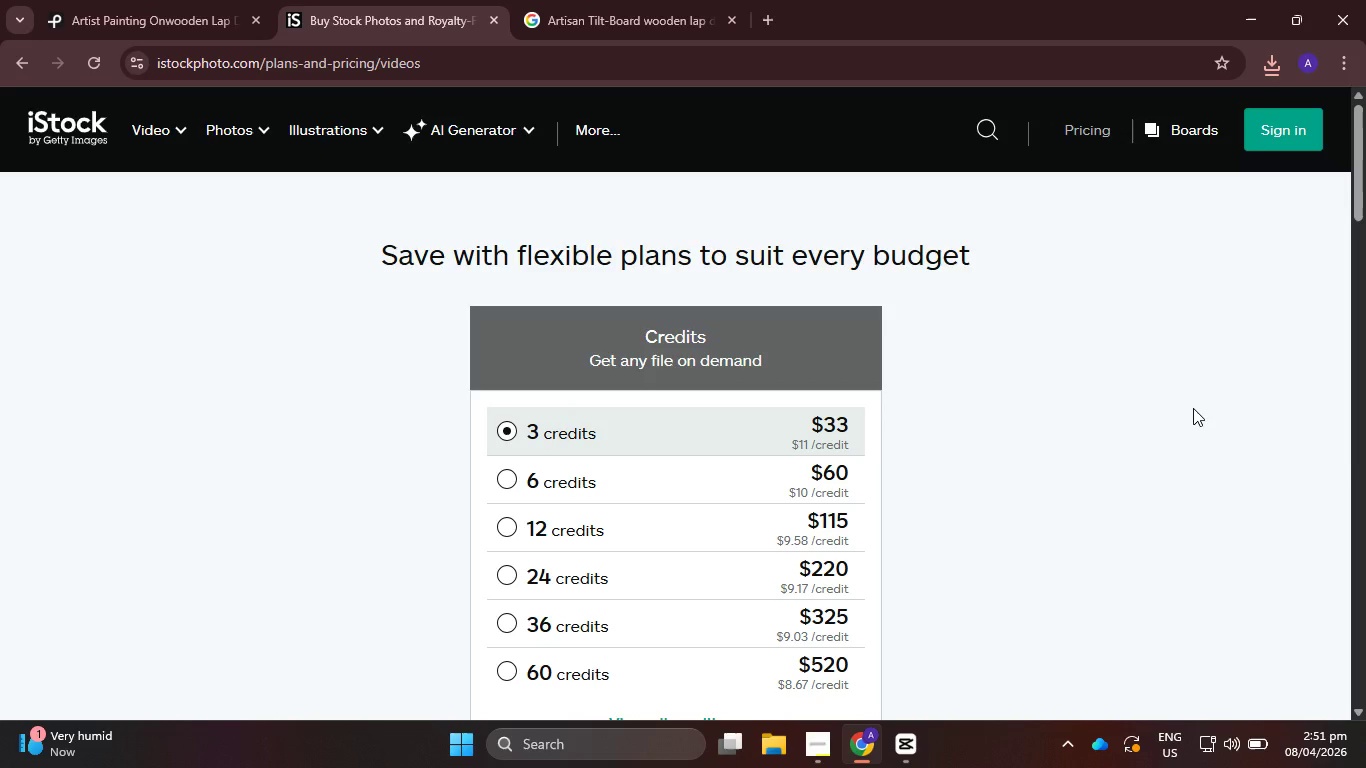 
scroll: coordinate [1190, 416], scroll_direction: down, amount: 6.0
 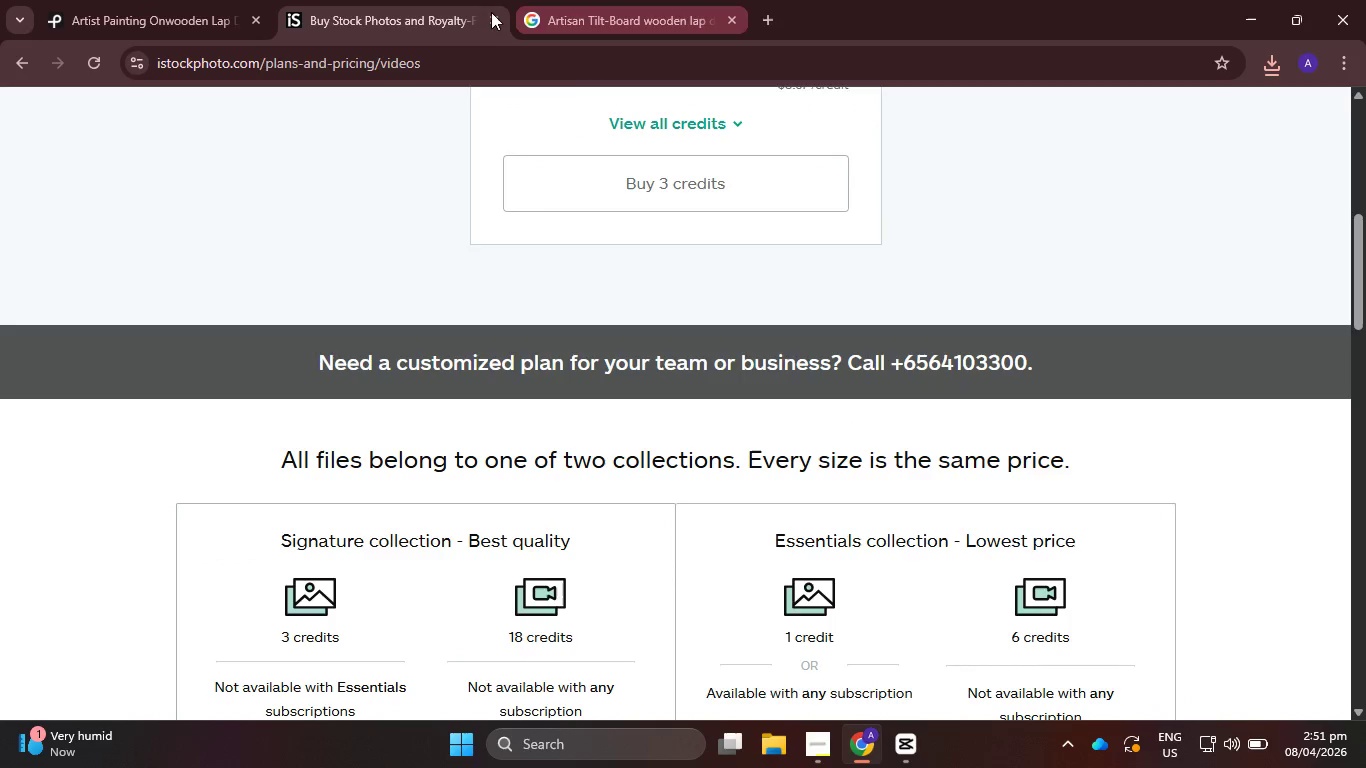 
left_click([494, 15])
 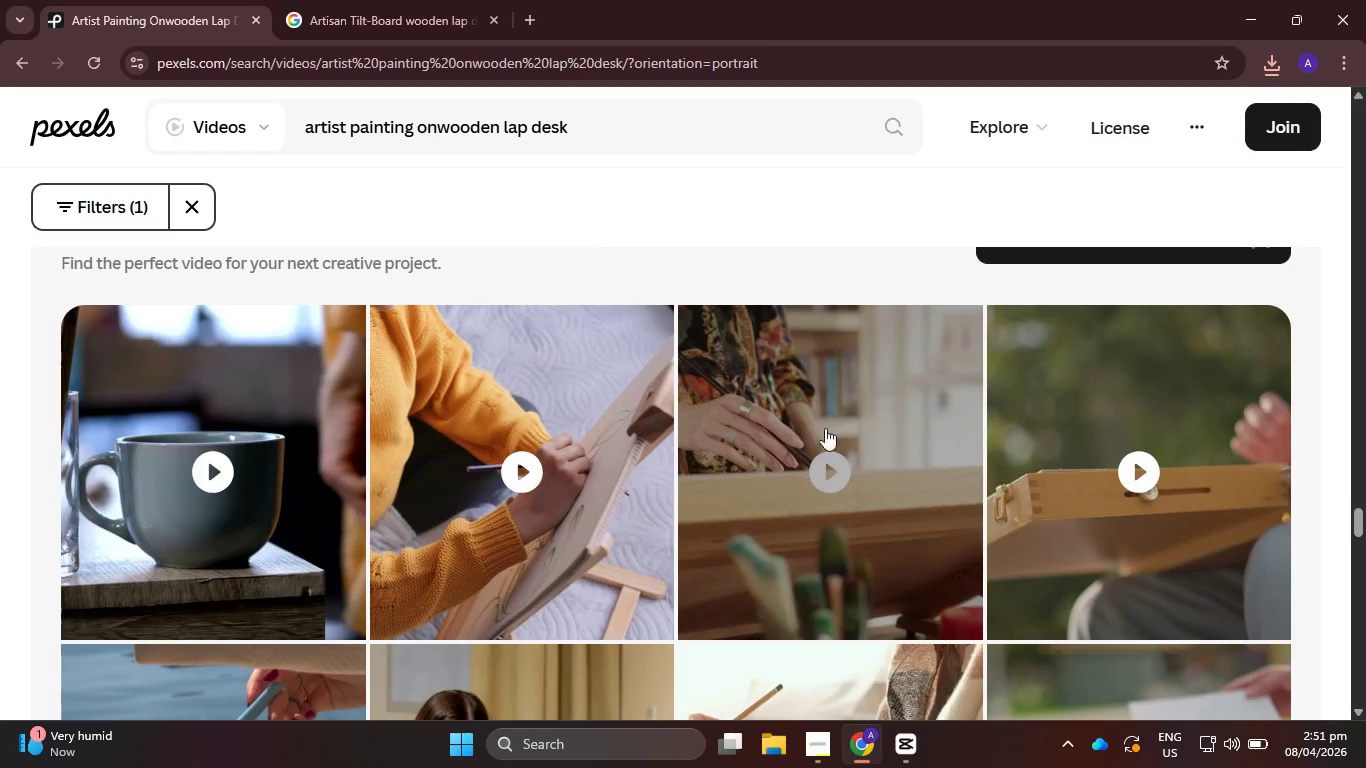 
scroll: coordinate [863, 453], scroll_direction: down, amount: 20.0
 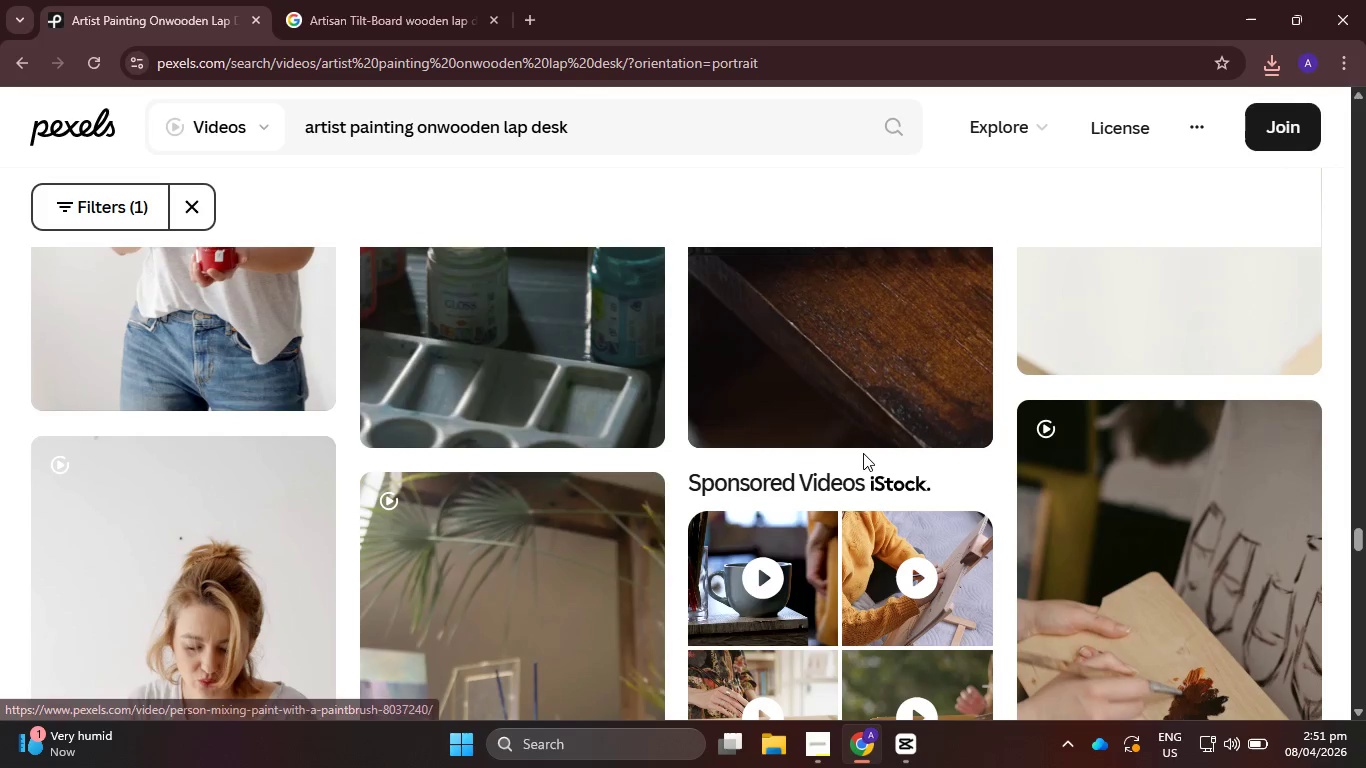 
scroll: coordinate [863, 453], scroll_direction: up, amount: 1.0
 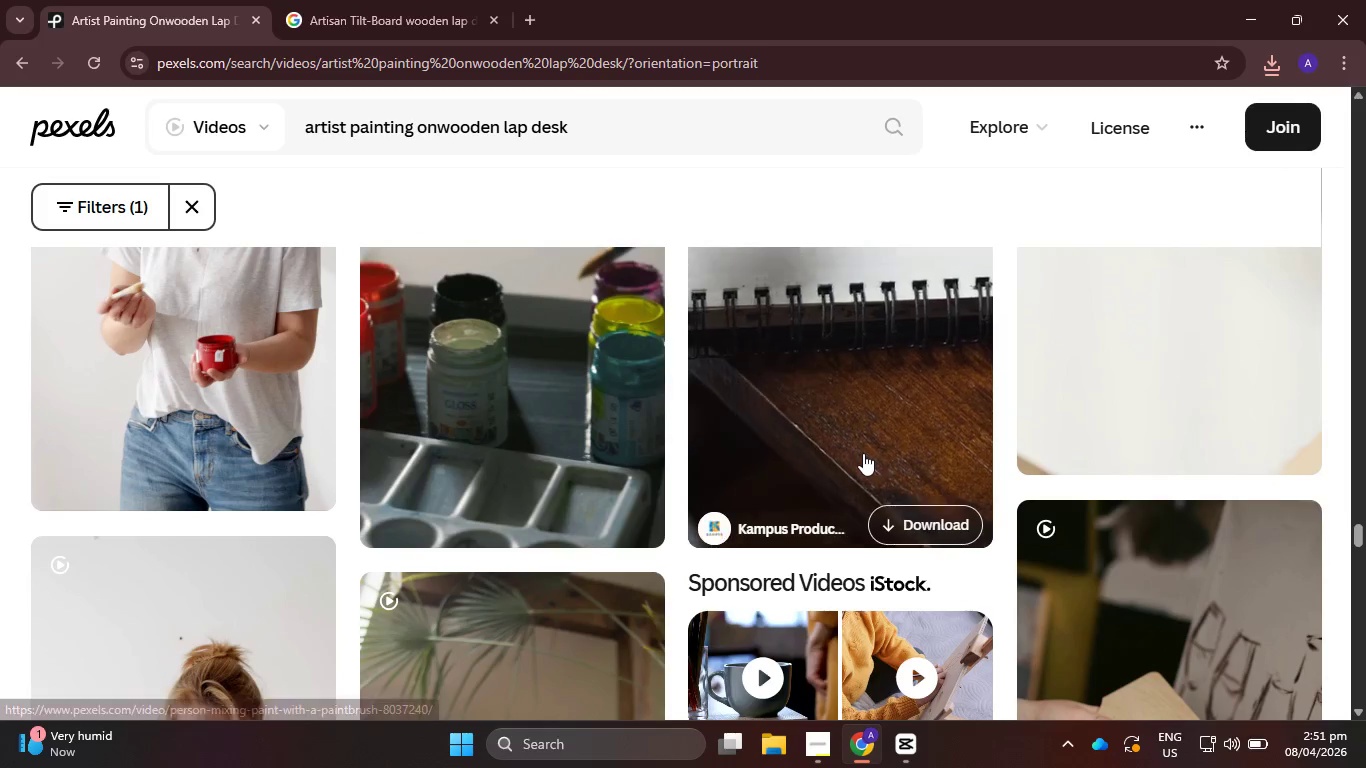 
scroll: coordinate [863, 453], scroll_direction: down, amount: 4.0
 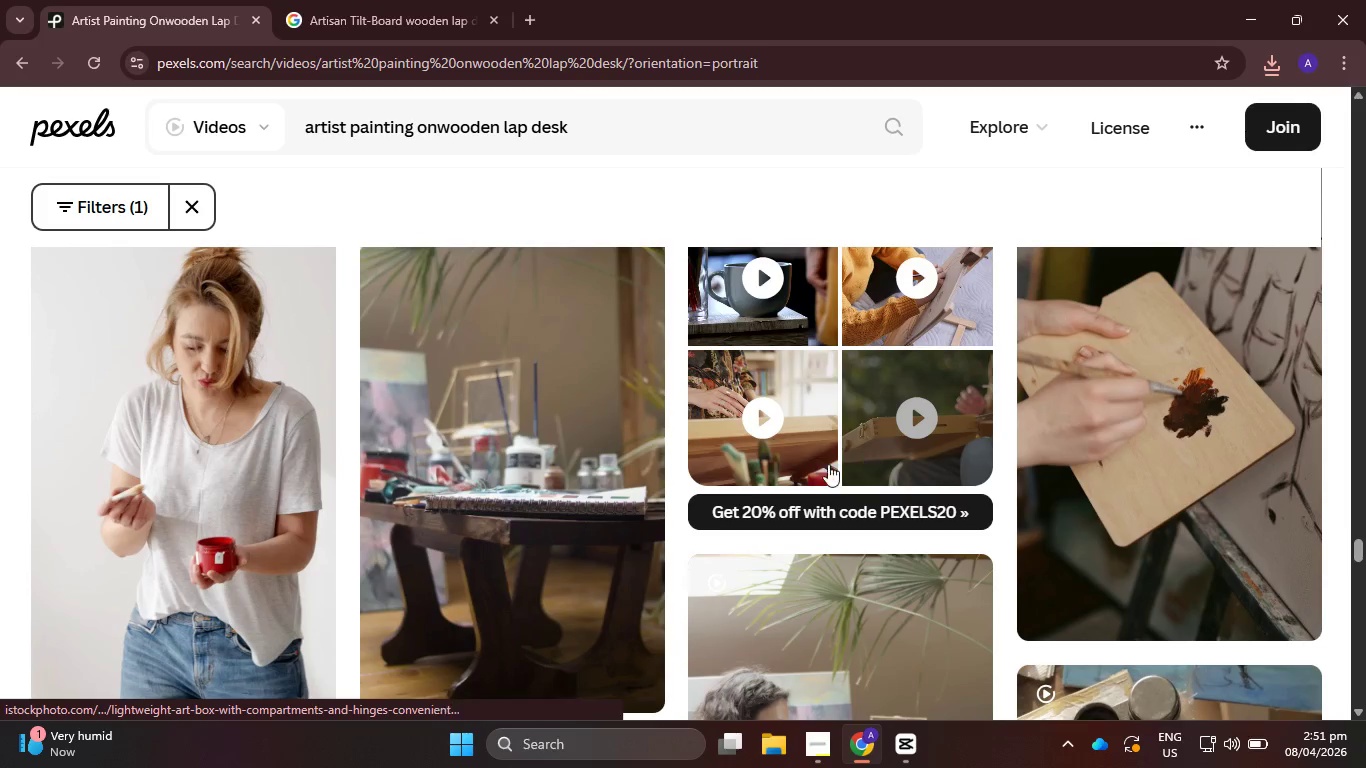 
left_click([460, 542])
 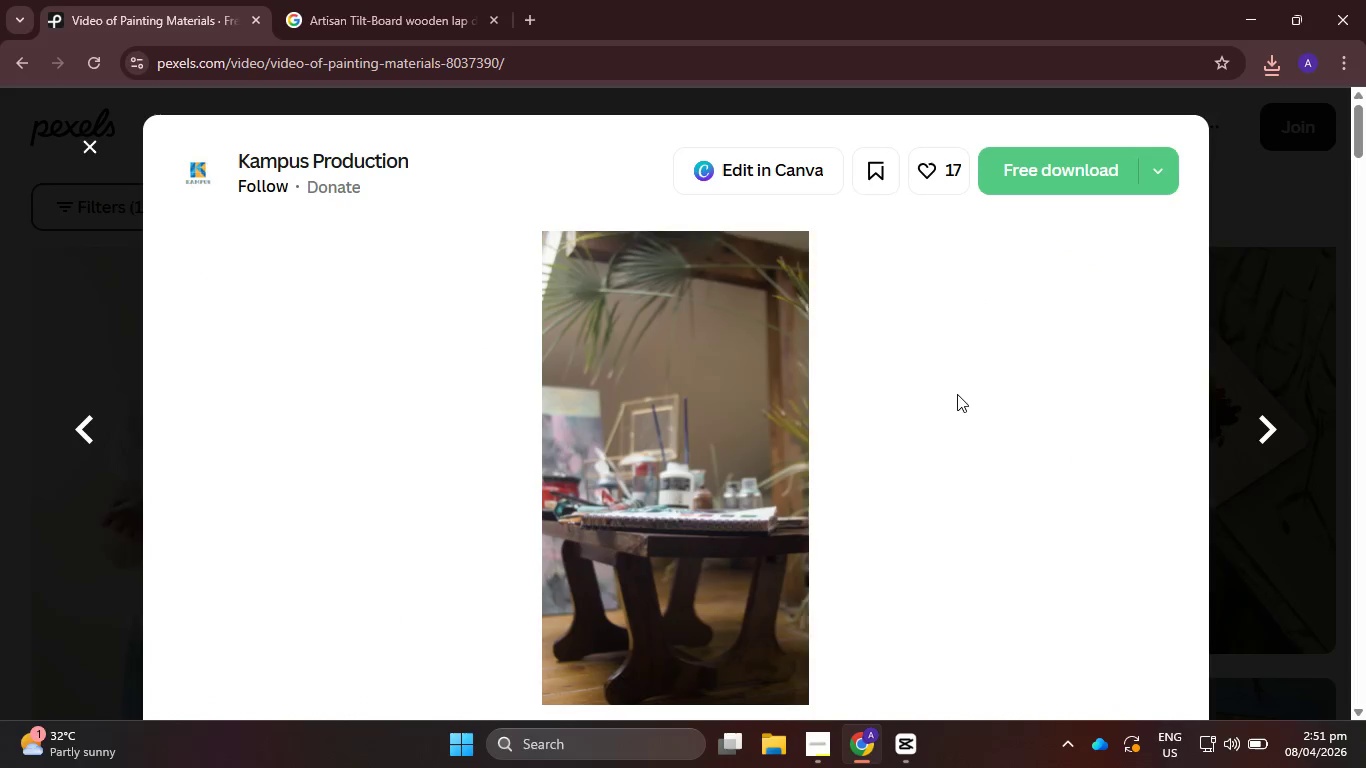 
left_click([1054, 155])
 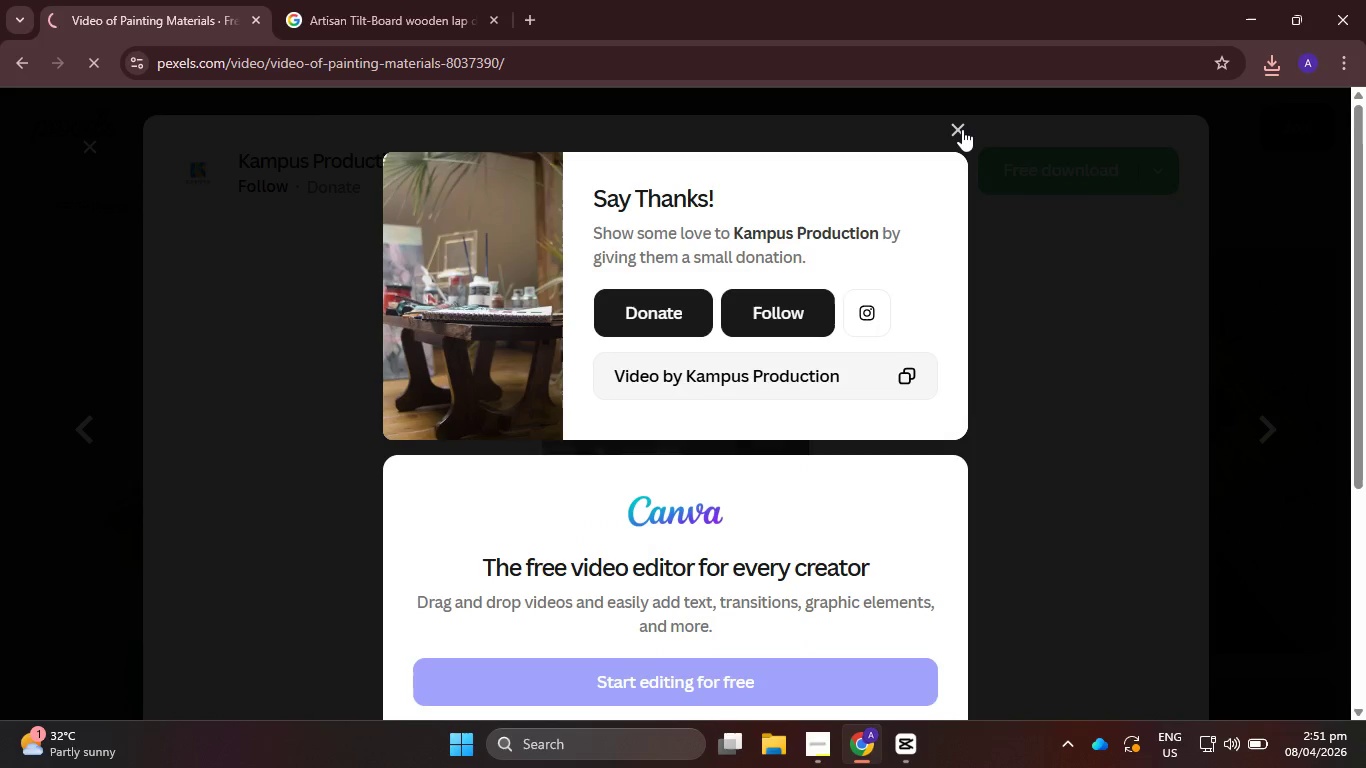 
left_click([962, 130])
 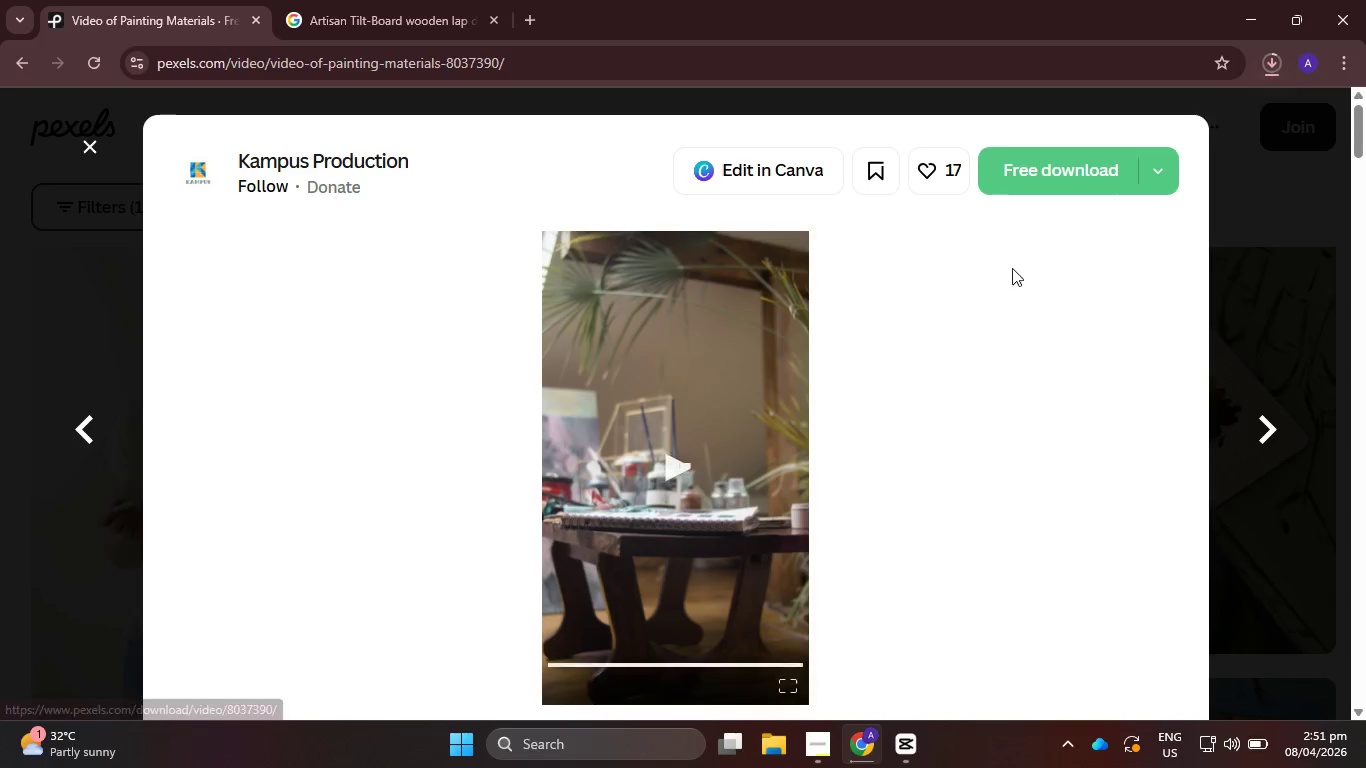 
left_click([99, 157])
 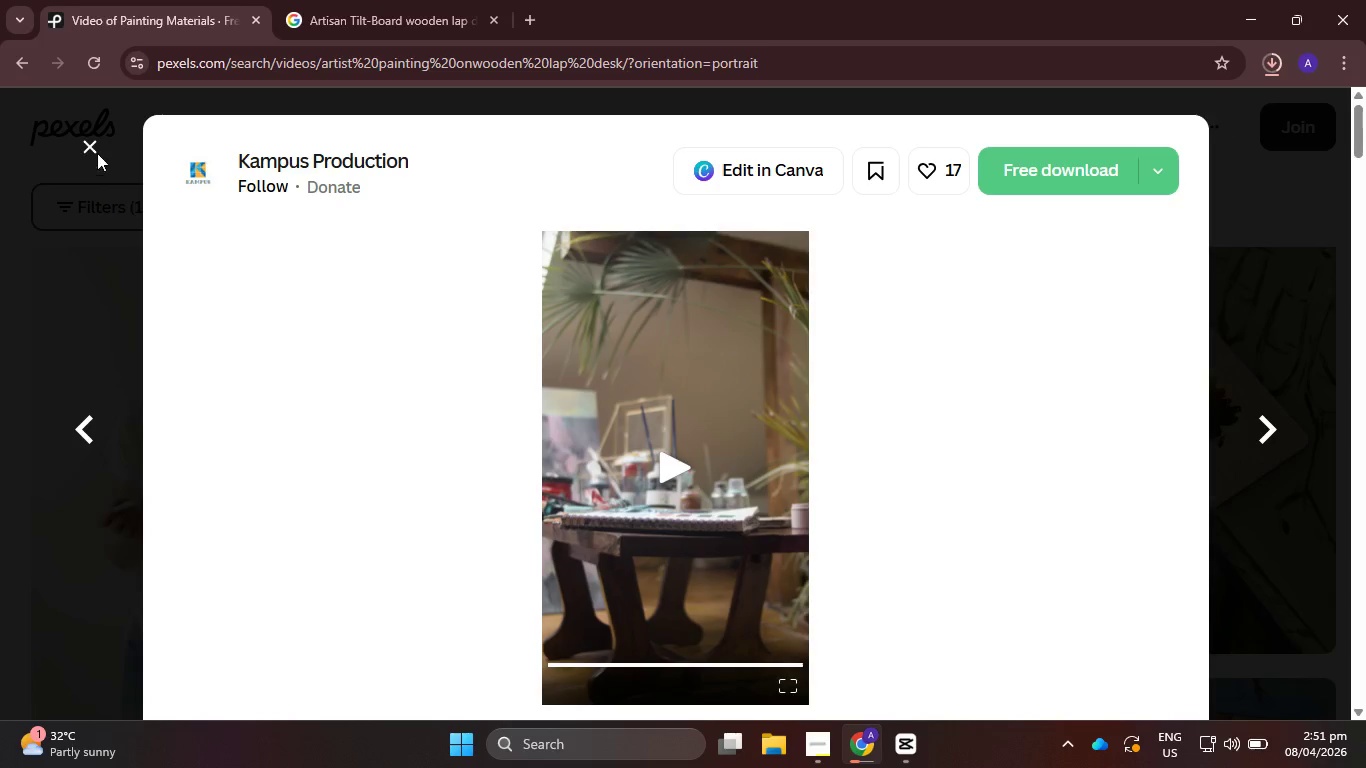 
left_click([97, 151])
 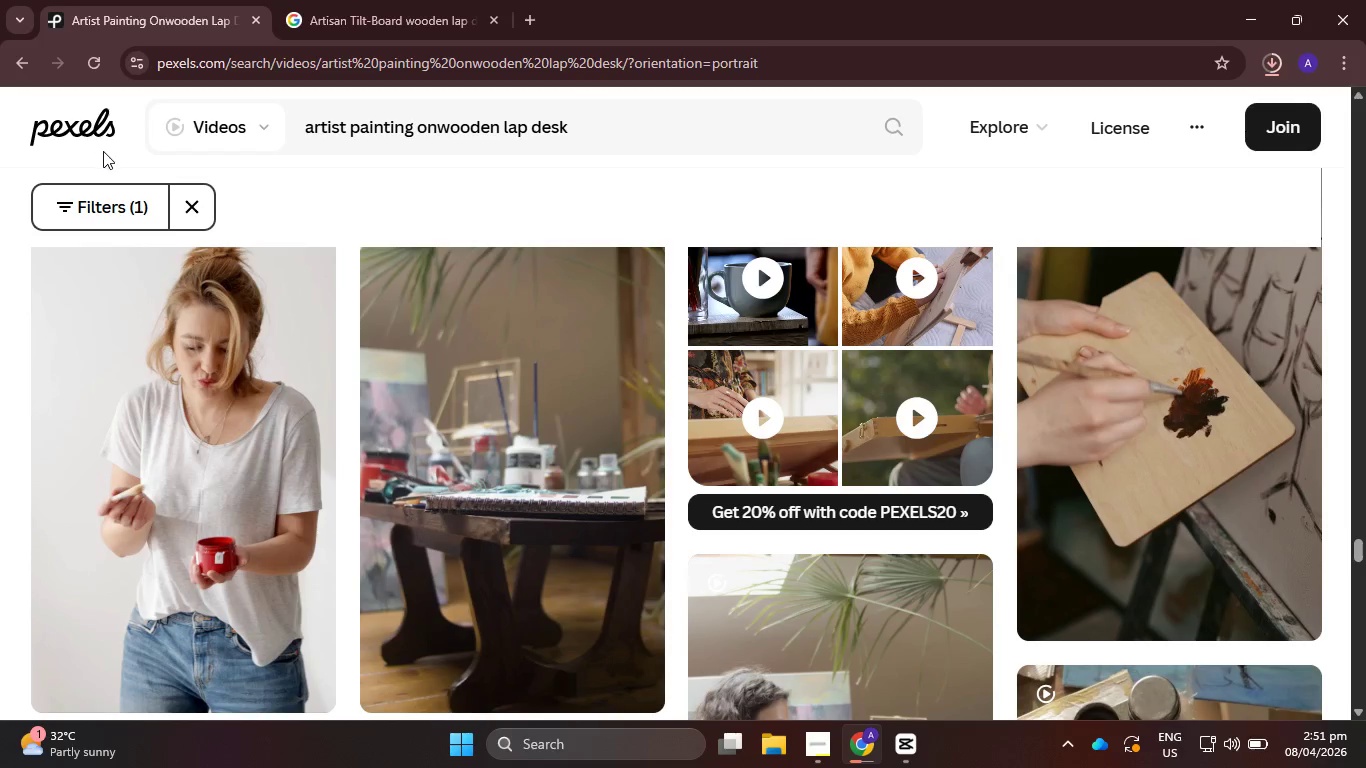 
scroll: coordinate [672, 533], scroll_direction: down, amount: 16.0
 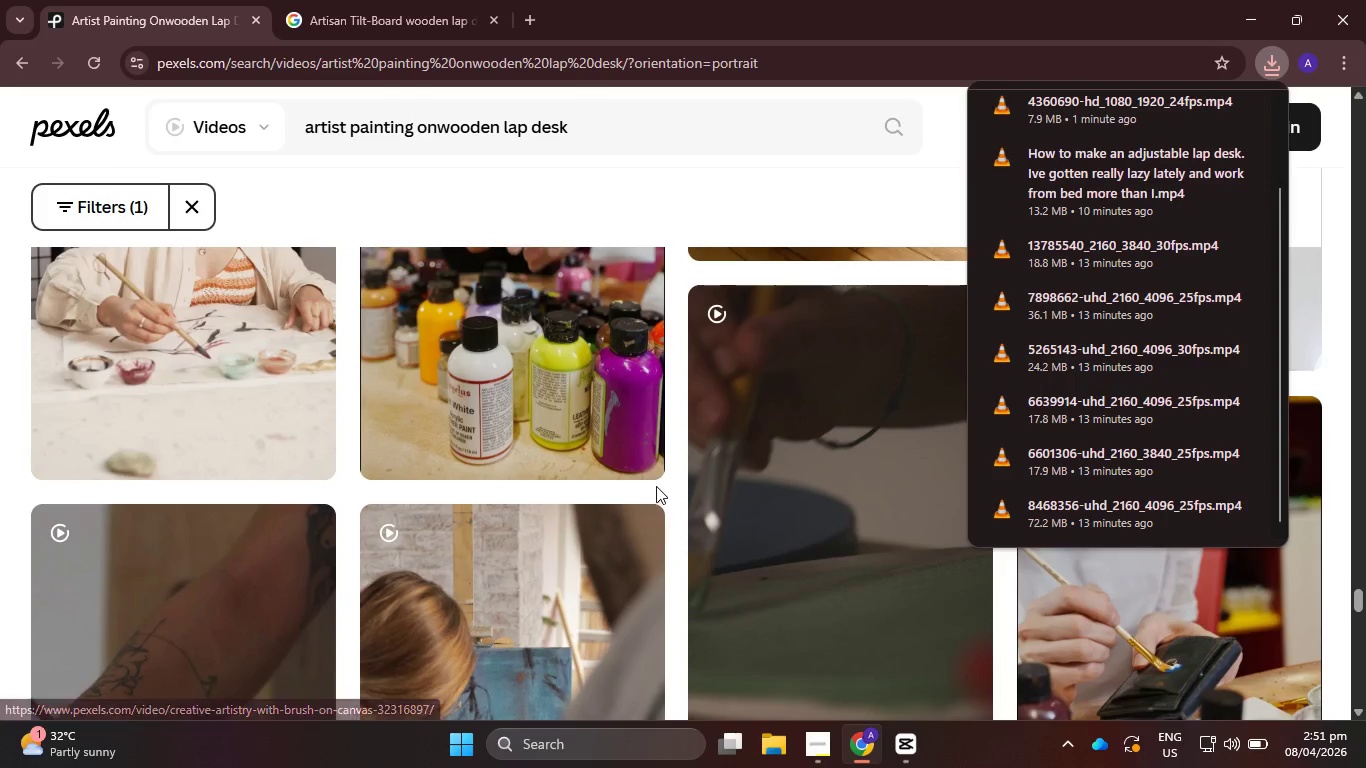 
left_click([660, 486])
 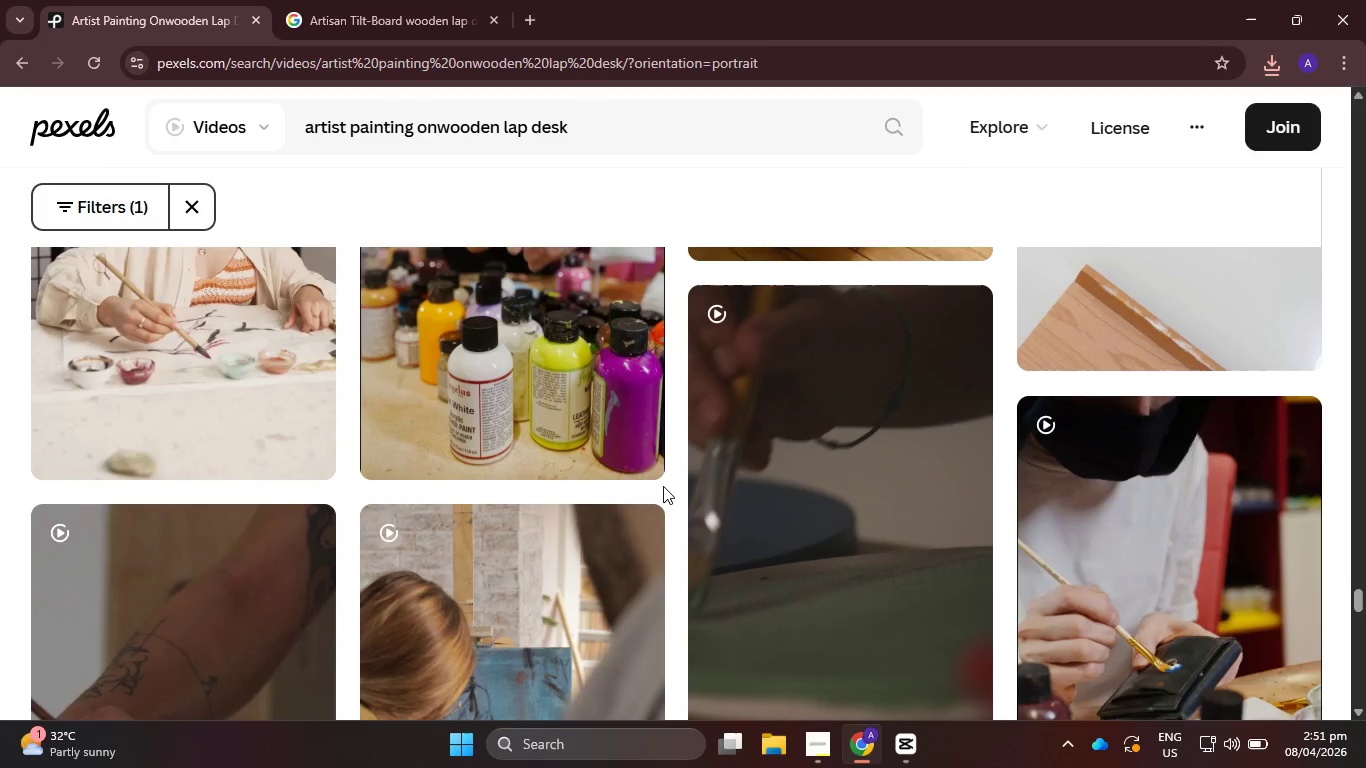 
scroll: coordinate [663, 486], scroll_direction: down, amount: 5.0
 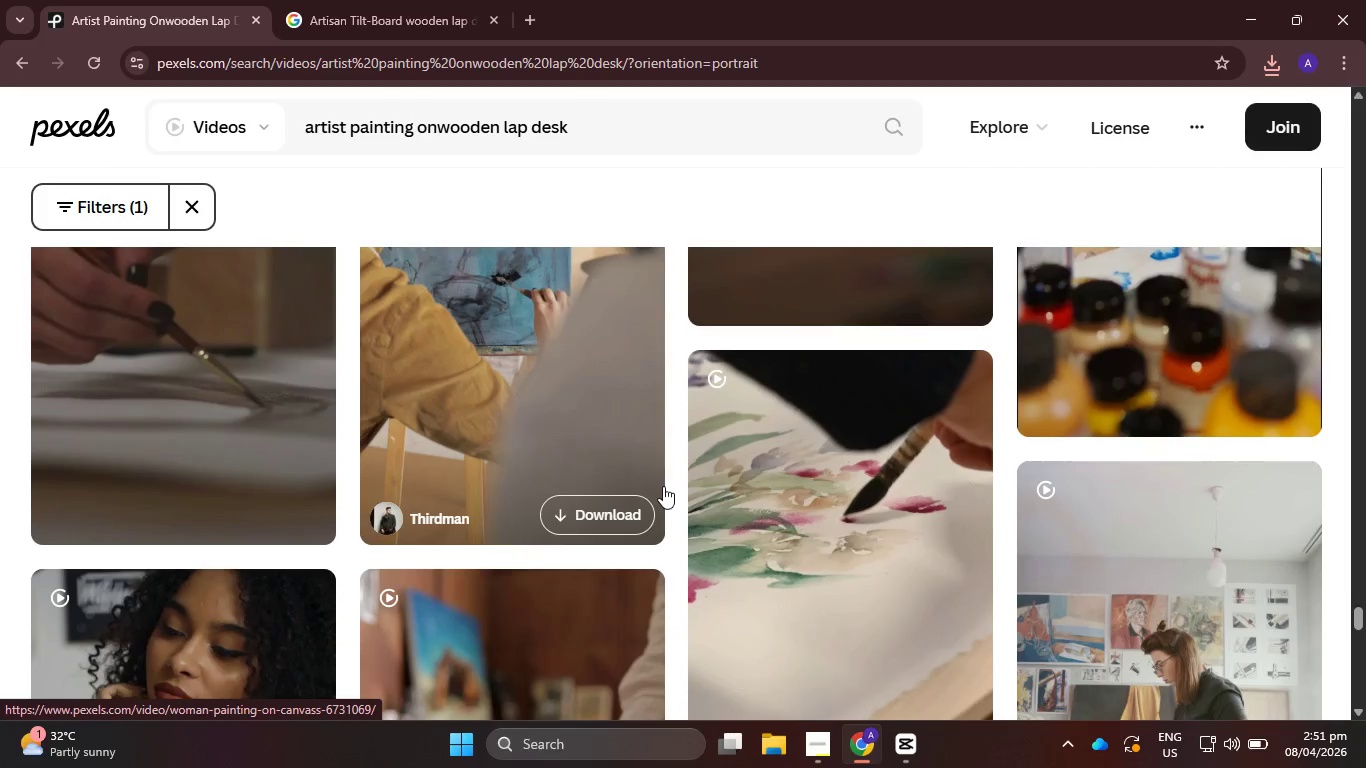 
scroll: coordinate [663, 486], scroll_direction: up, amount: 2.0
 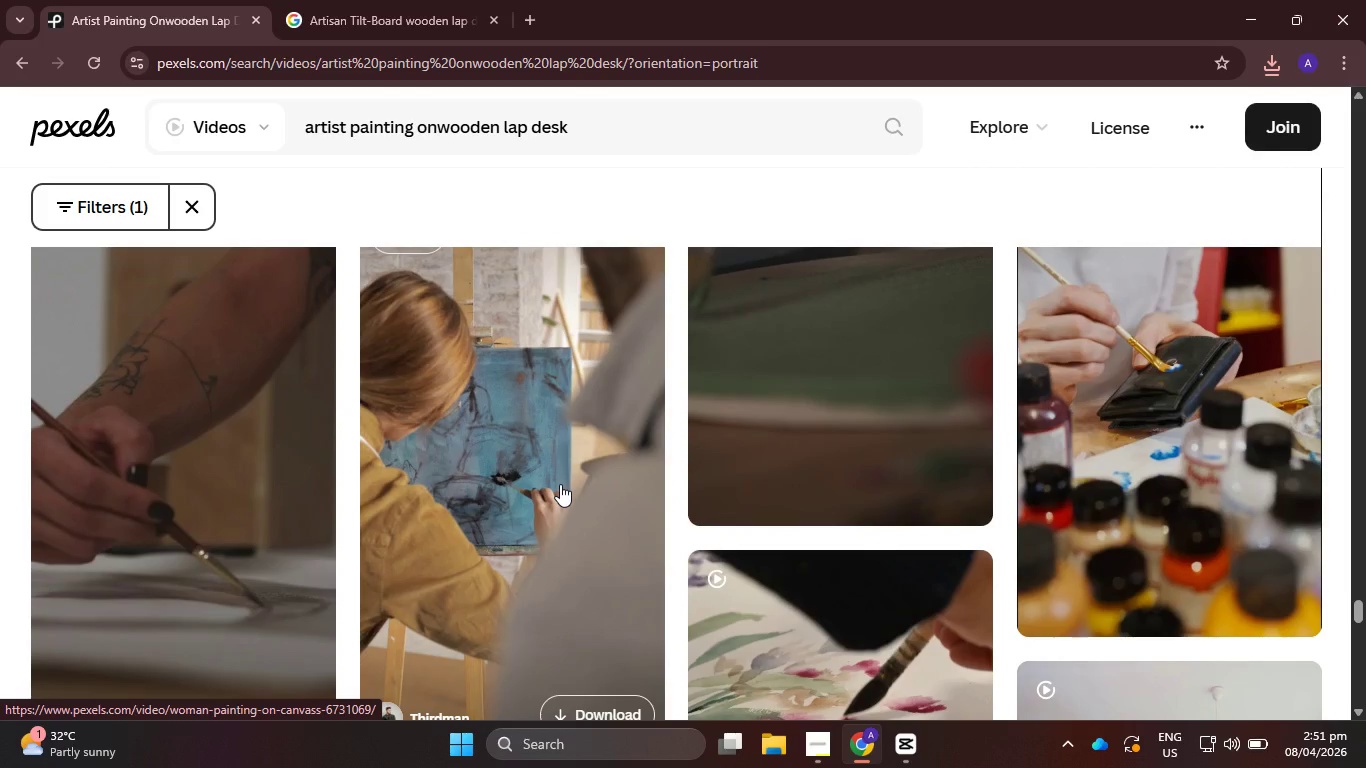 
left_click([560, 484])
 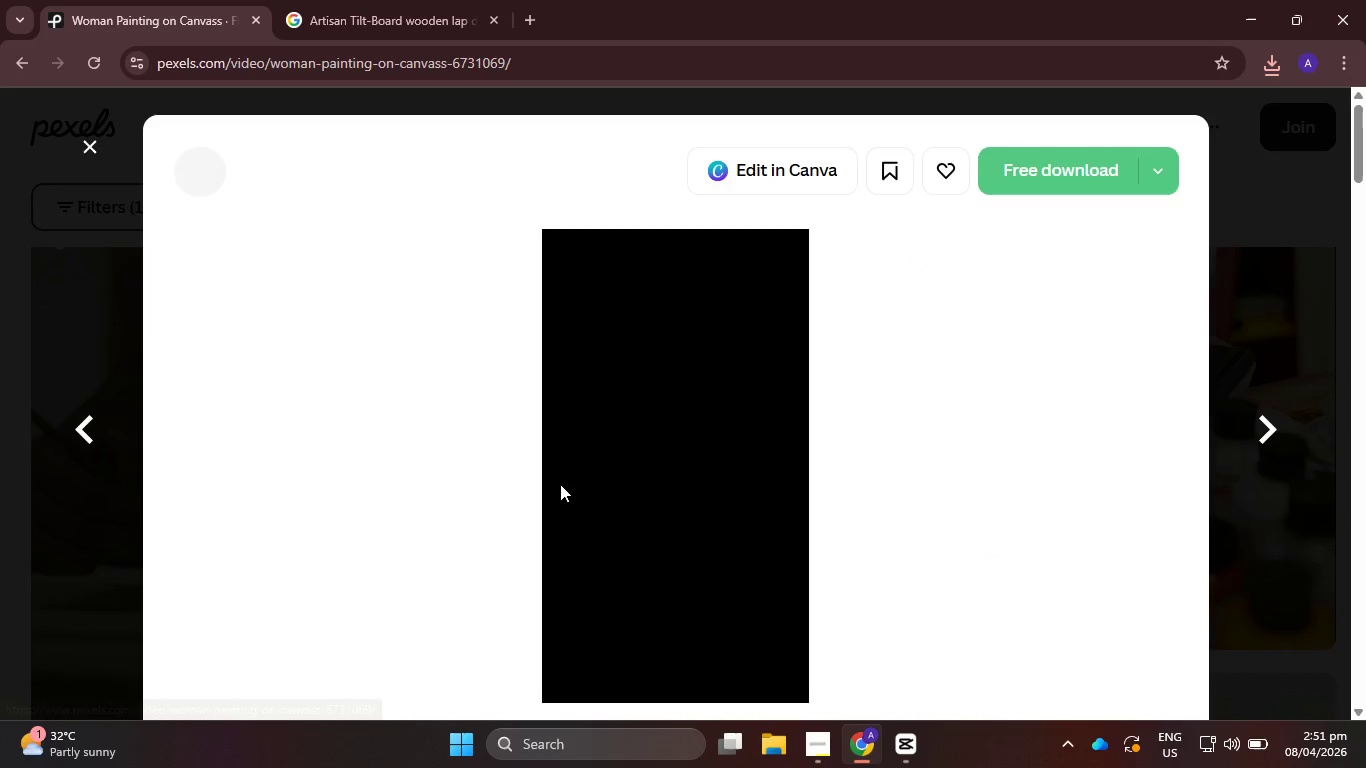 
mouse_move([652, 446])
 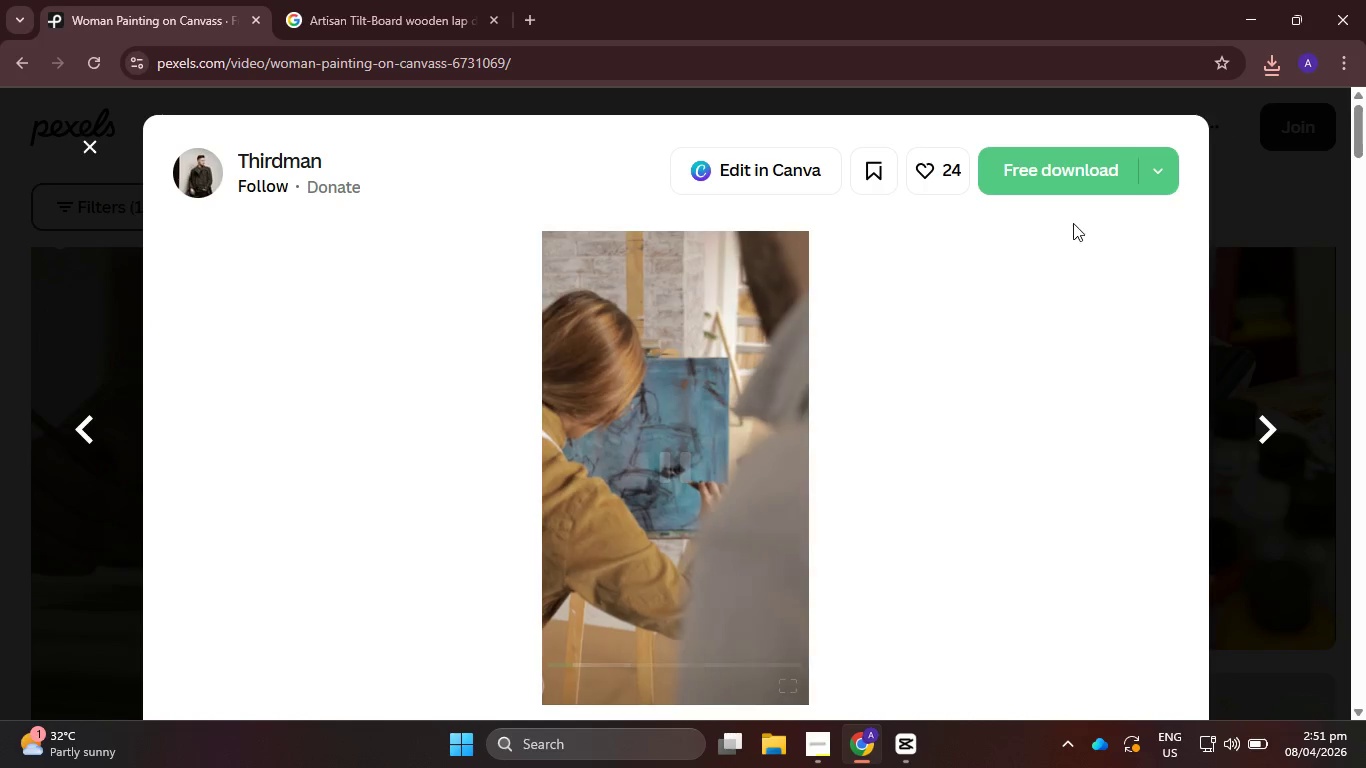 
left_click([1089, 175])
 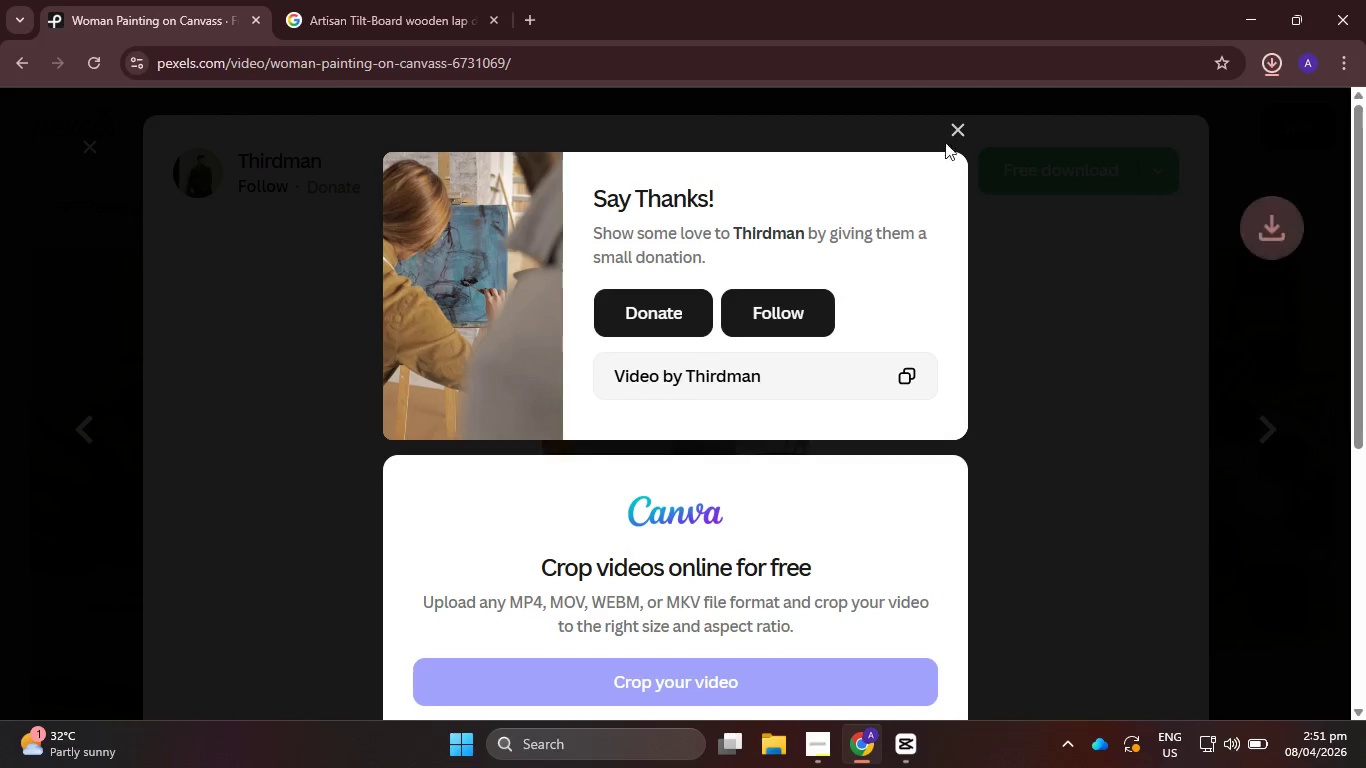 
left_click([958, 126])
 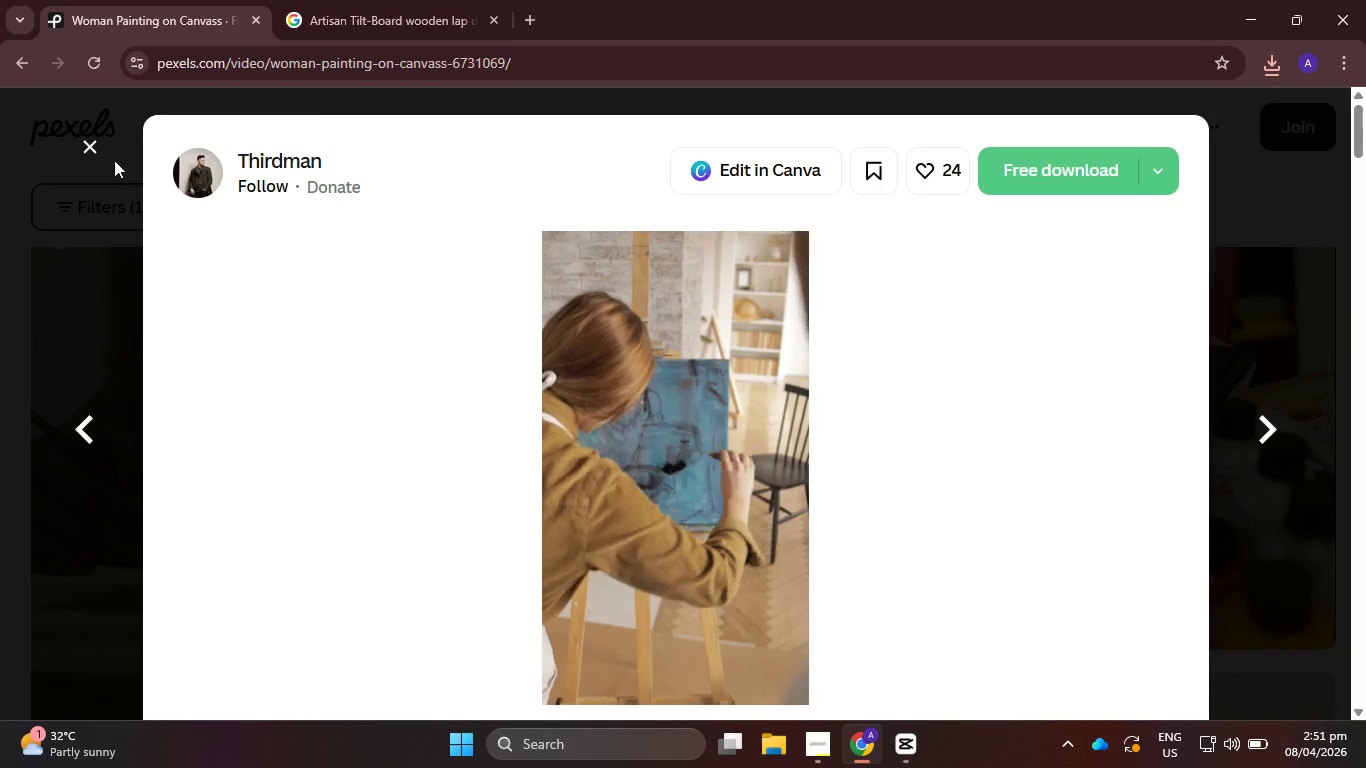 
left_click([86, 146])
 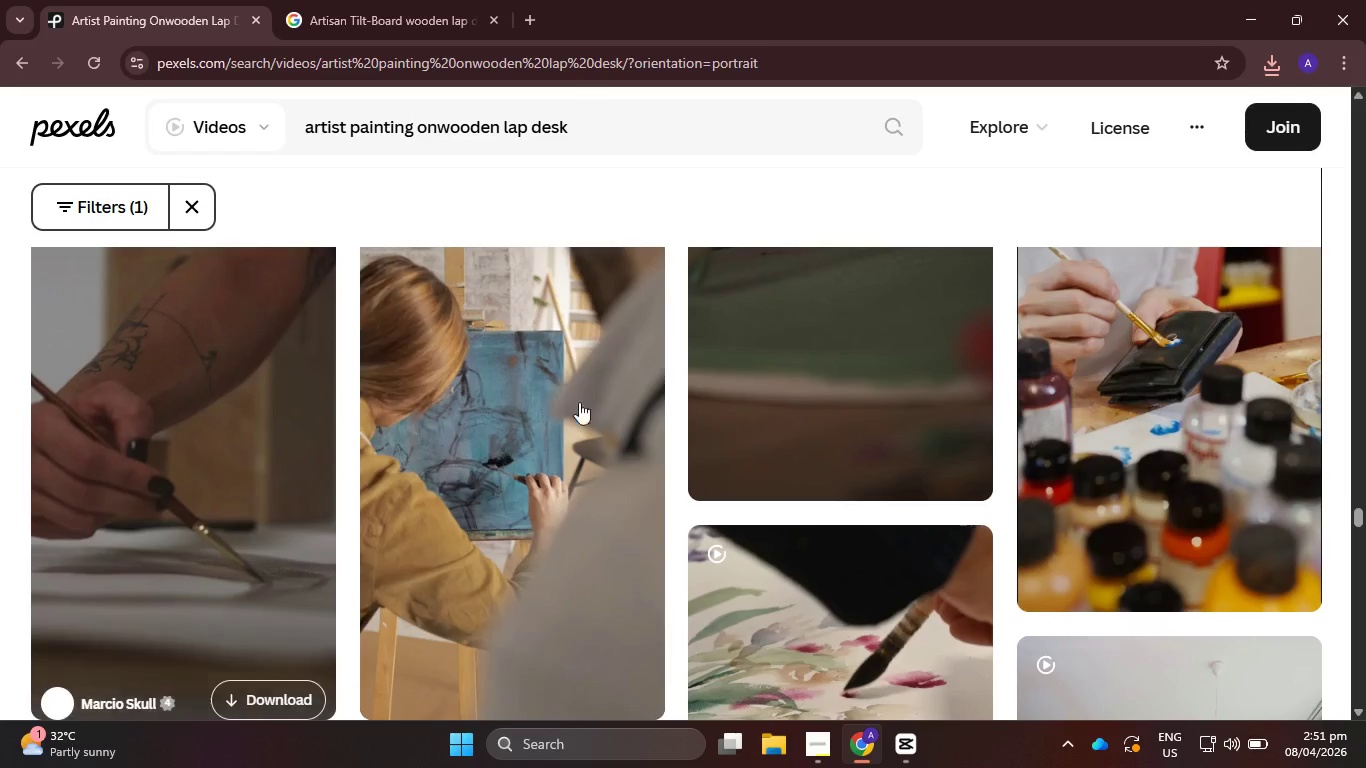 
scroll: coordinate [611, 415], scroll_direction: down, amount: 6.0
 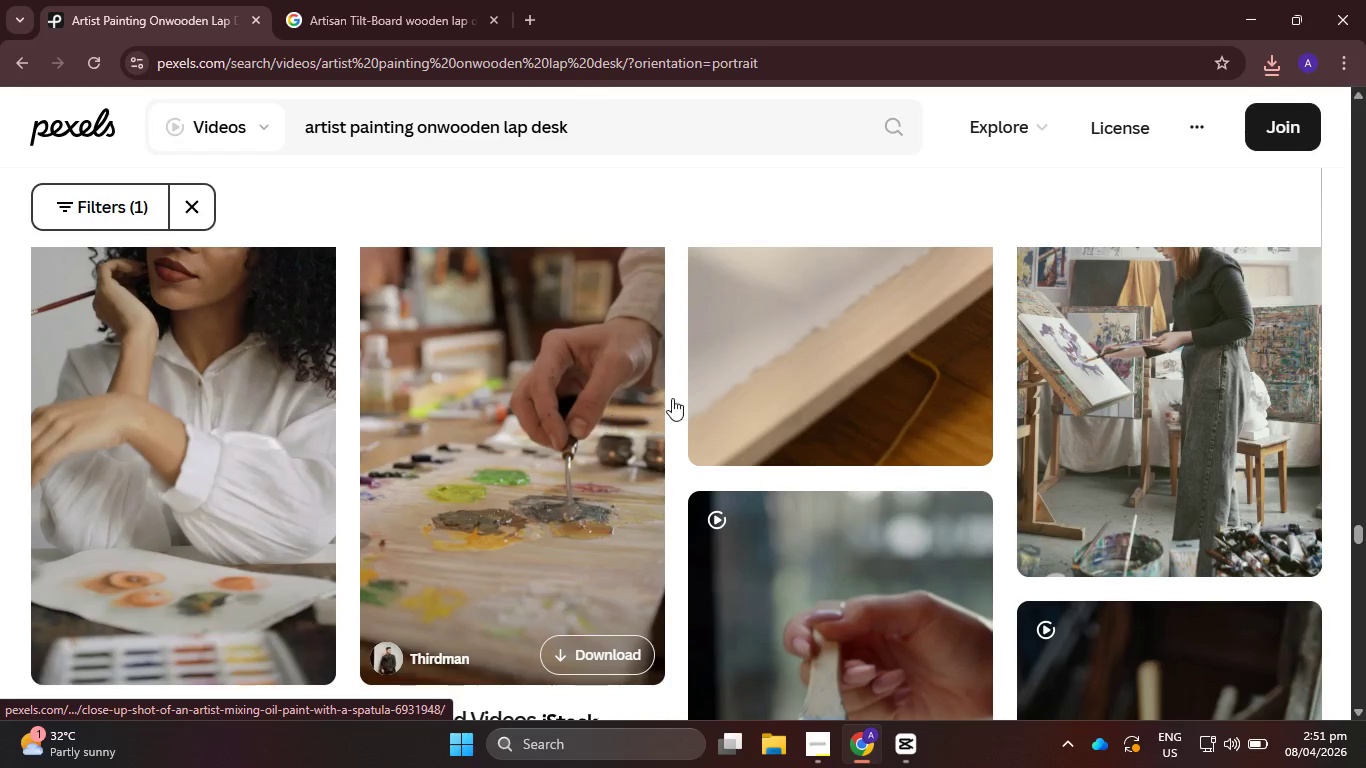 
left_click([1088, 352])
 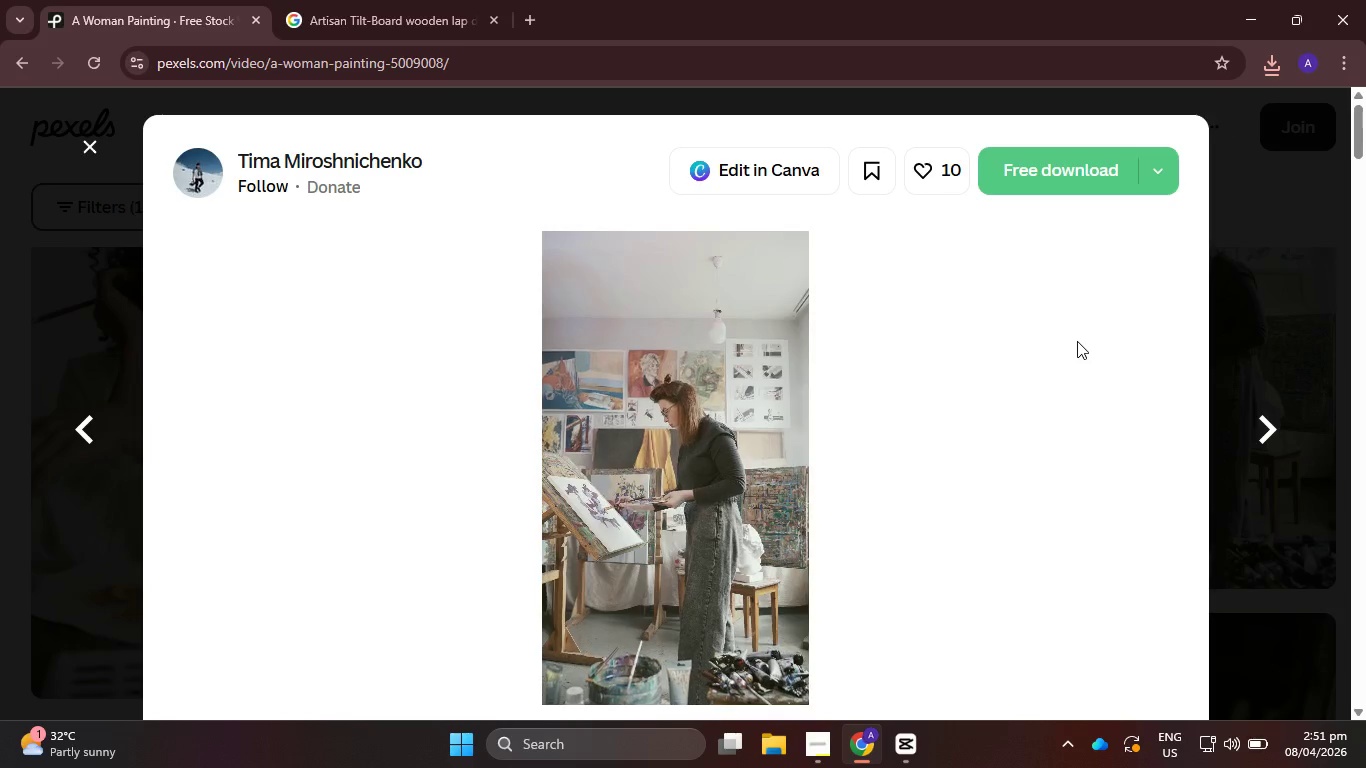 
left_click([1060, 177])
 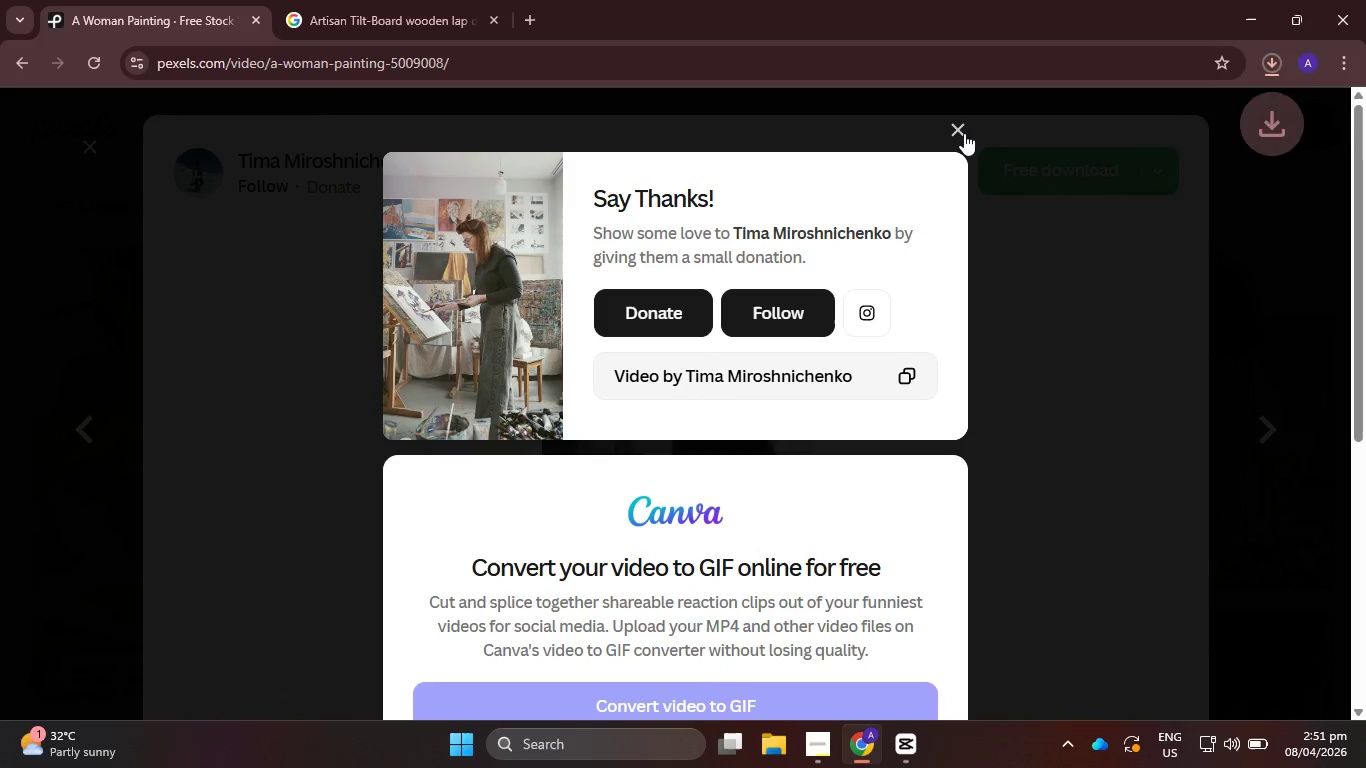 
left_click([964, 133])
 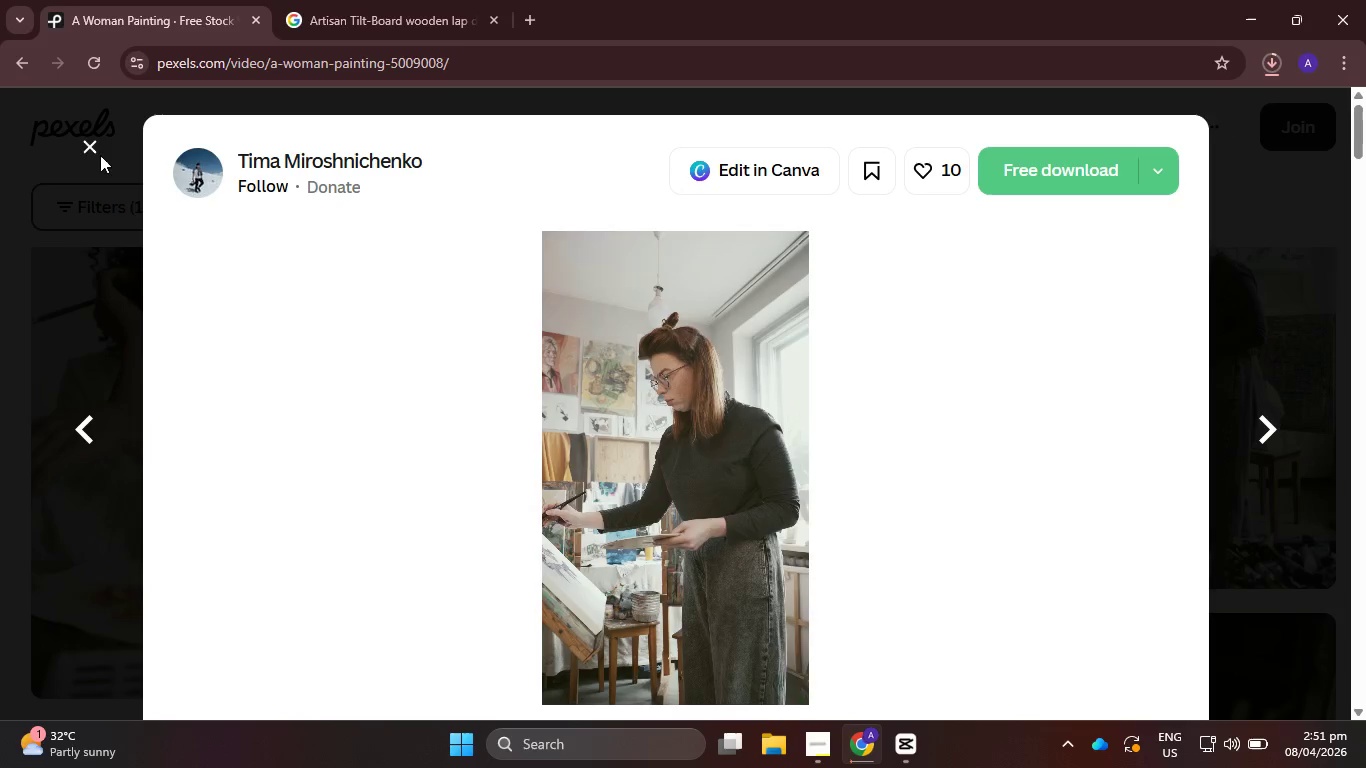 
left_click([93, 146])
 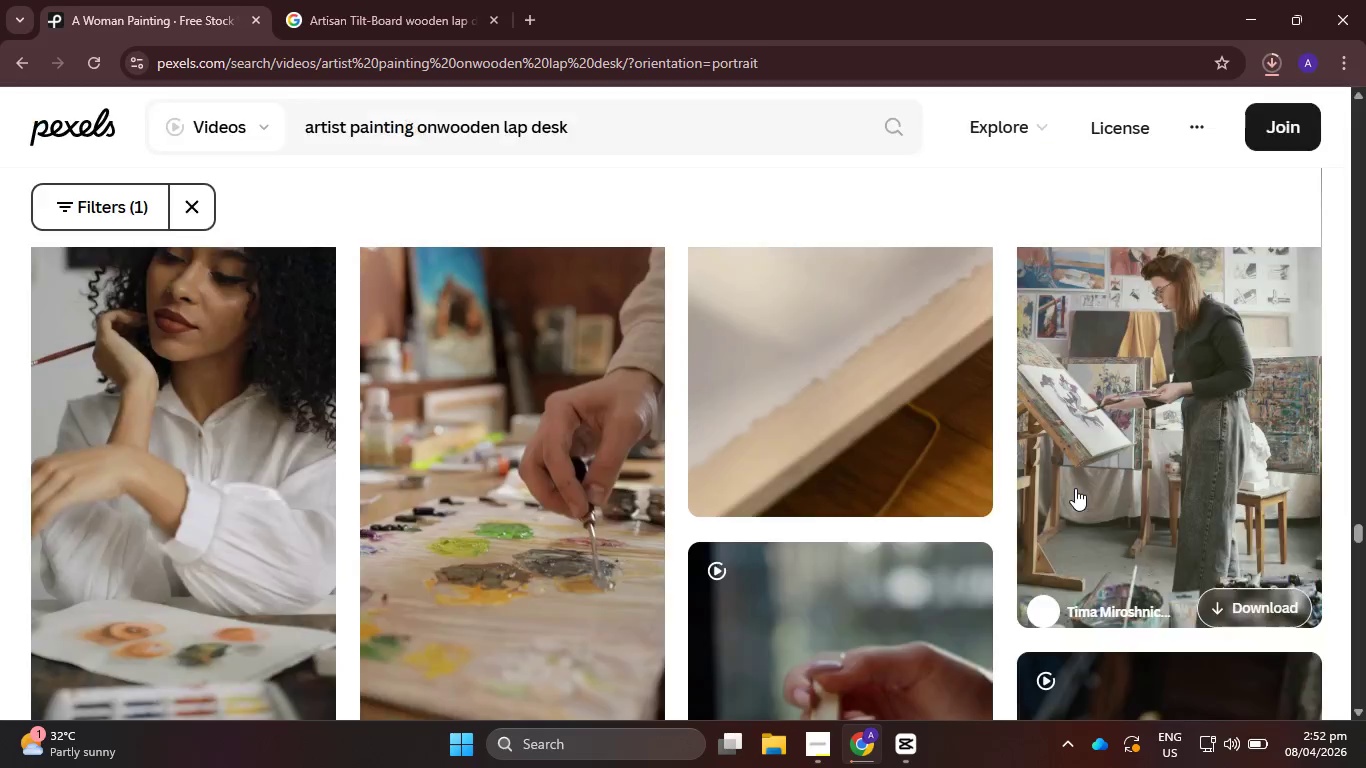 
scroll: coordinate [500, 454], scroll_direction: down, amount: 14.0
 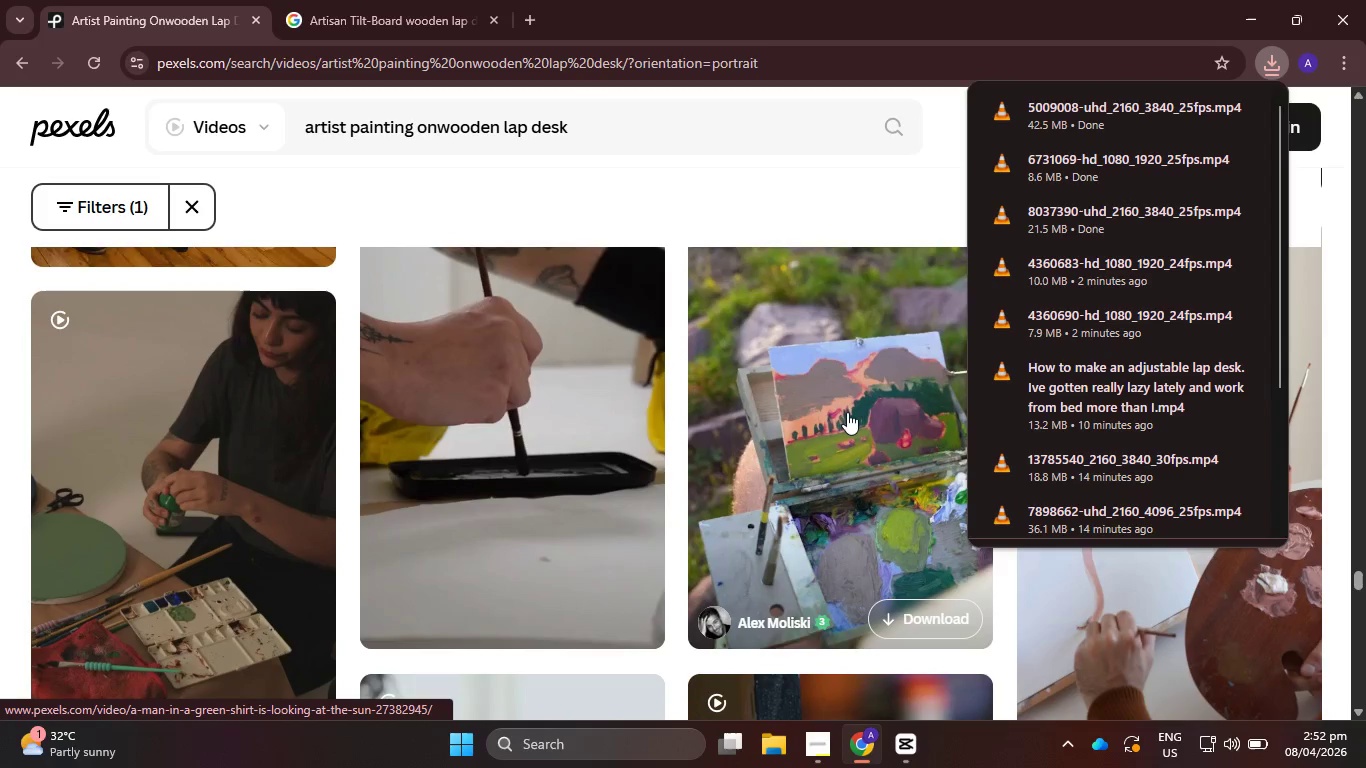 
left_click([847, 411])
 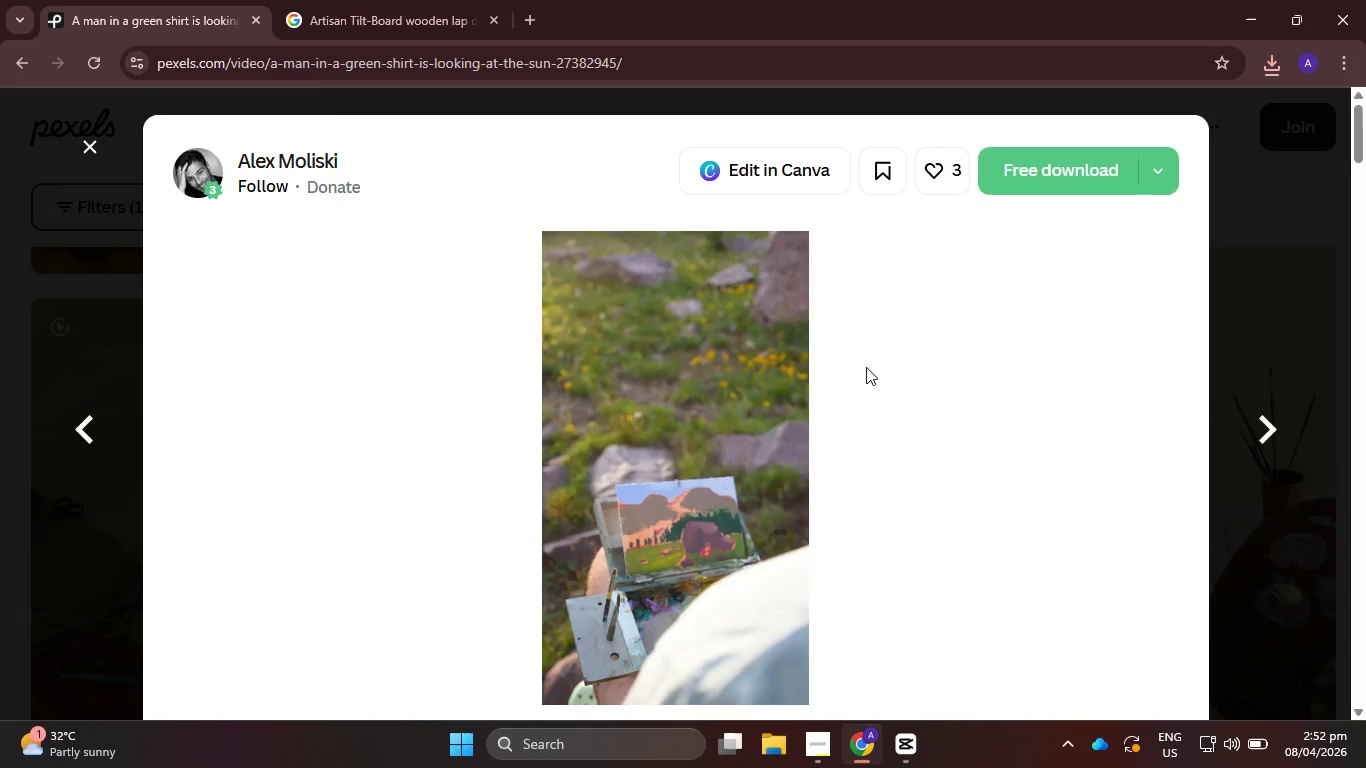 
wait(6.33)
 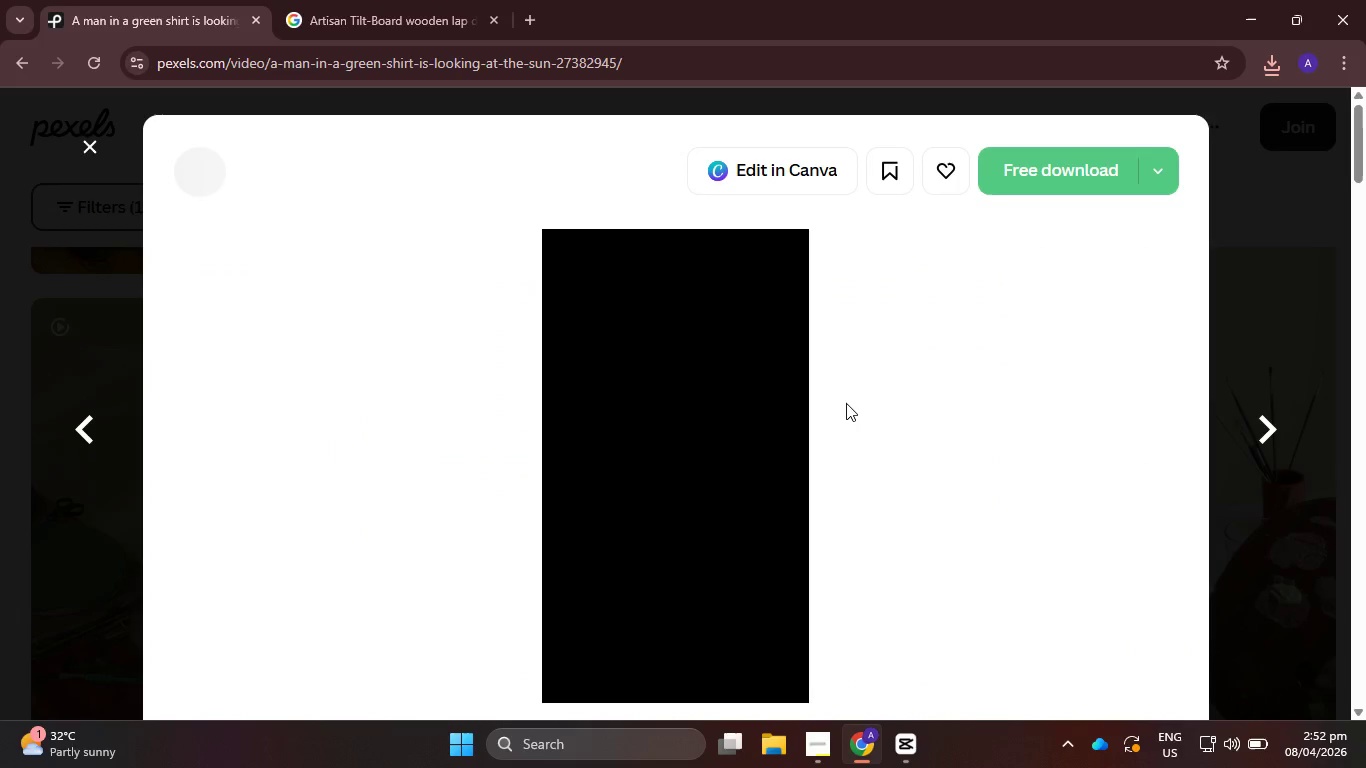 
left_click([1028, 174])
 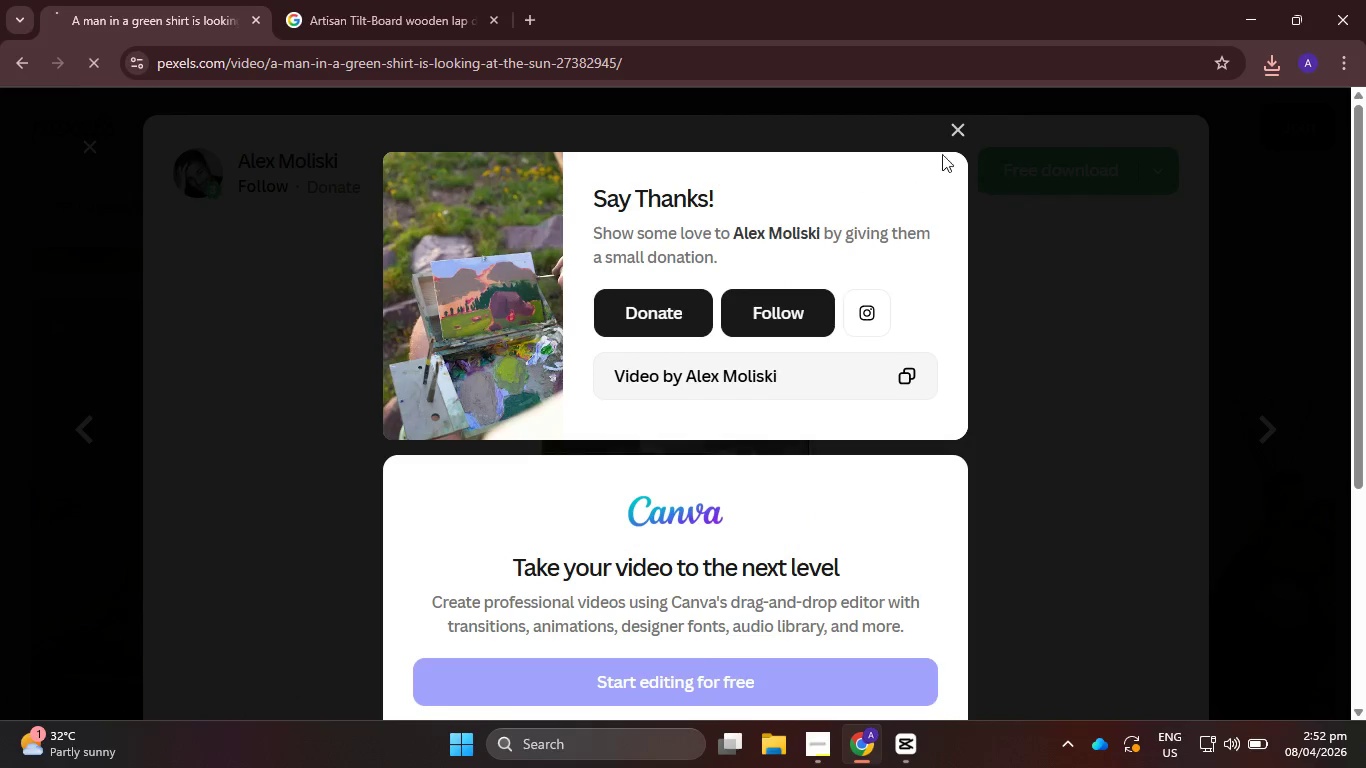 
left_click([953, 125])
 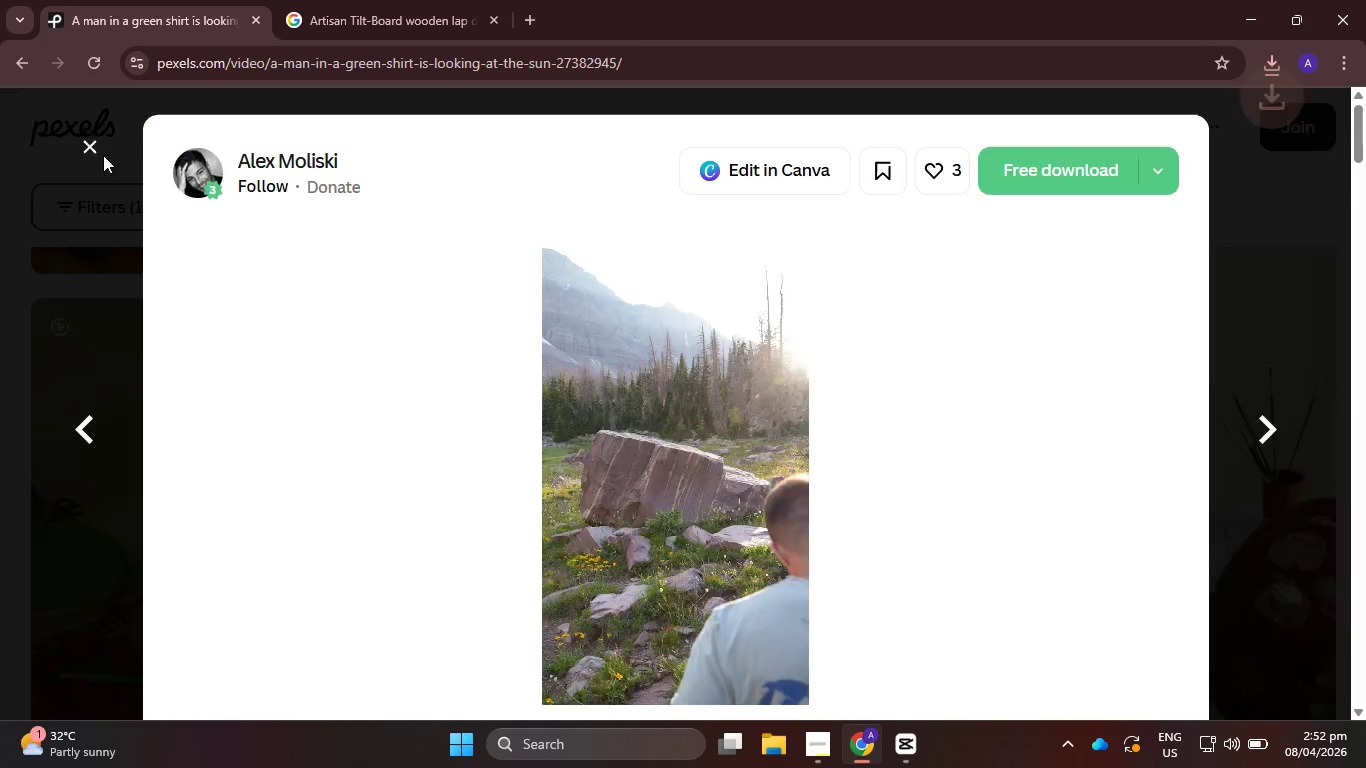 
left_click([91, 151])
 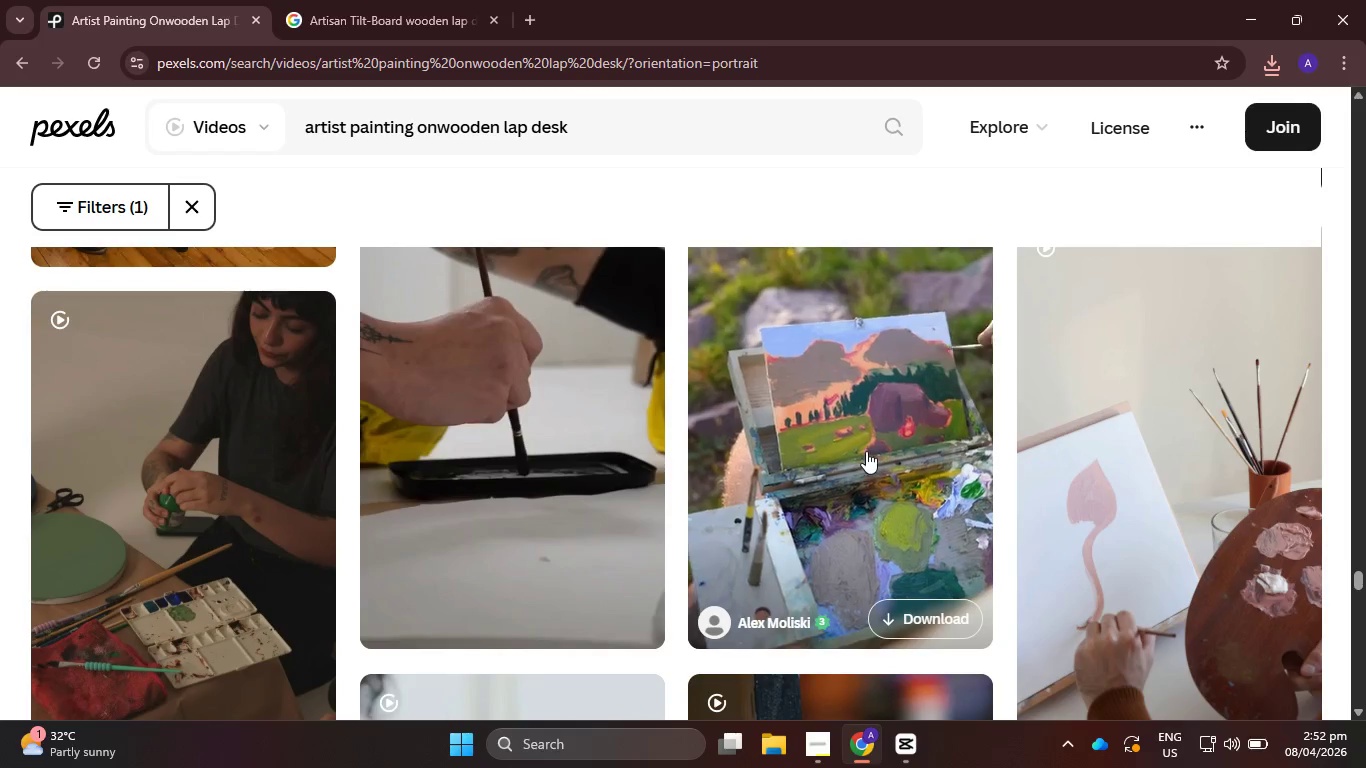 
scroll: coordinate [687, 485], scroll_direction: up, amount: 4.0
 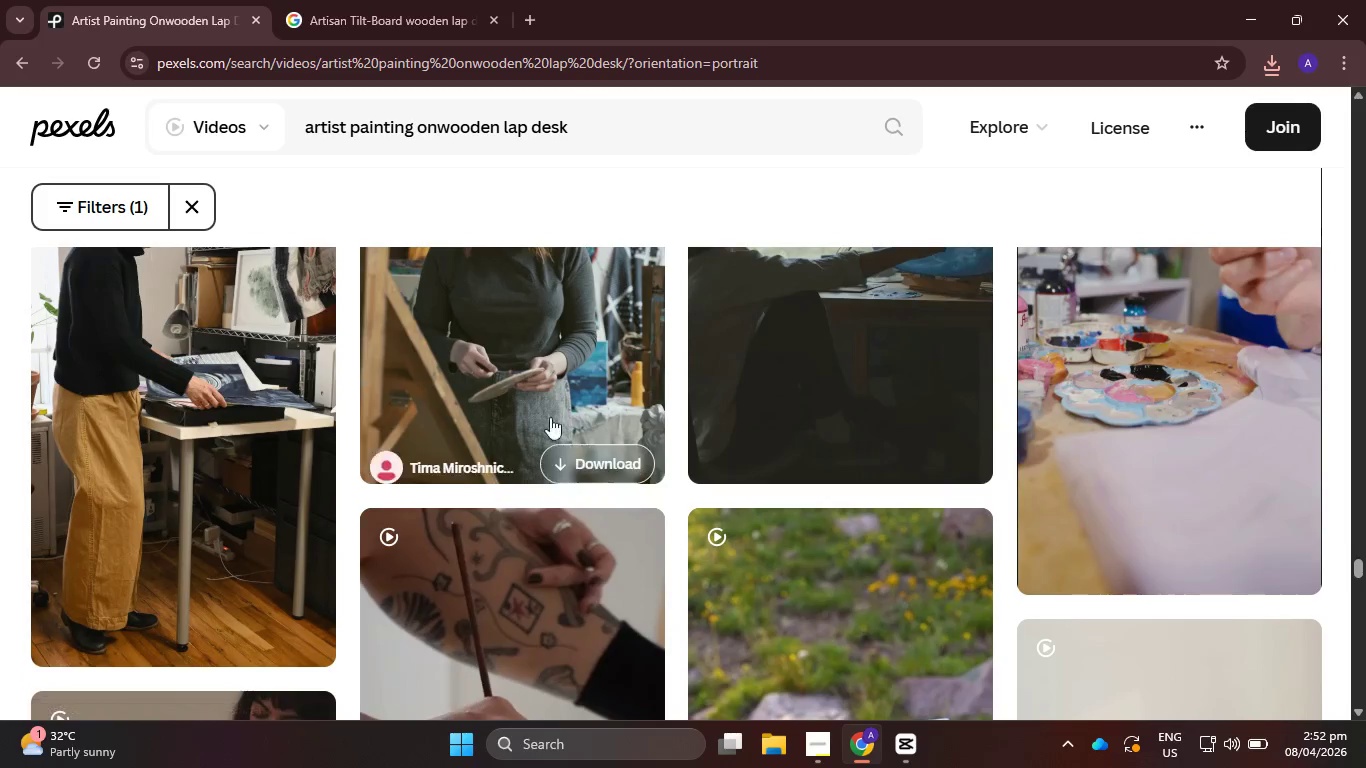 
left_click([534, 379])
 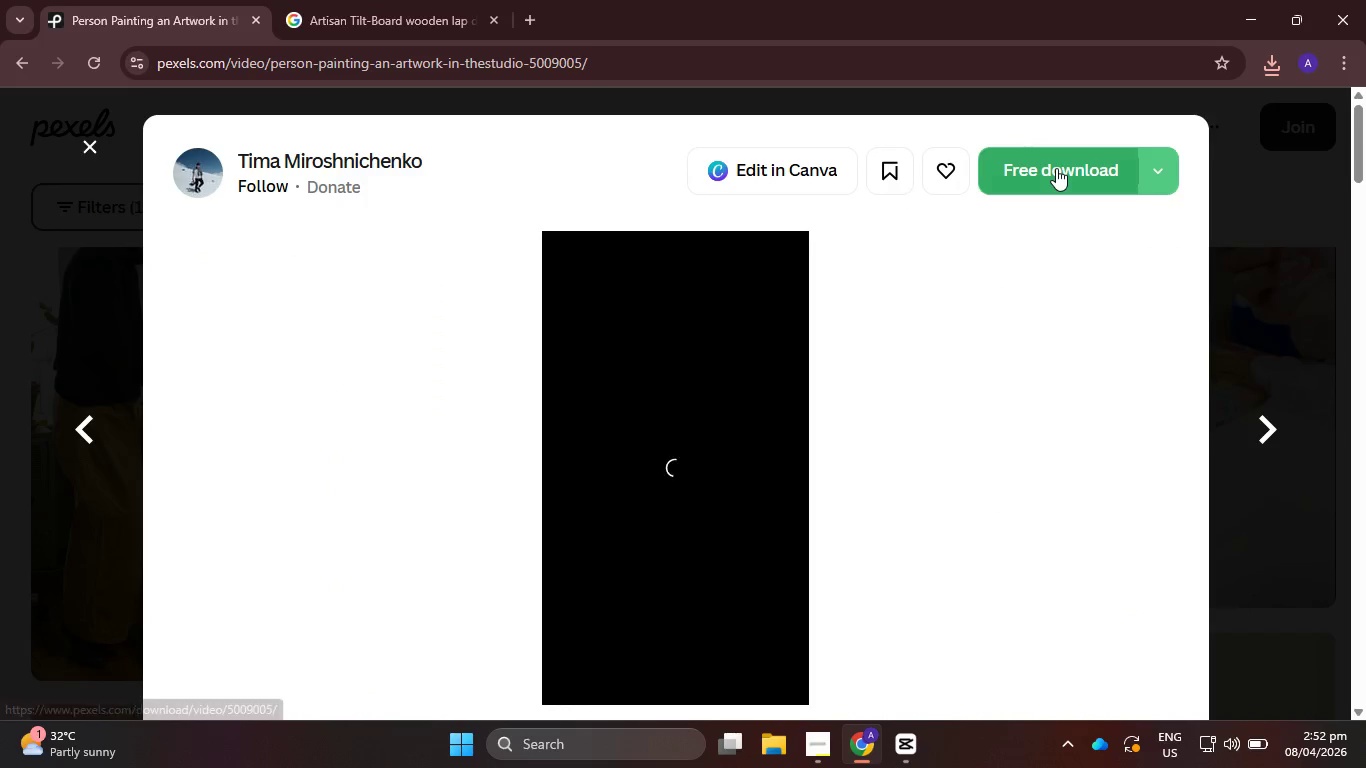 
left_click([1056, 168])
 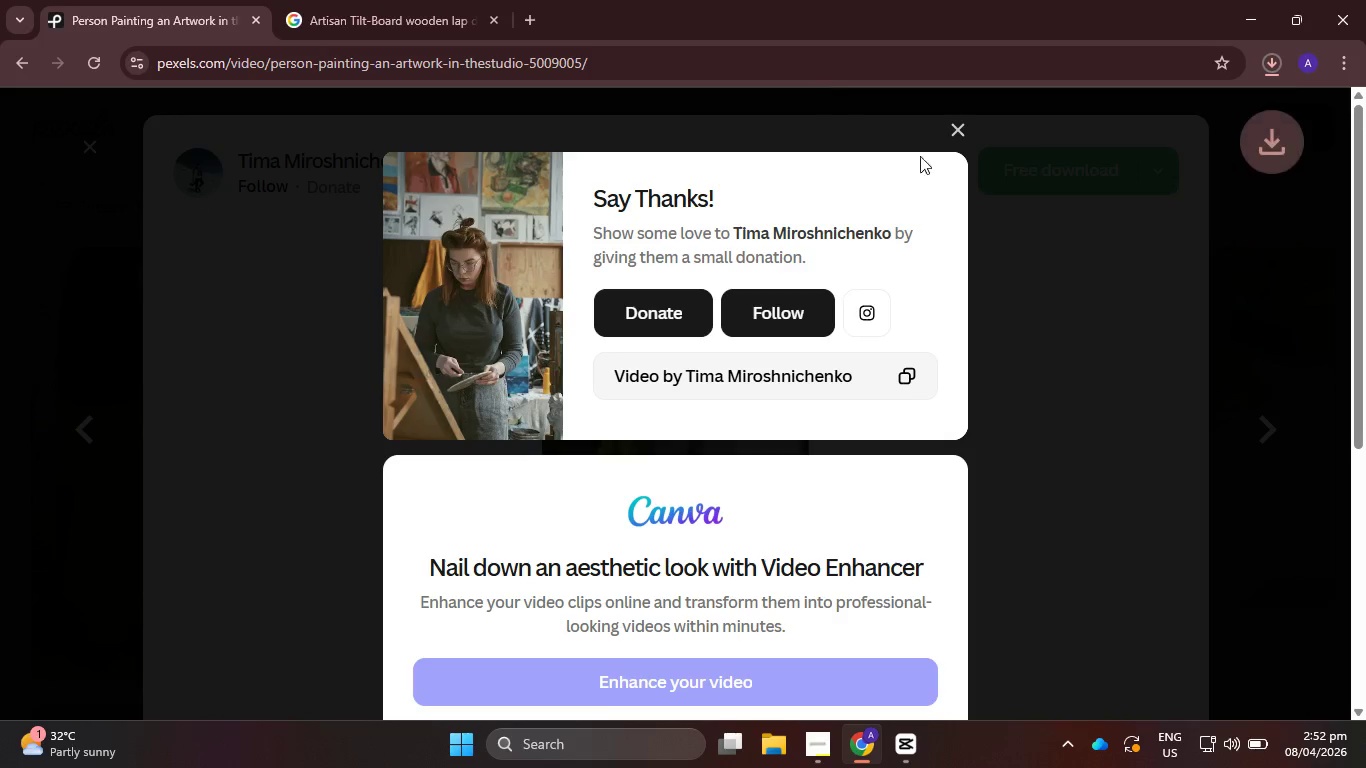 
left_click([958, 130])
 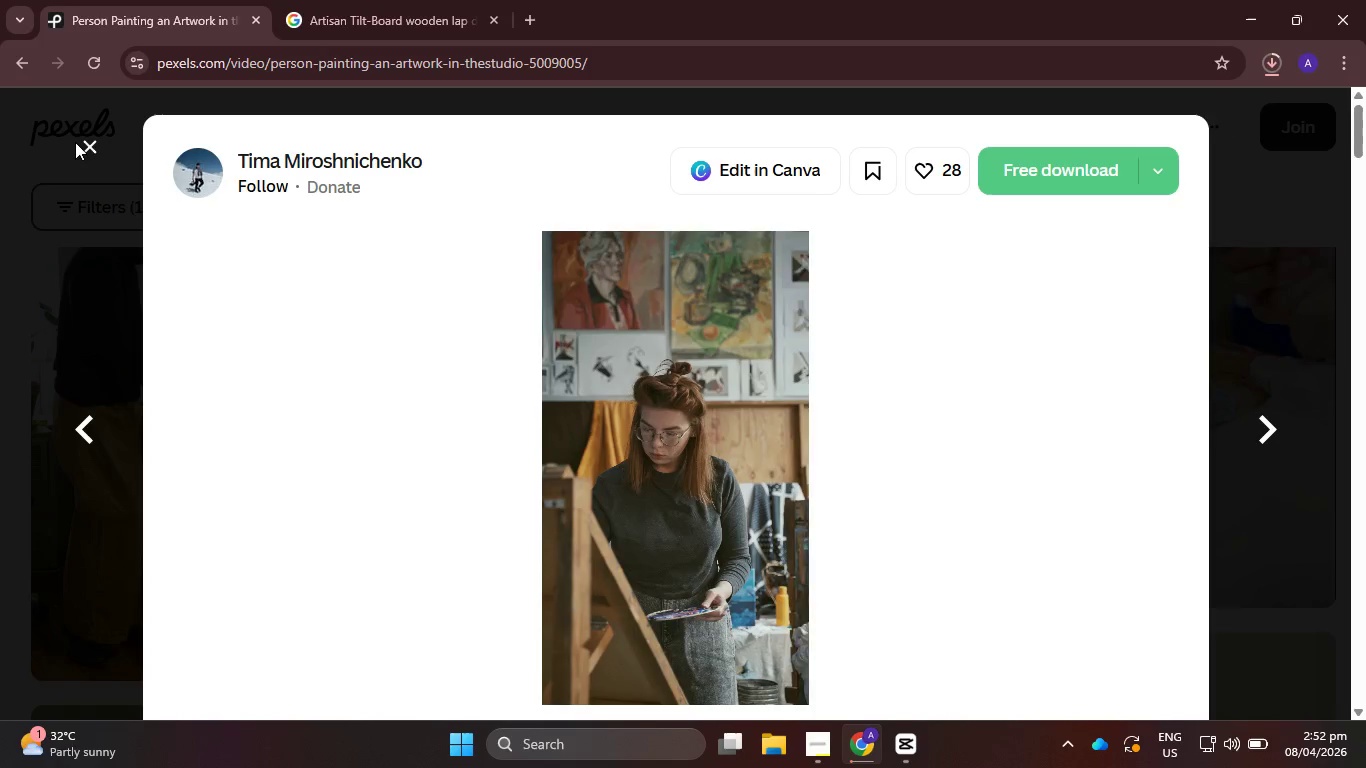 
left_click([87, 143])
 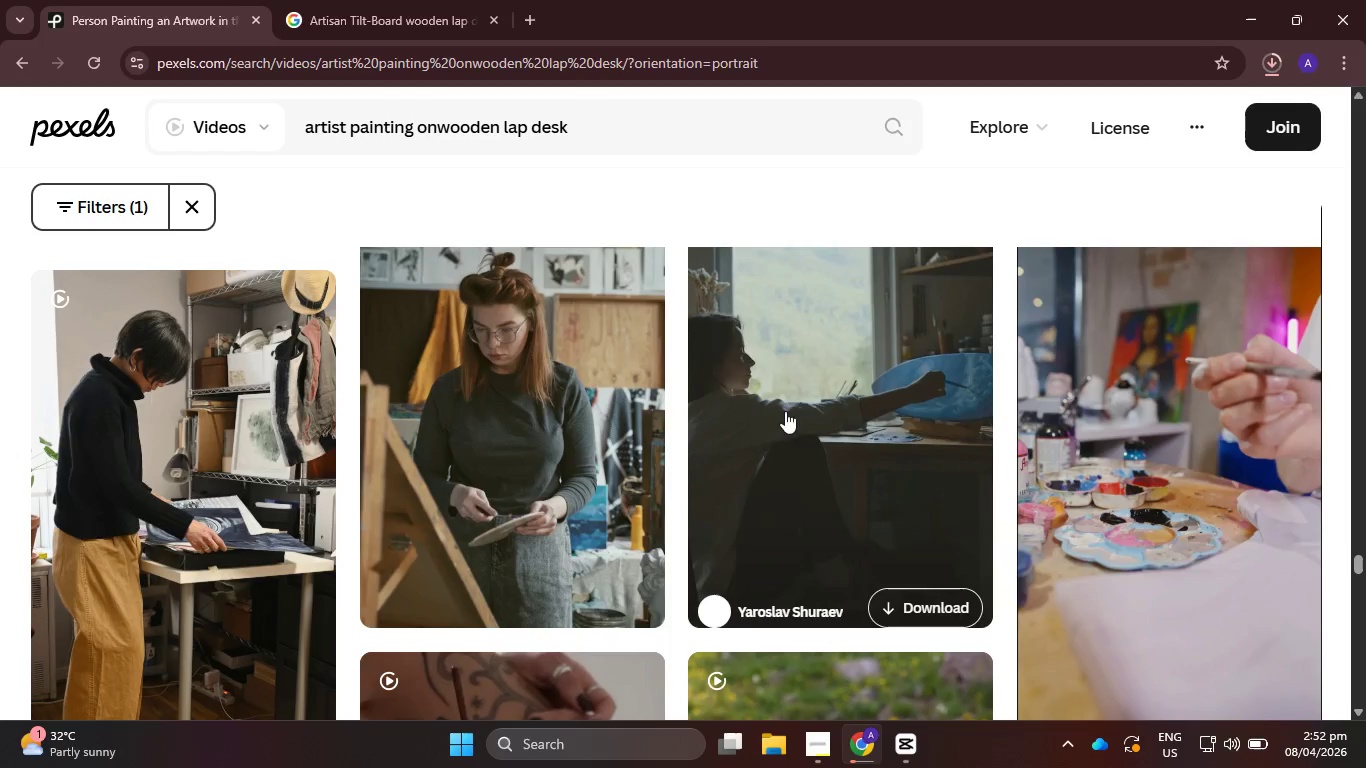 
scroll: coordinate [479, 503], scroll_direction: down, amount: 17.0
 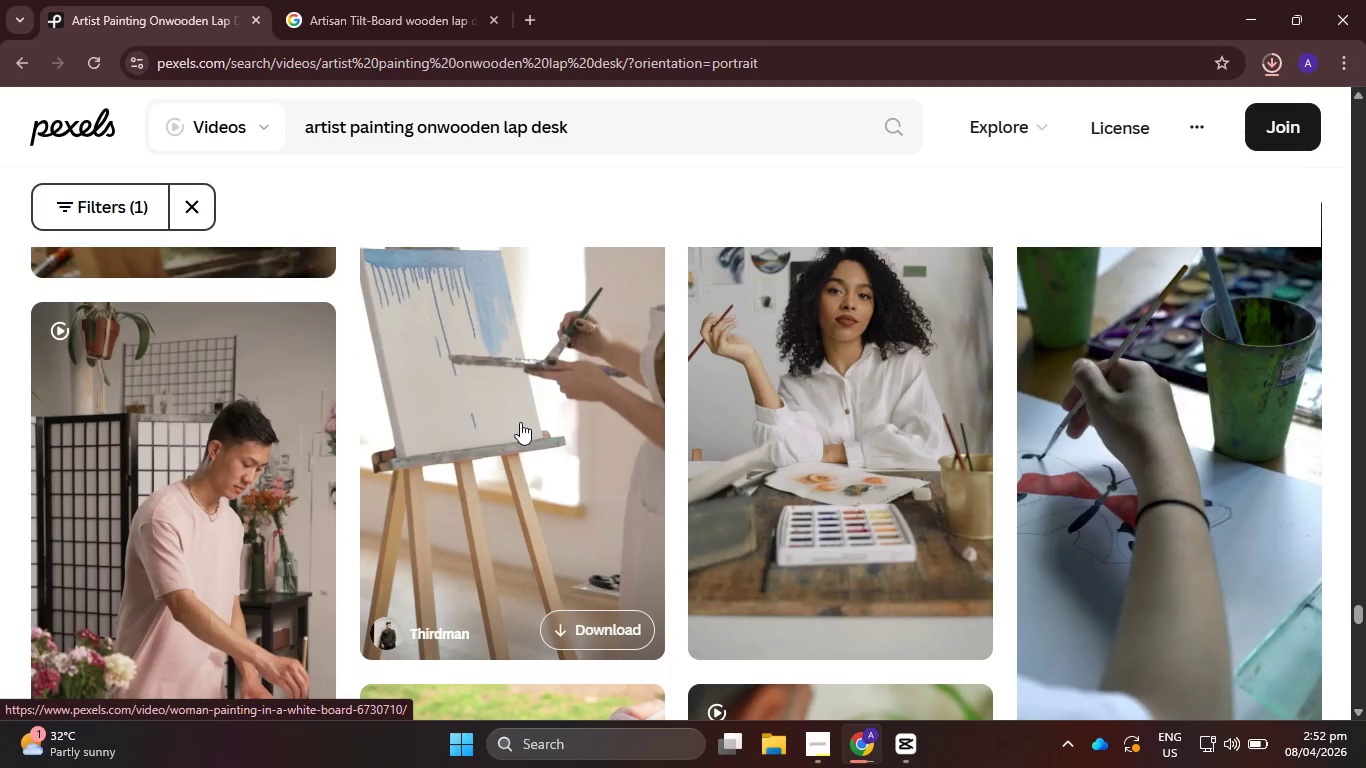 
left_click([521, 422])
 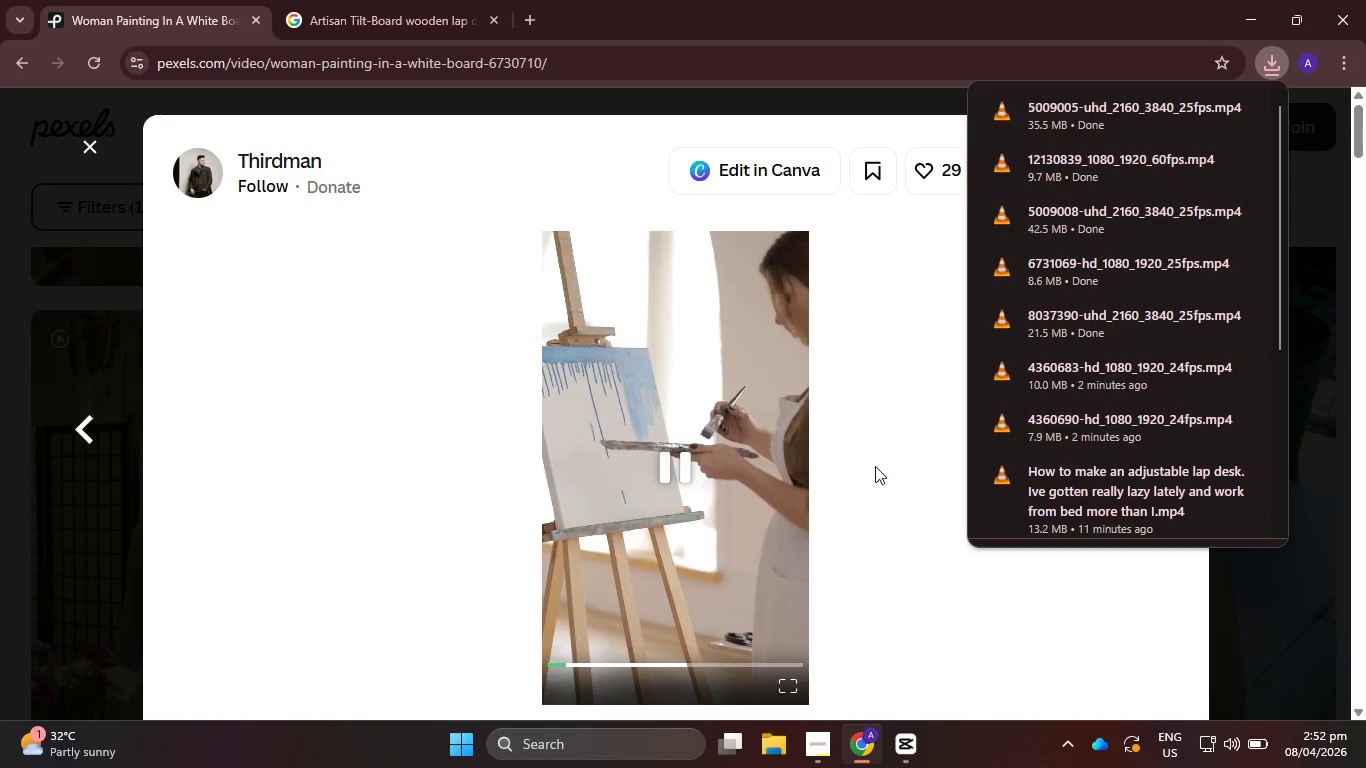 
wait(5.05)
 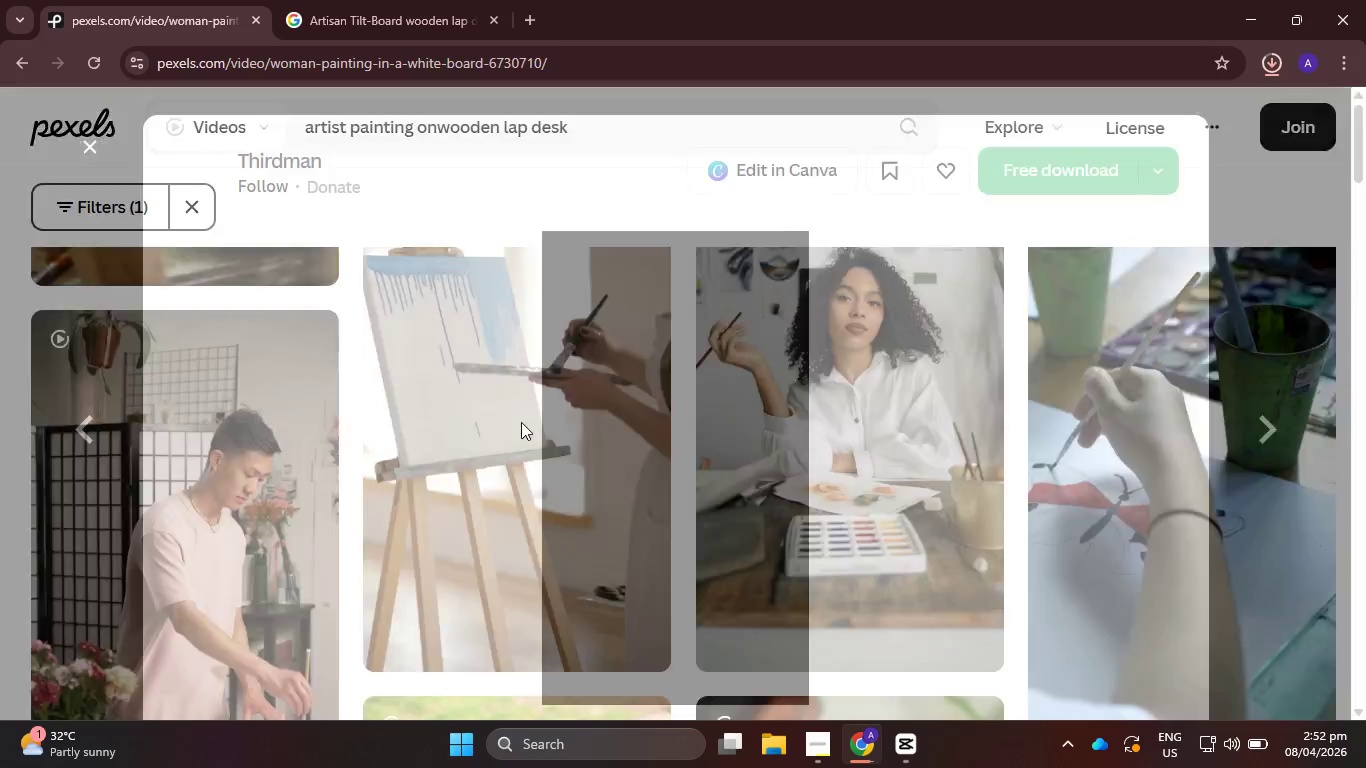 
left_click([1047, 187])
 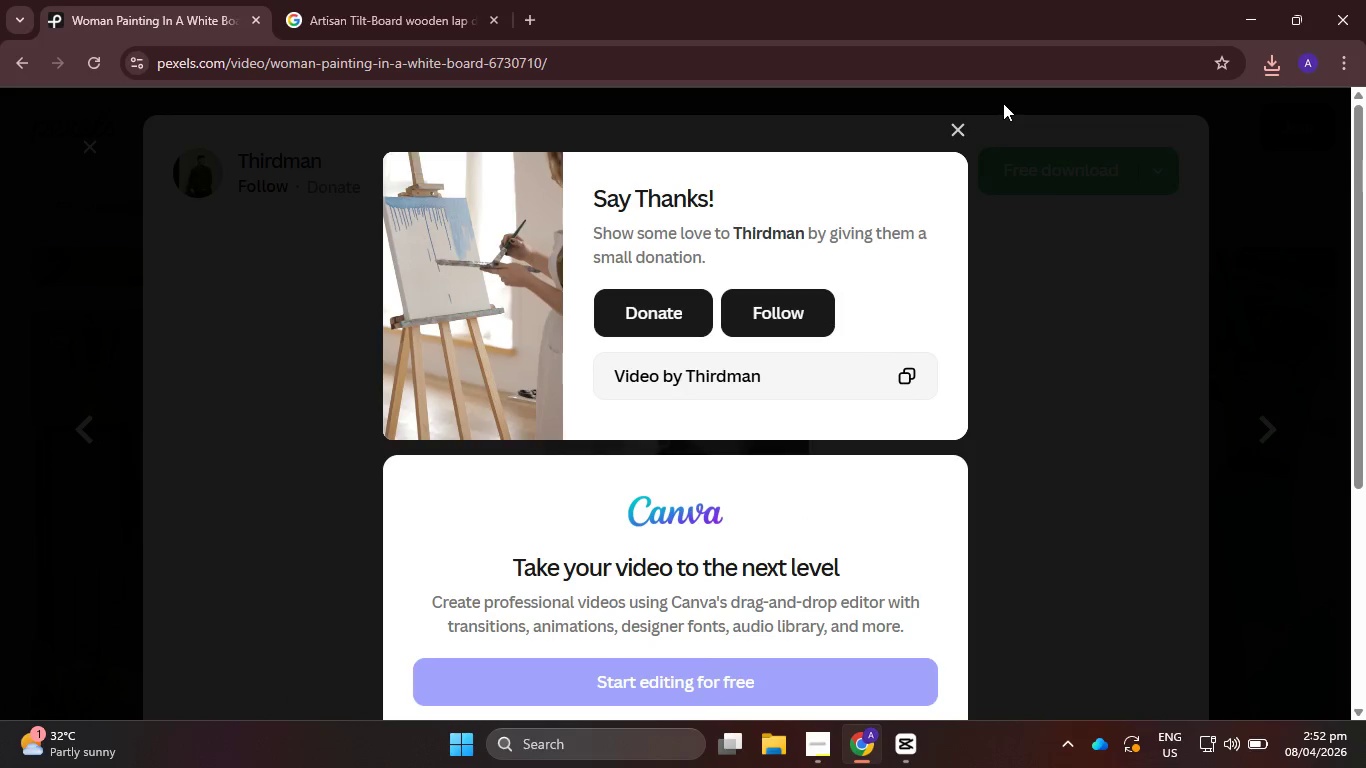 
wait(5.33)
 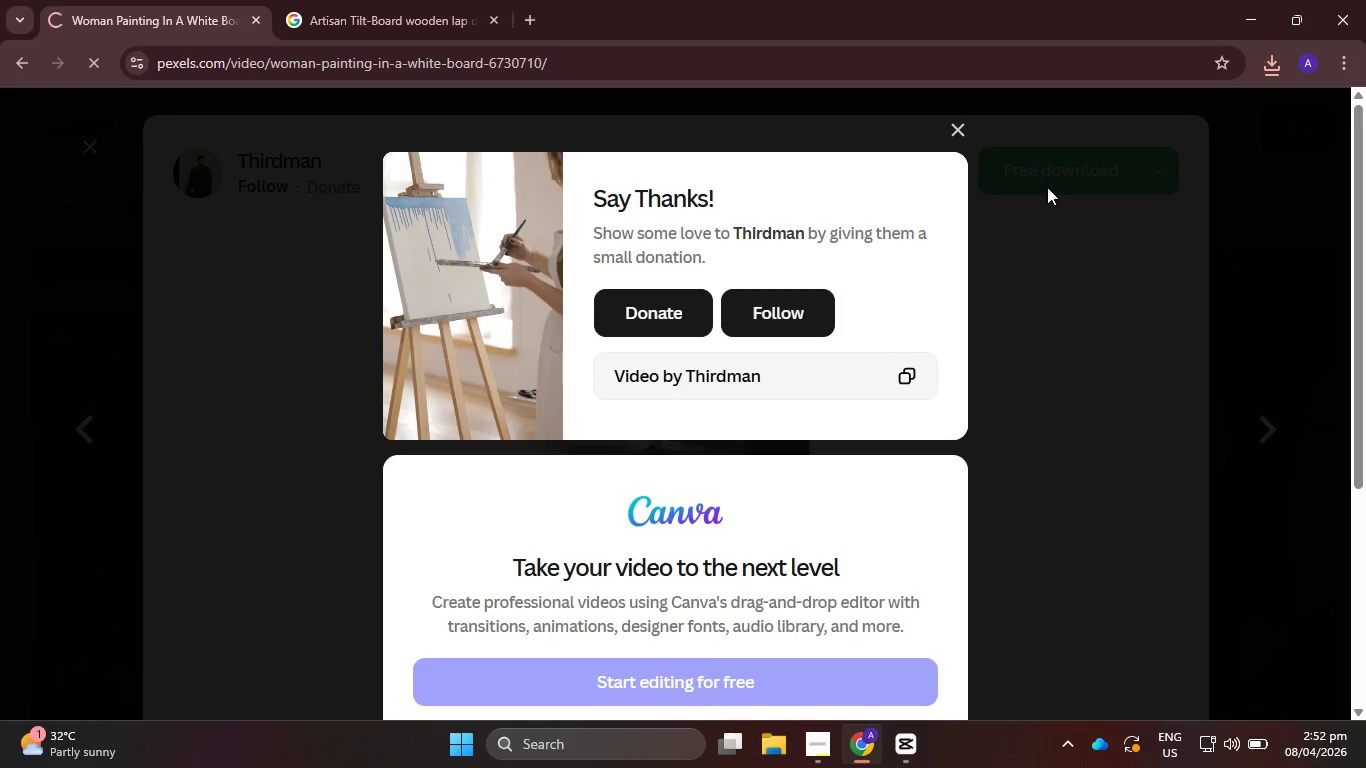 
left_click([957, 130])
 